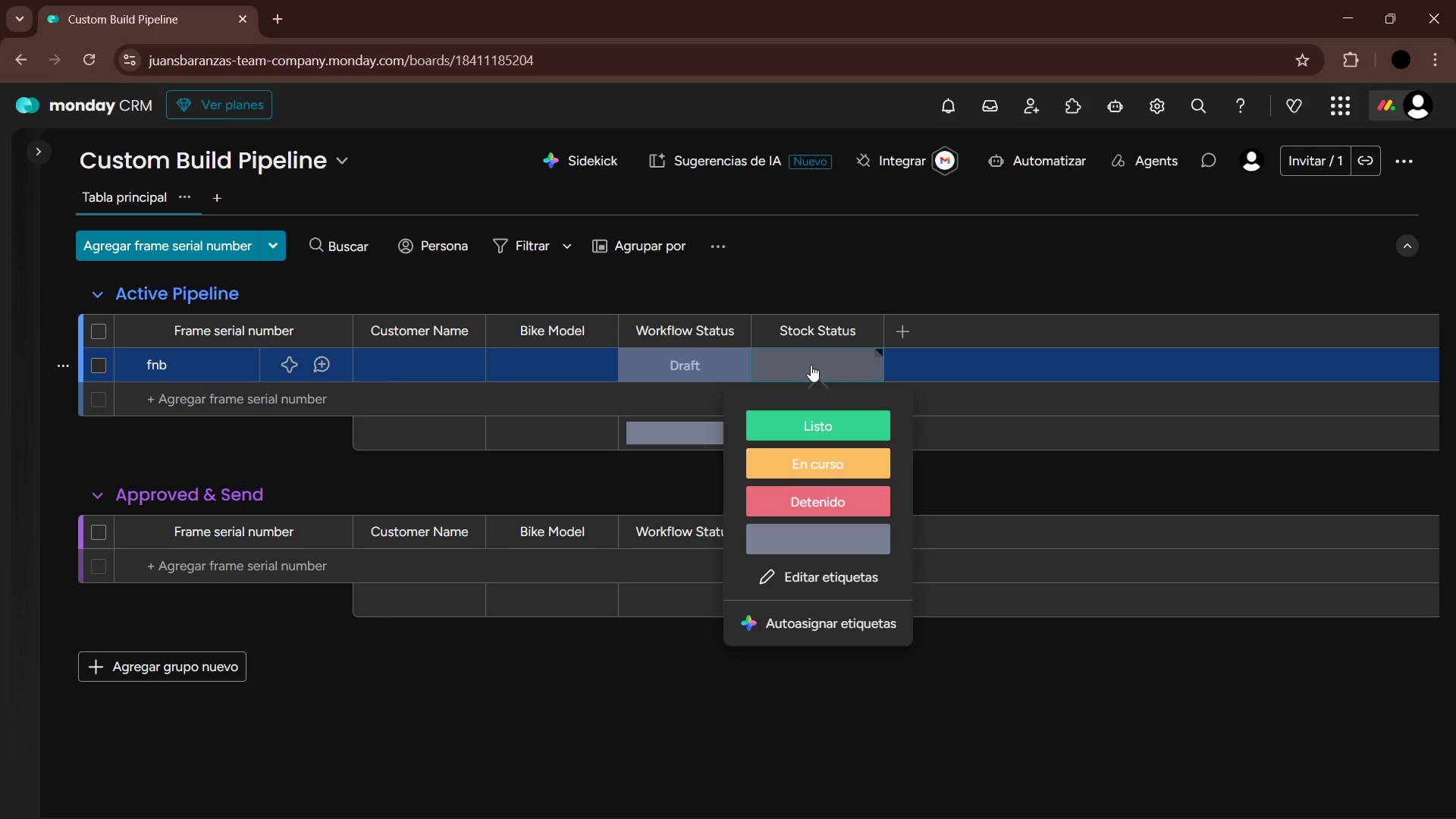 
wait(7.3)
 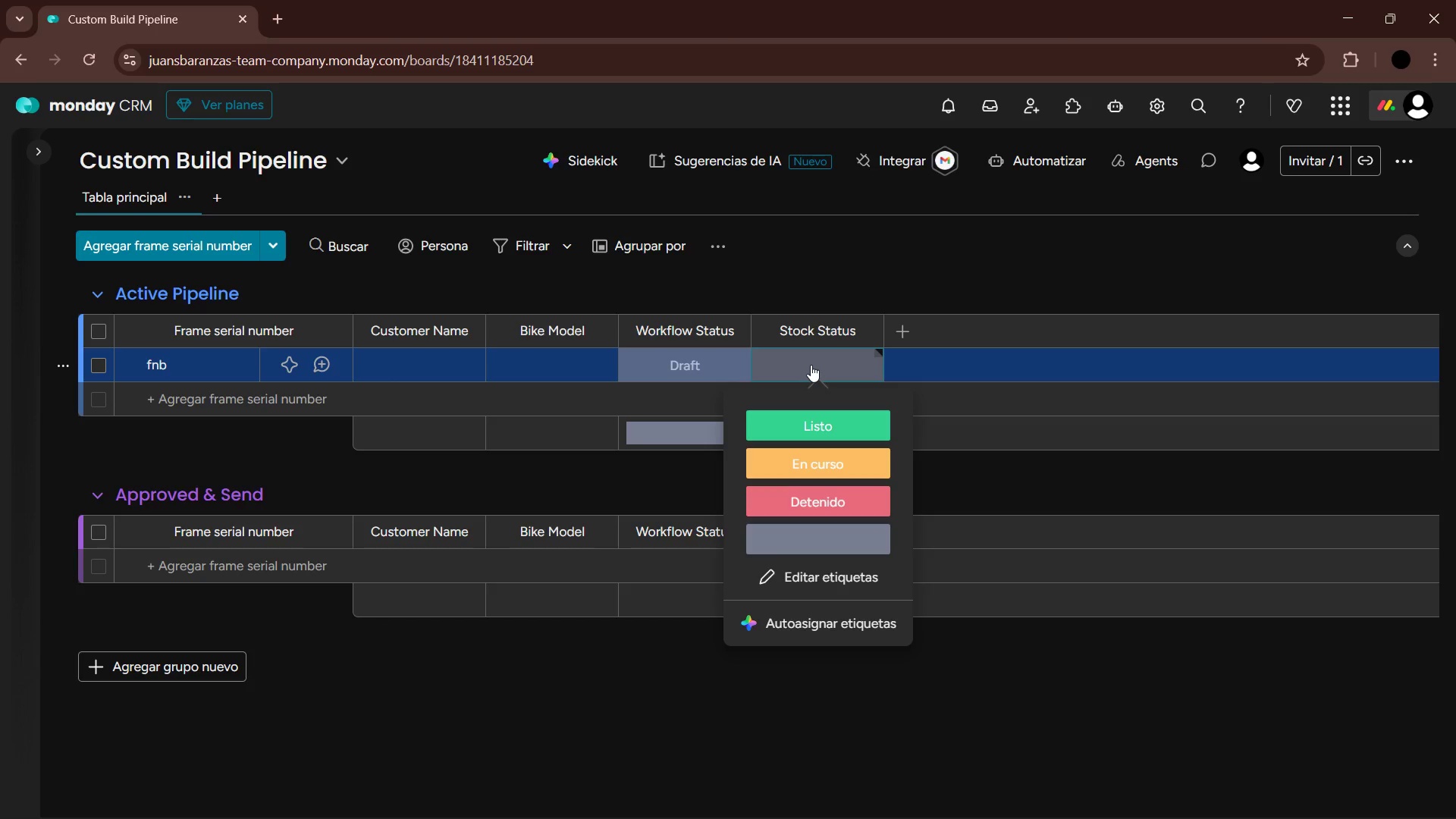 
left_click([825, 576])
 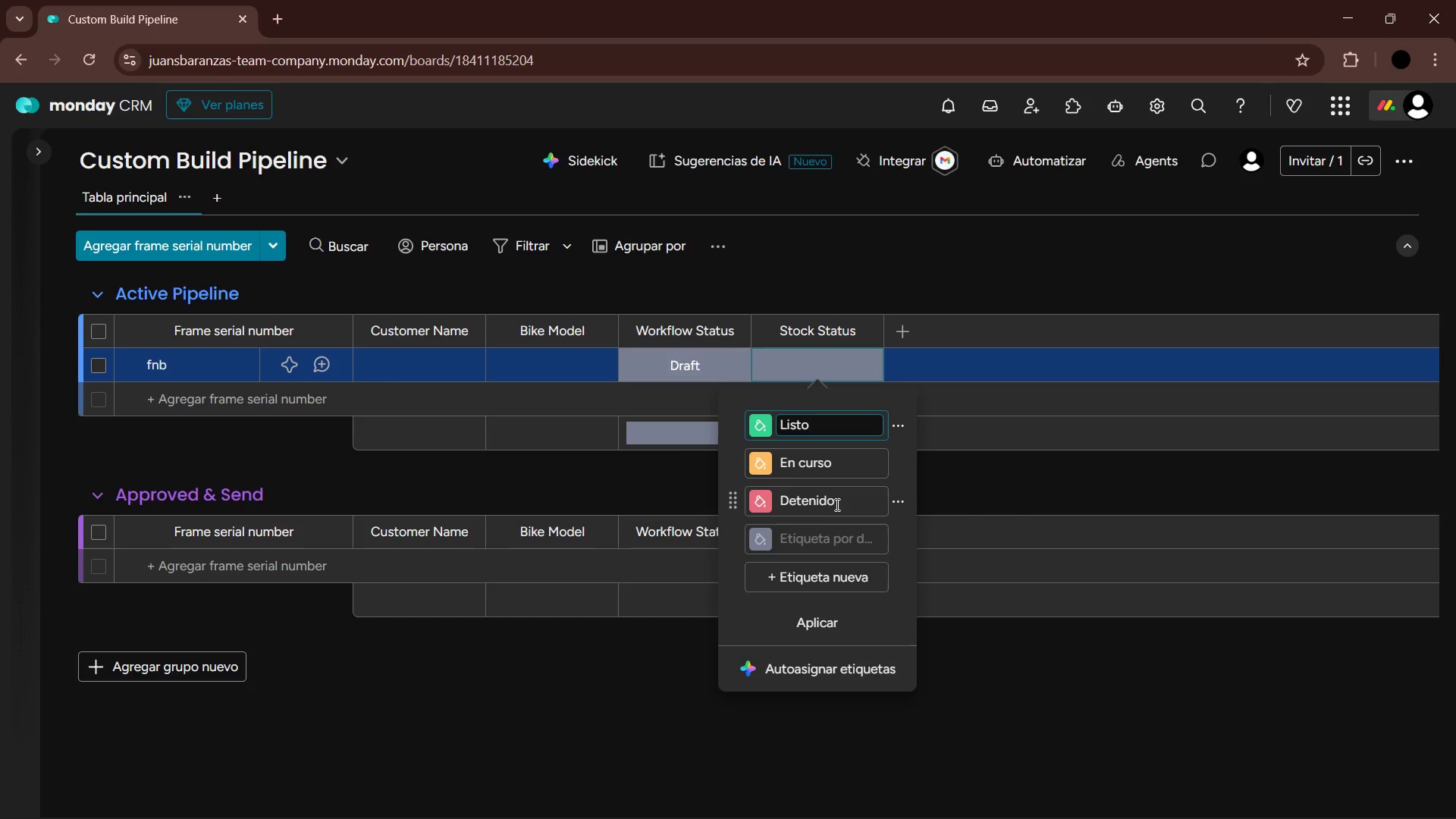 
left_click_drag(start_coordinate=[833, 504], to_coordinate=[770, 510])
 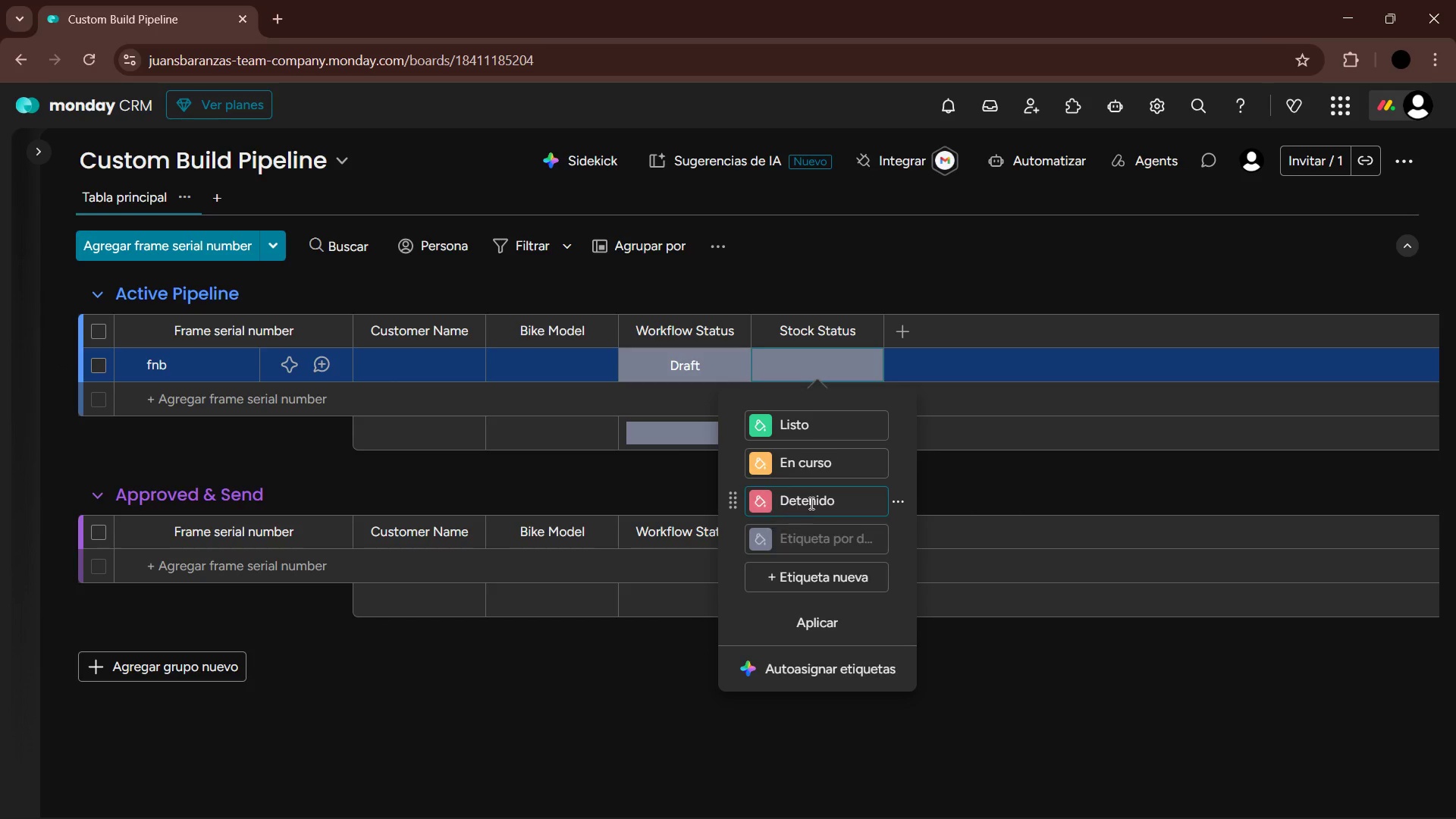 
left_click([810, 503])
 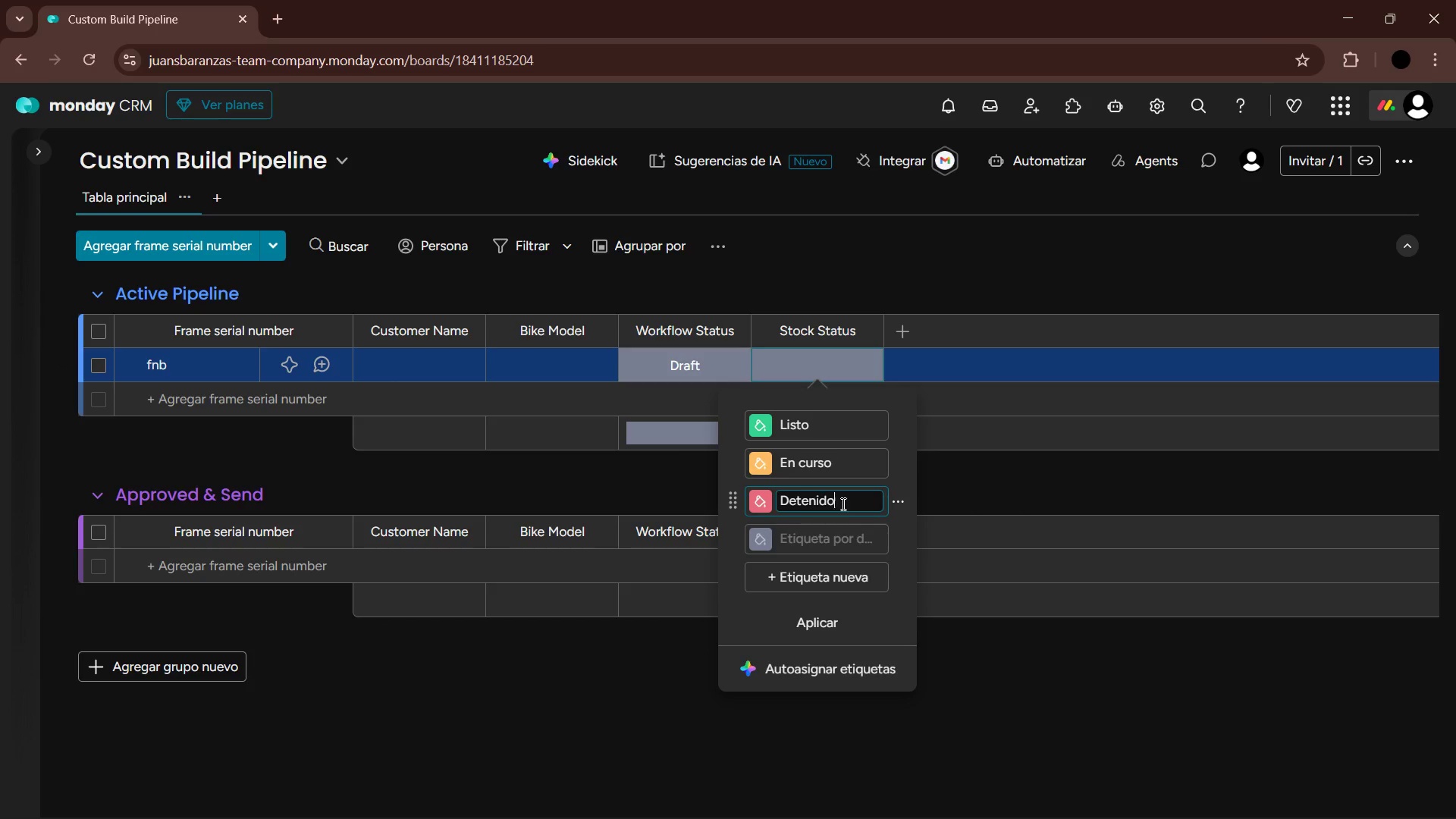 
left_click_drag(start_coordinate=[842, 504], to_coordinate=[772, 504])
 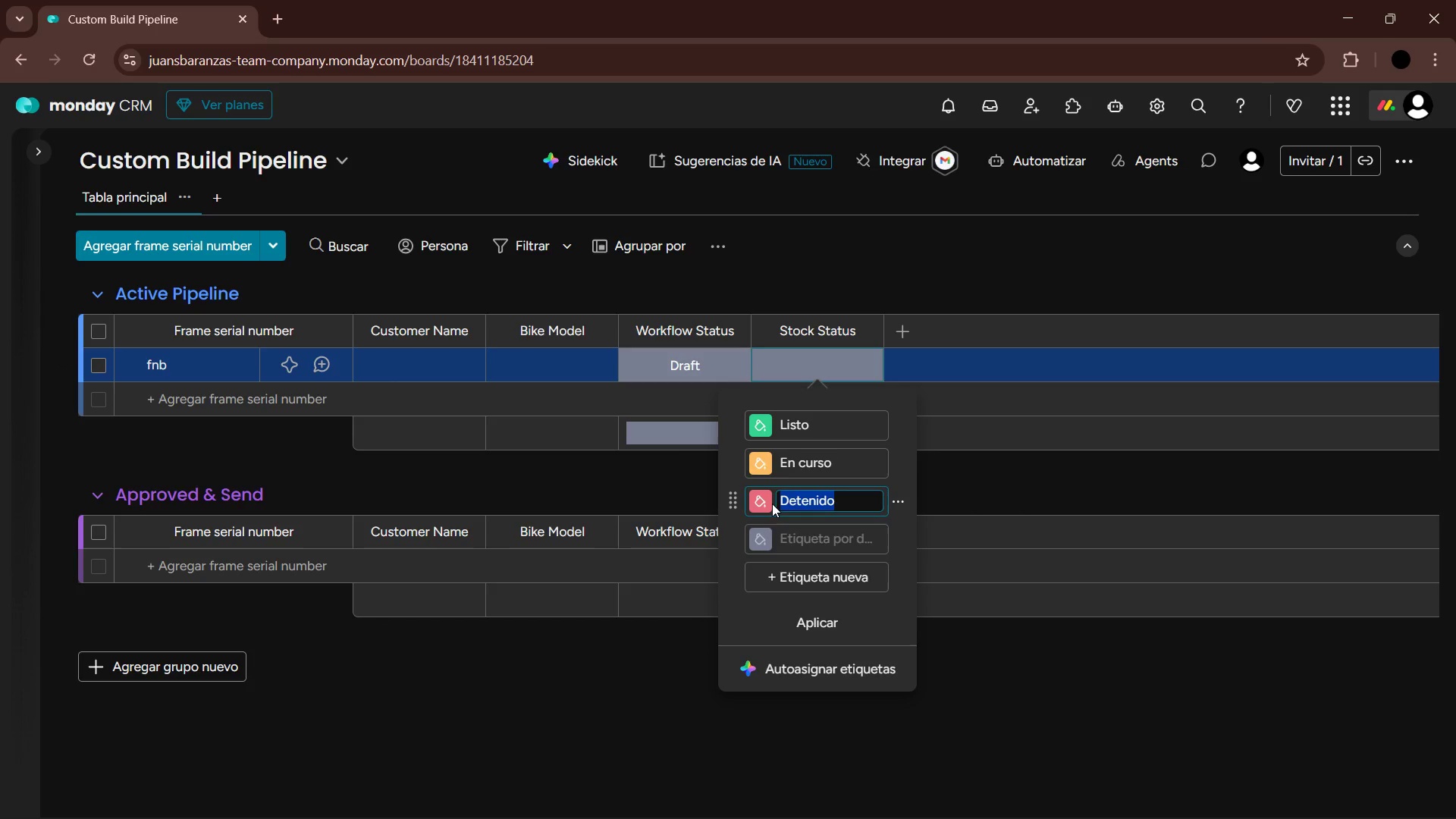 
type(Special Order Requiered)
 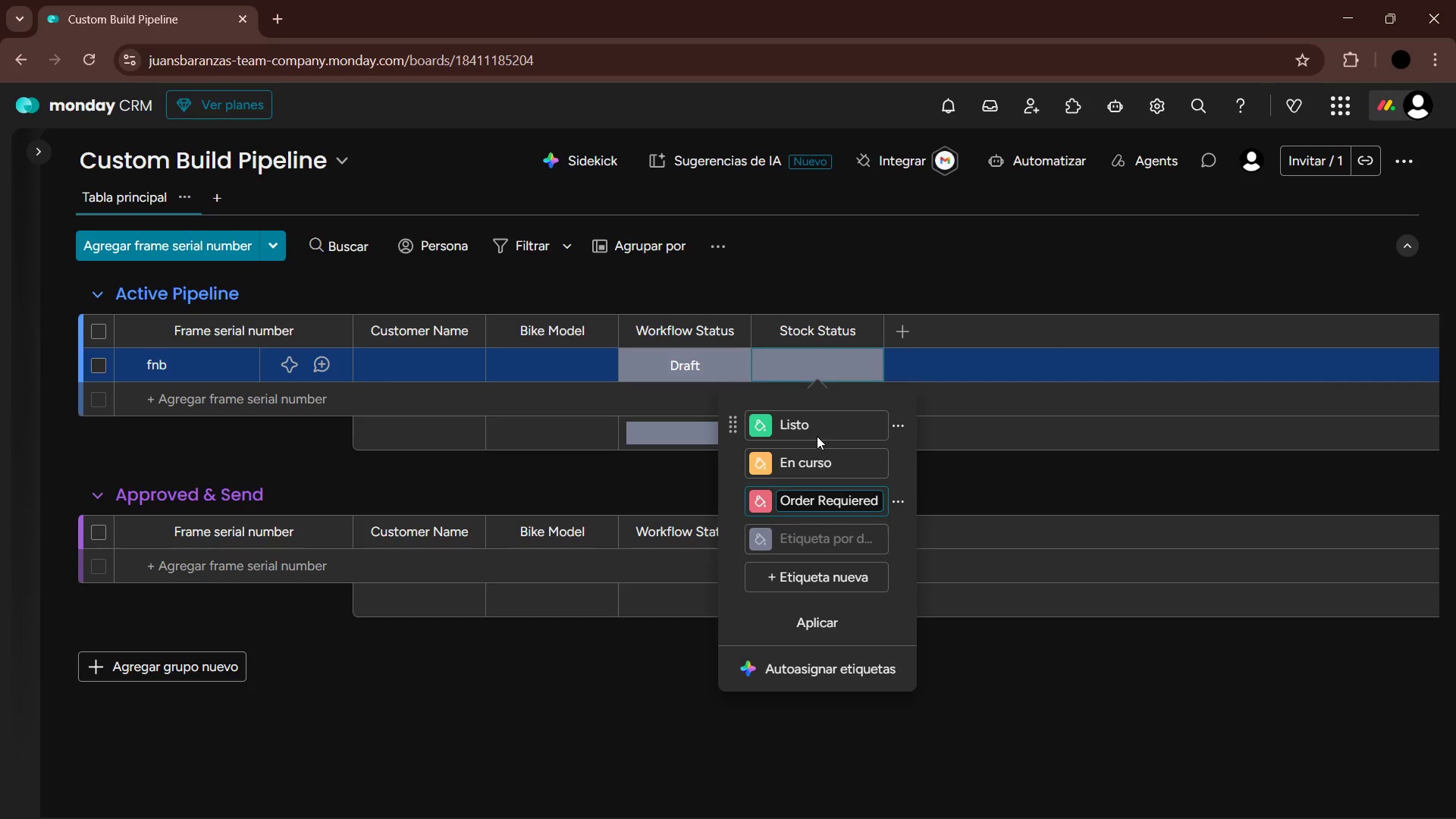 
left_click([801, 423])
 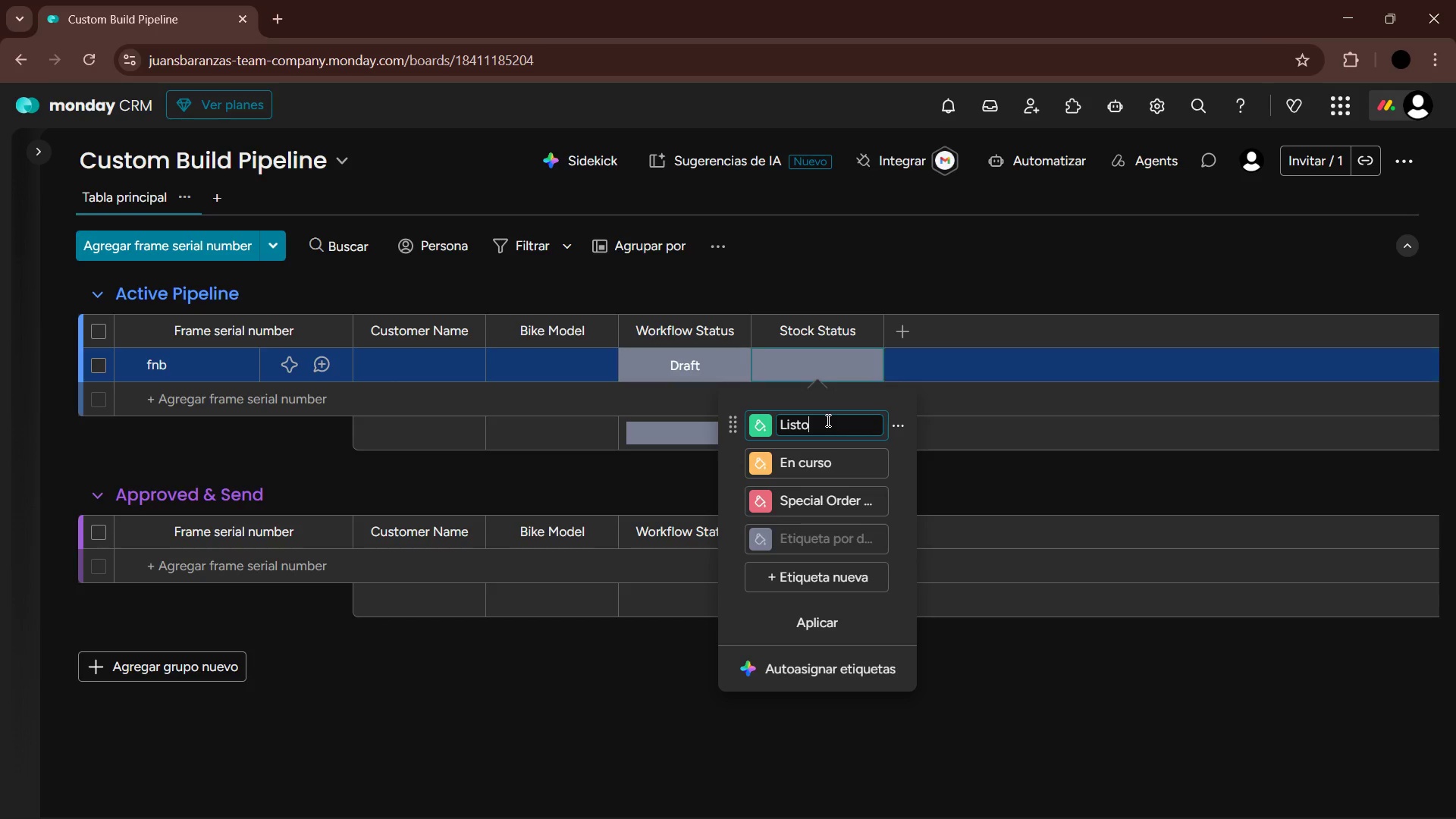 
left_click_drag(start_coordinate=[827, 419], to_coordinate=[786, 423])
 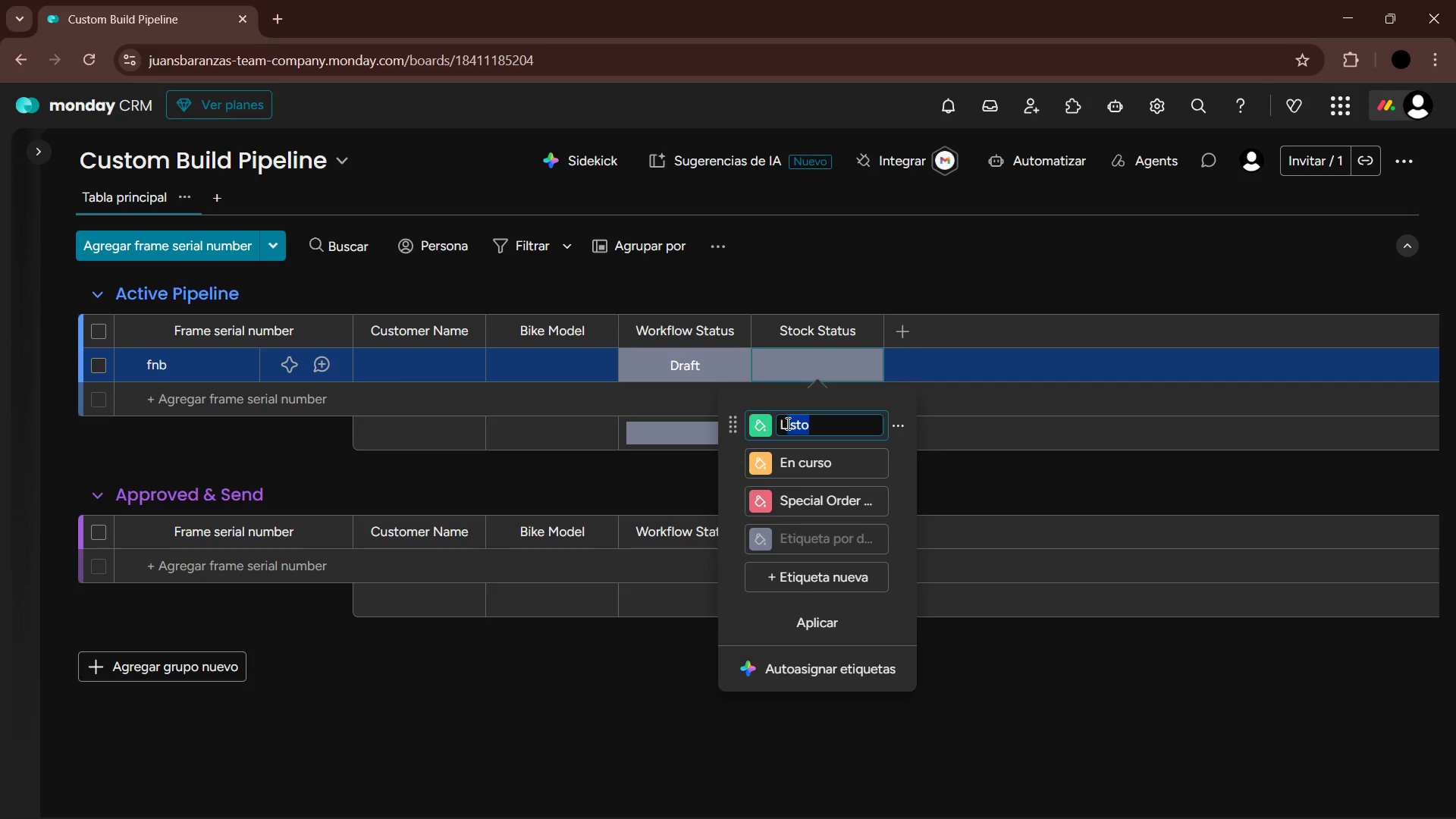 
key(Backspace)
key(Backspace)
key(Backspace)
type(All in Stock)
 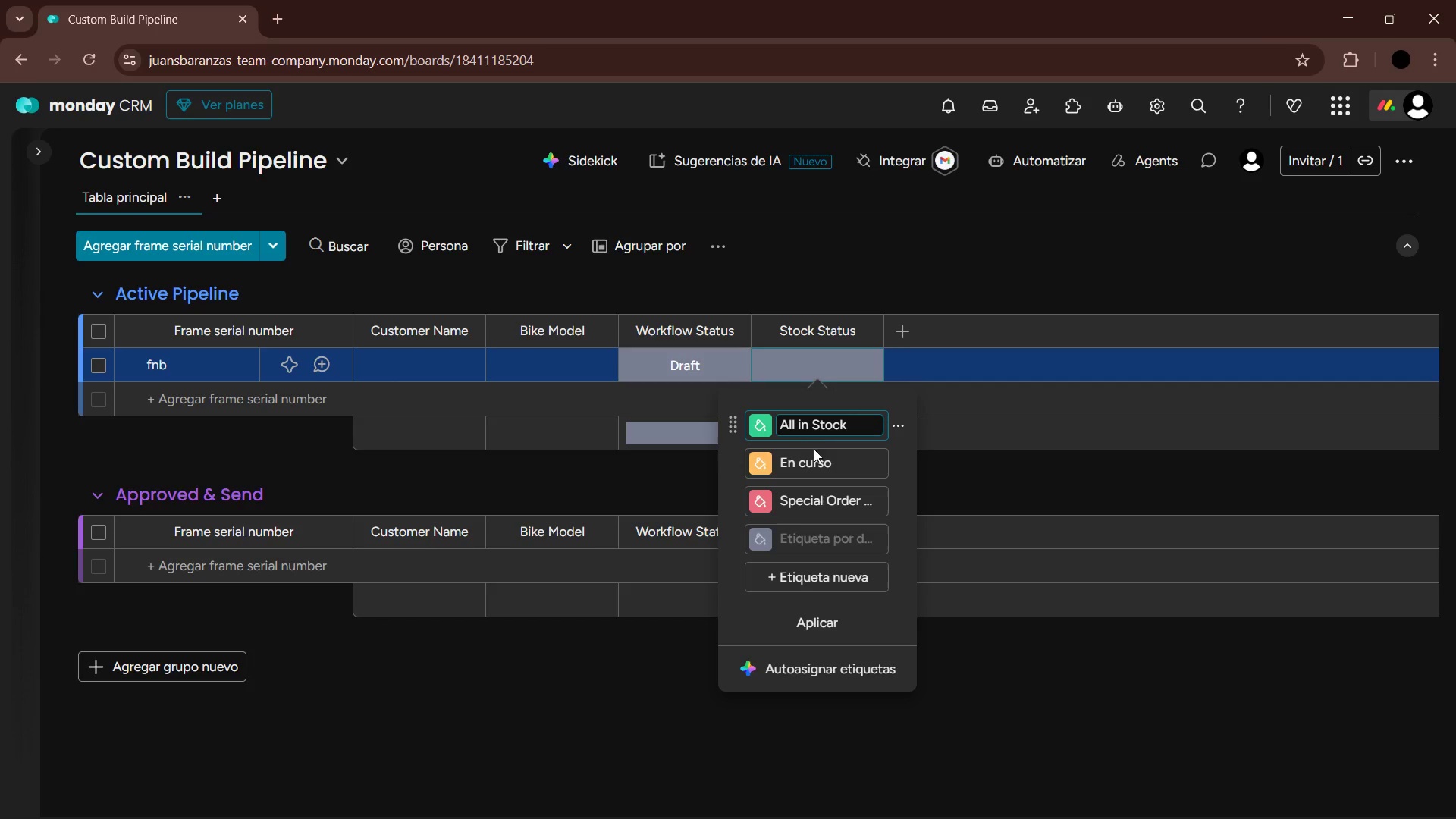 
left_click([823, 462])
 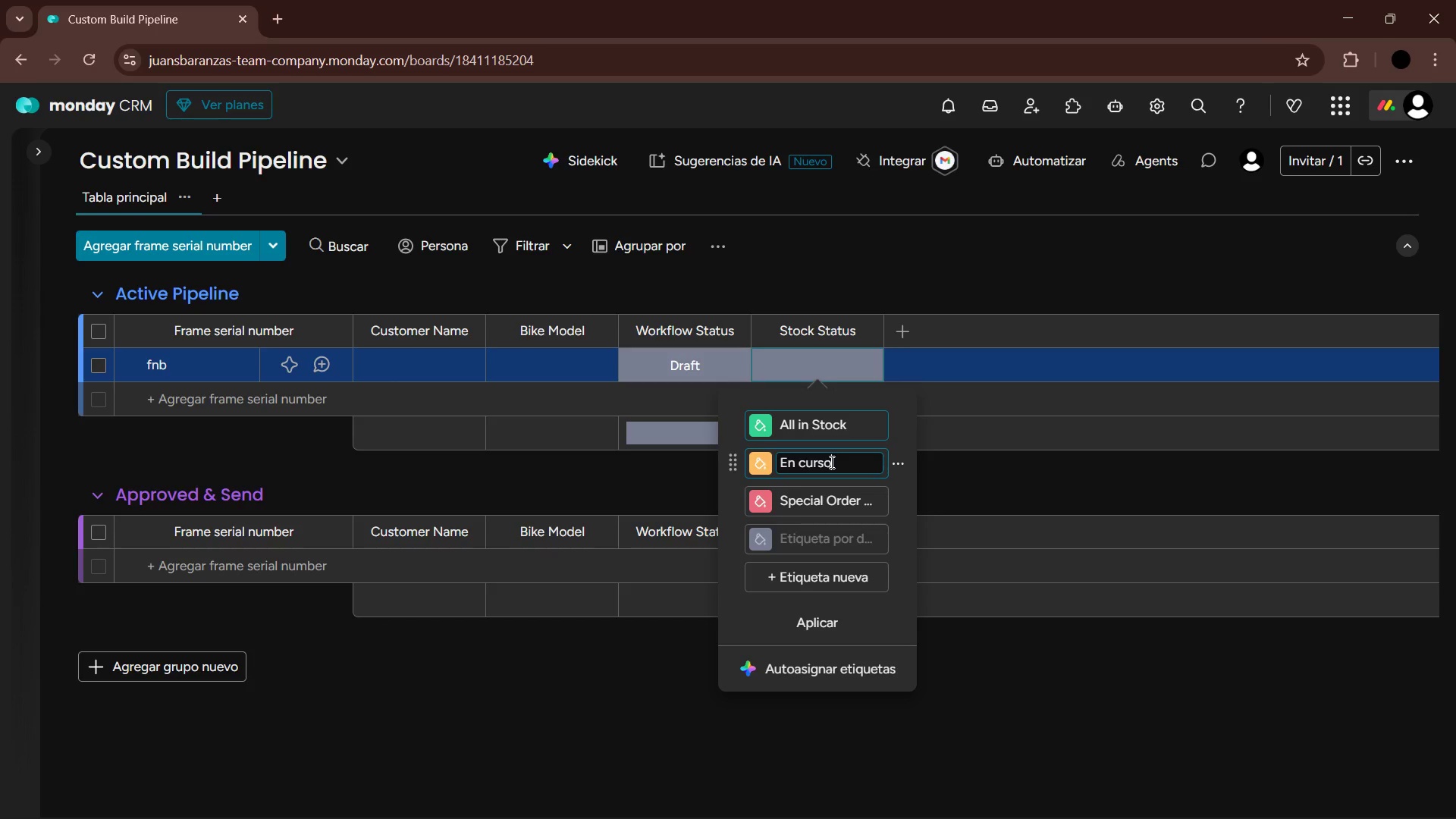 
left_click_drag(start_coordinate=[831, 462], to_coordinate=[778, 466])
 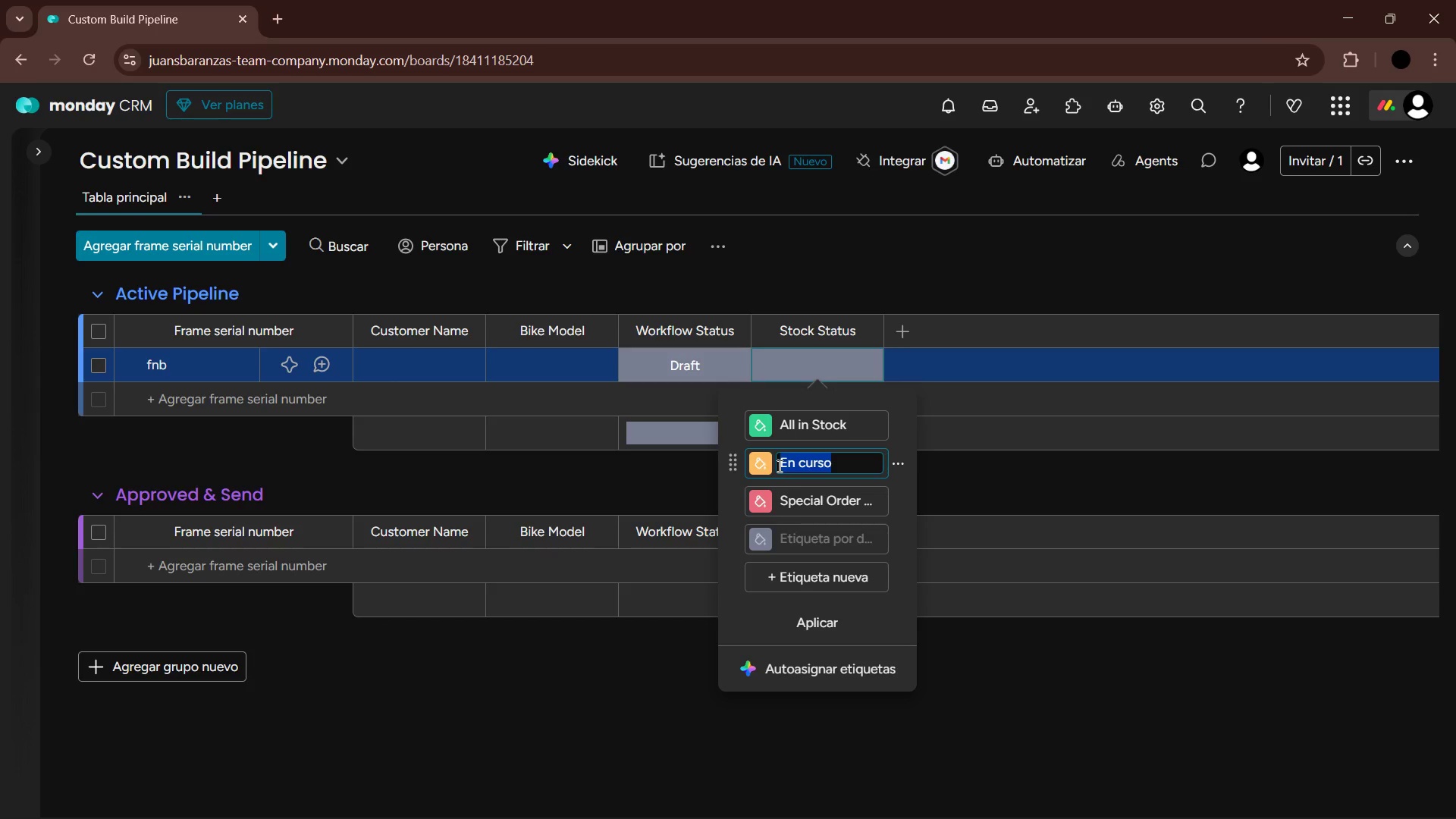 
type(Backordered)
 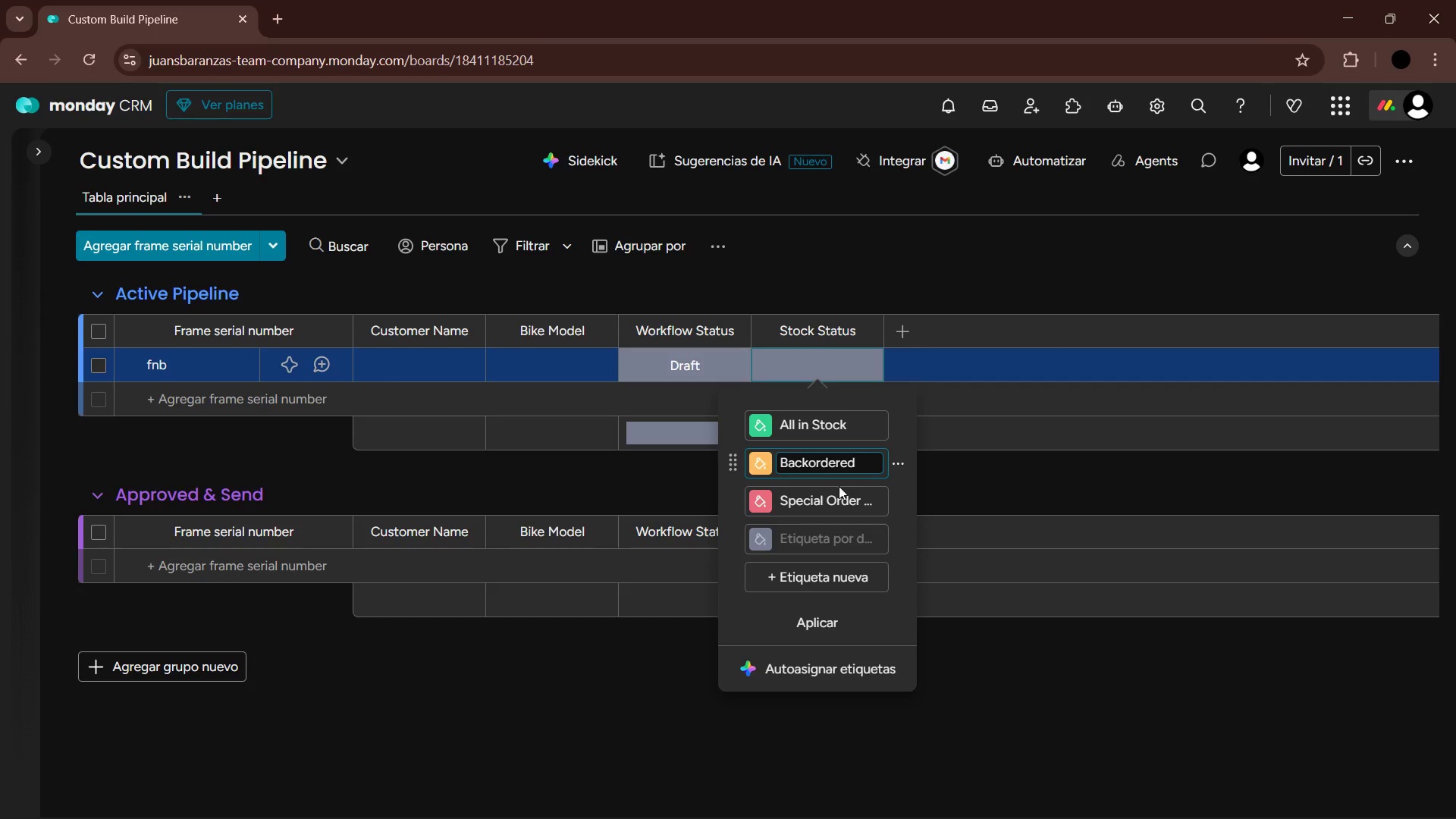 
left_click([849, 501])
 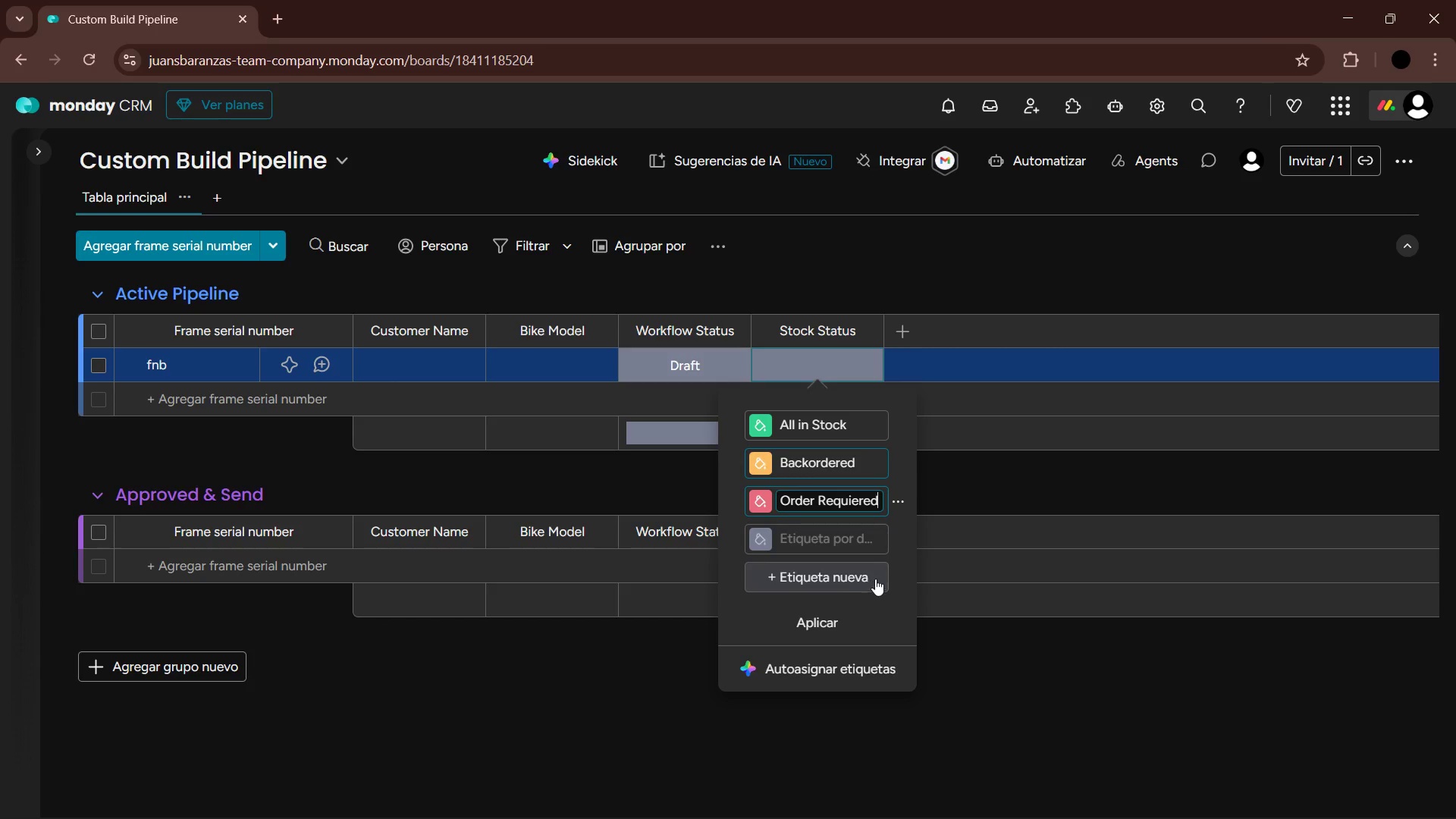 
left_click([814, 620])
 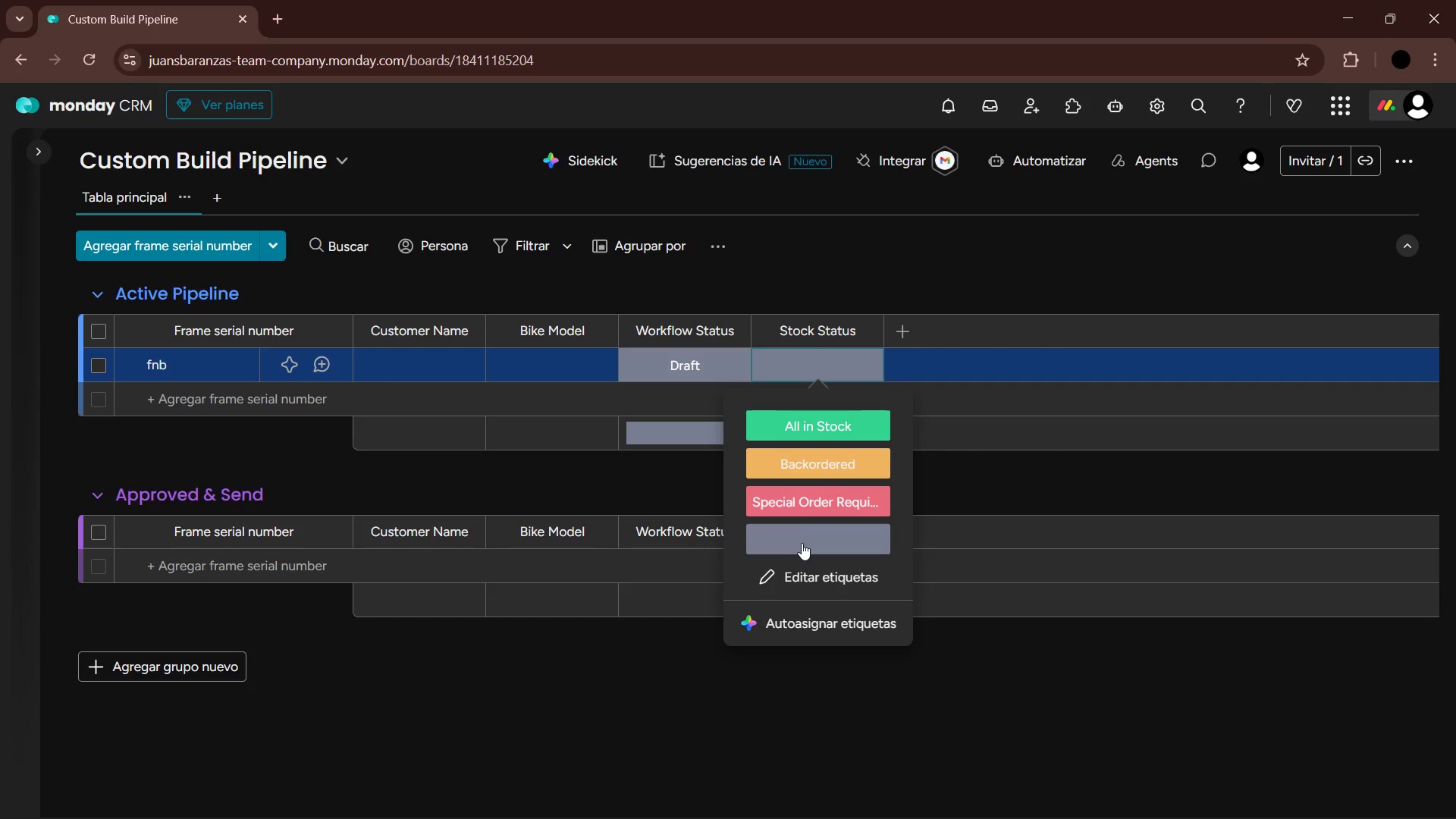 
left_click([807, 582])
 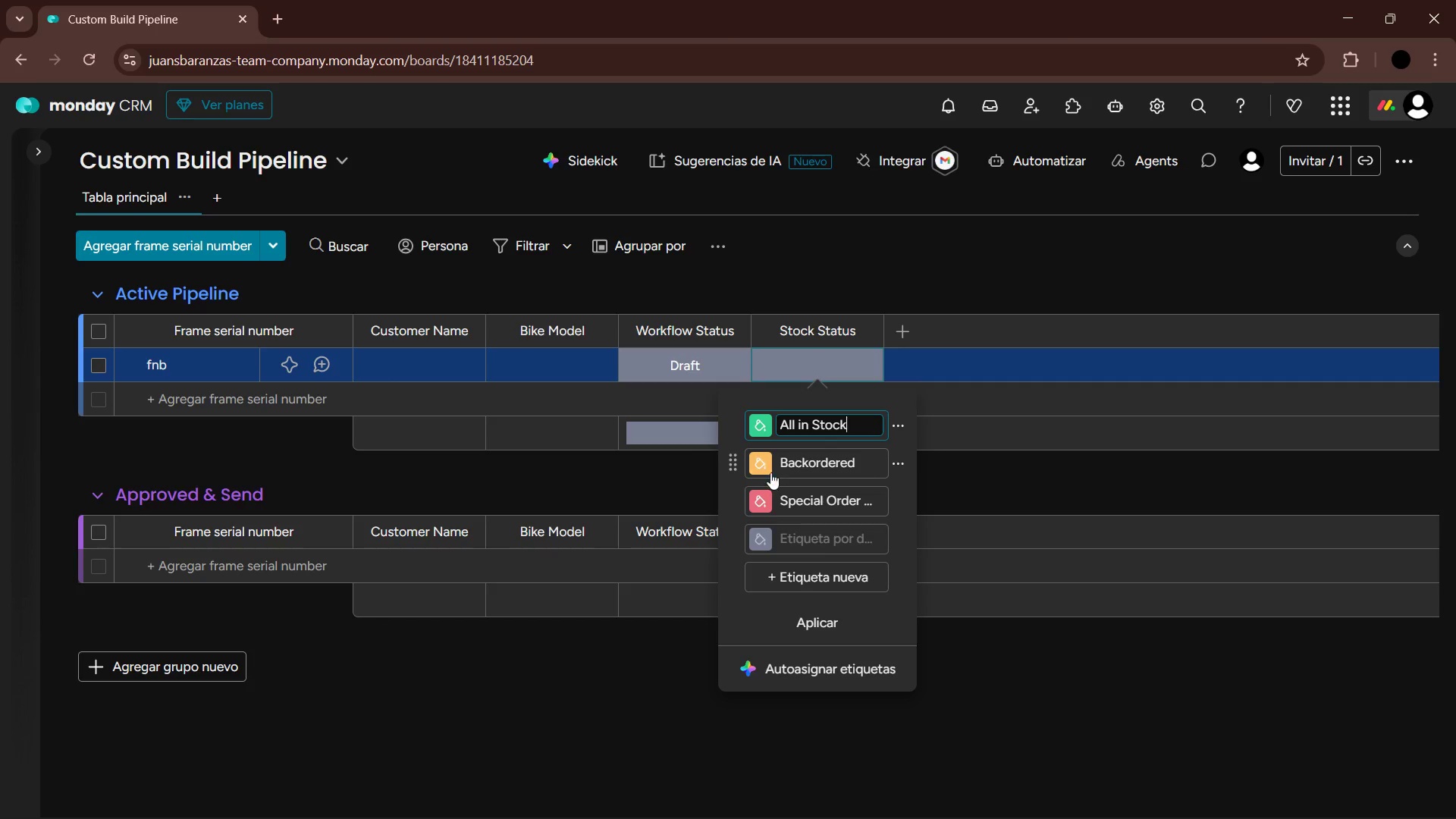 
left_click([764, 465])
 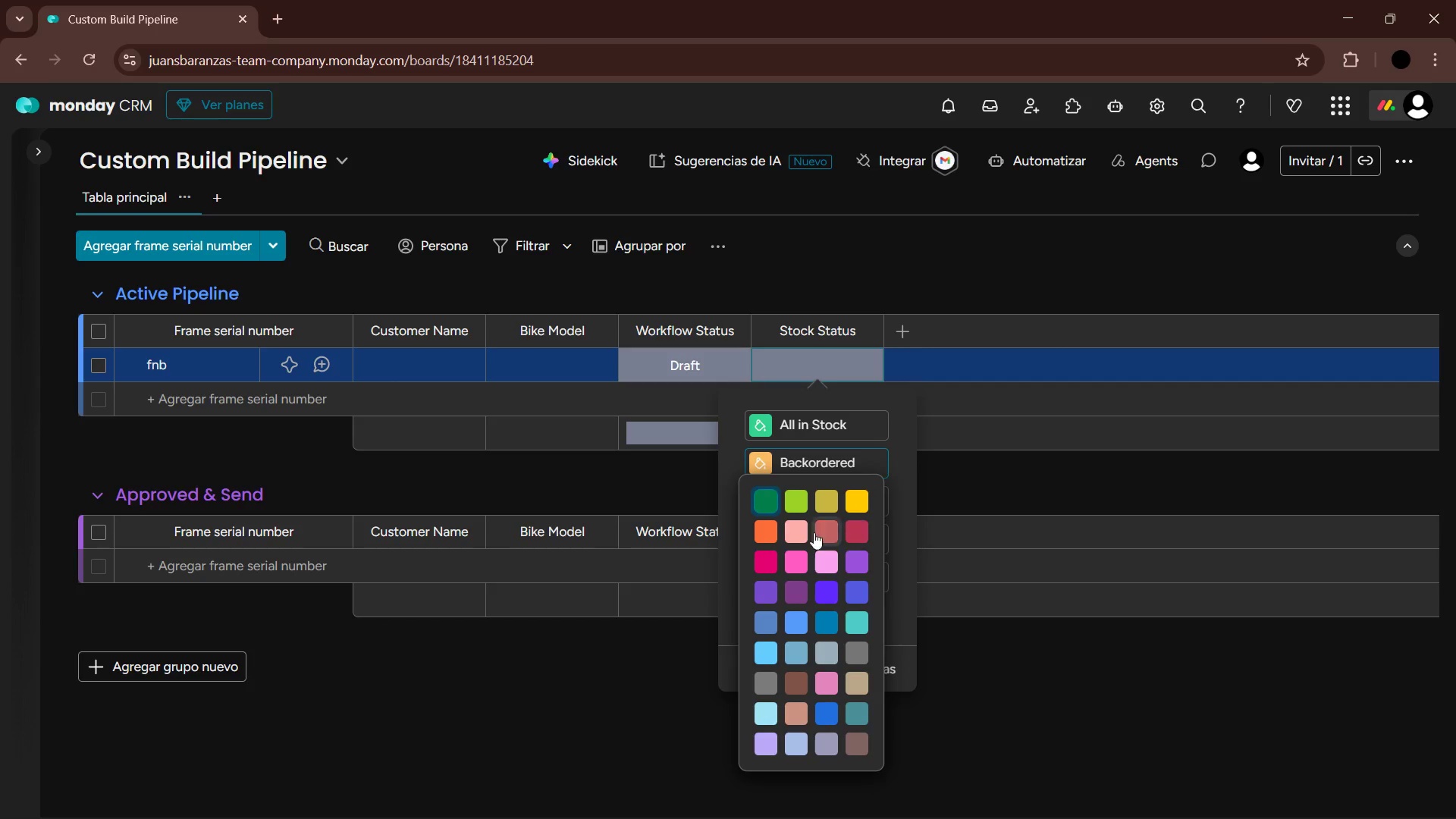 
left_click([767, 531])
 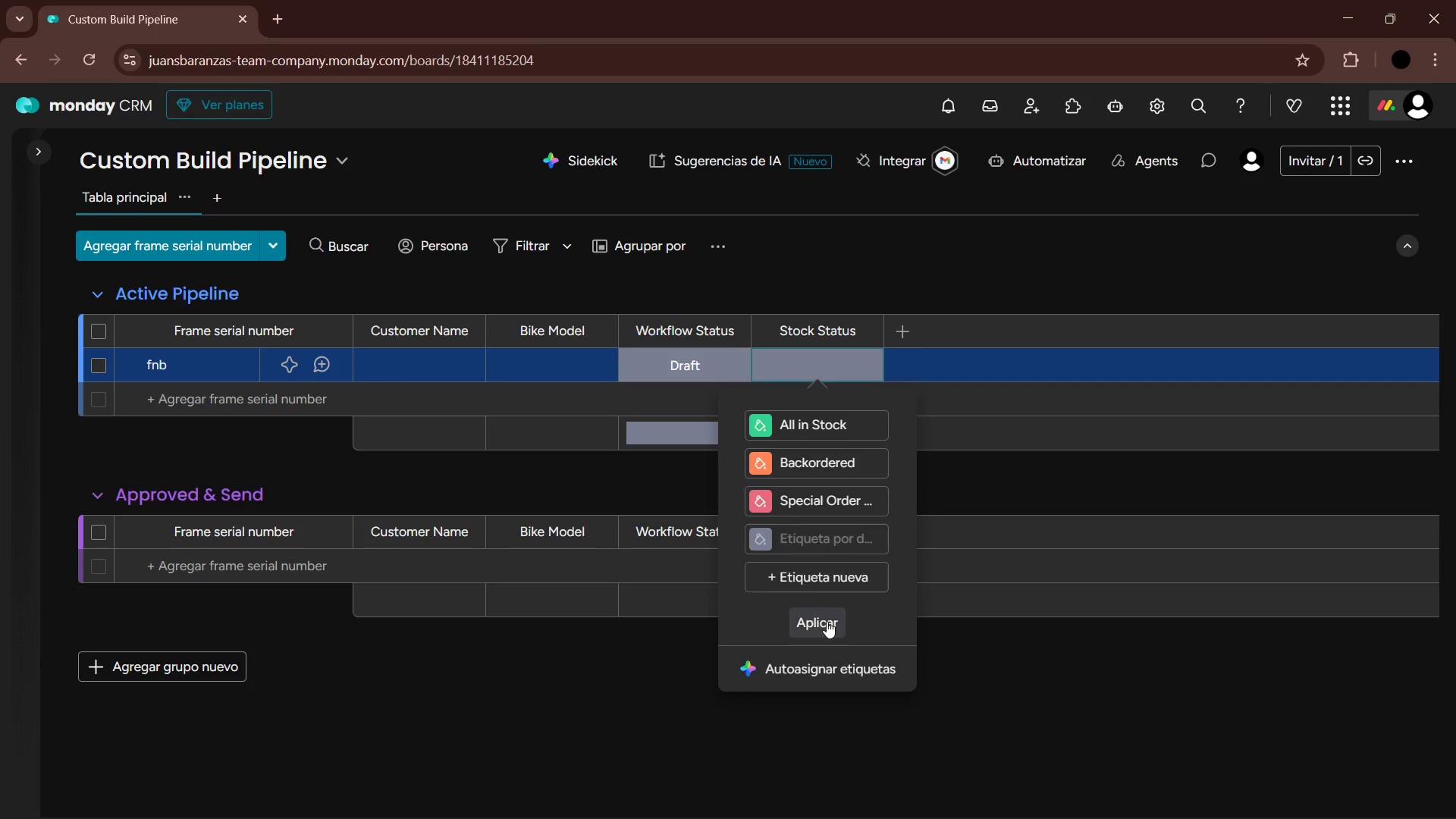 
left_click([827, 623])
 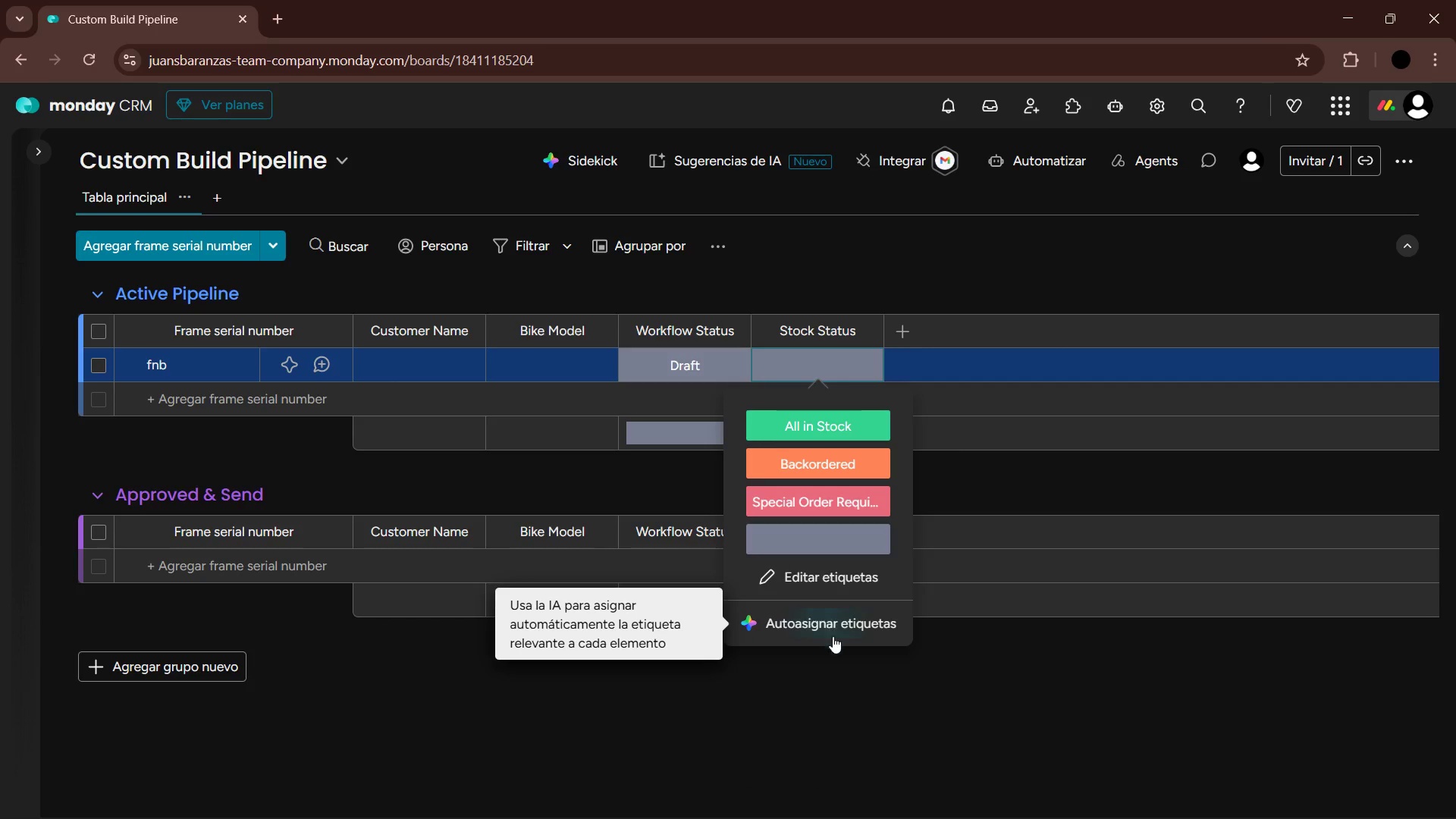 
left_click([1008, 657])
 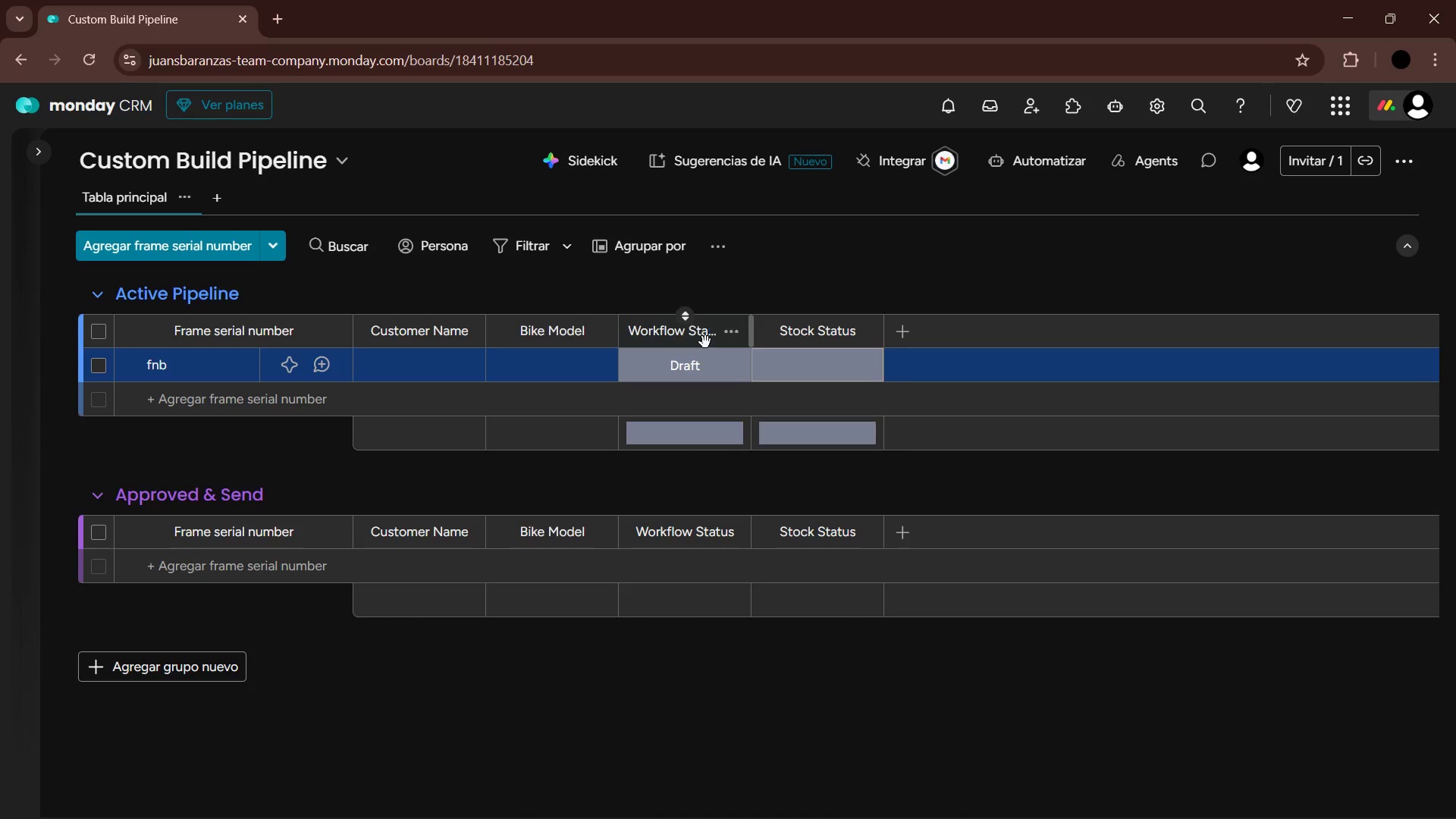 
left_click([708, 352])
 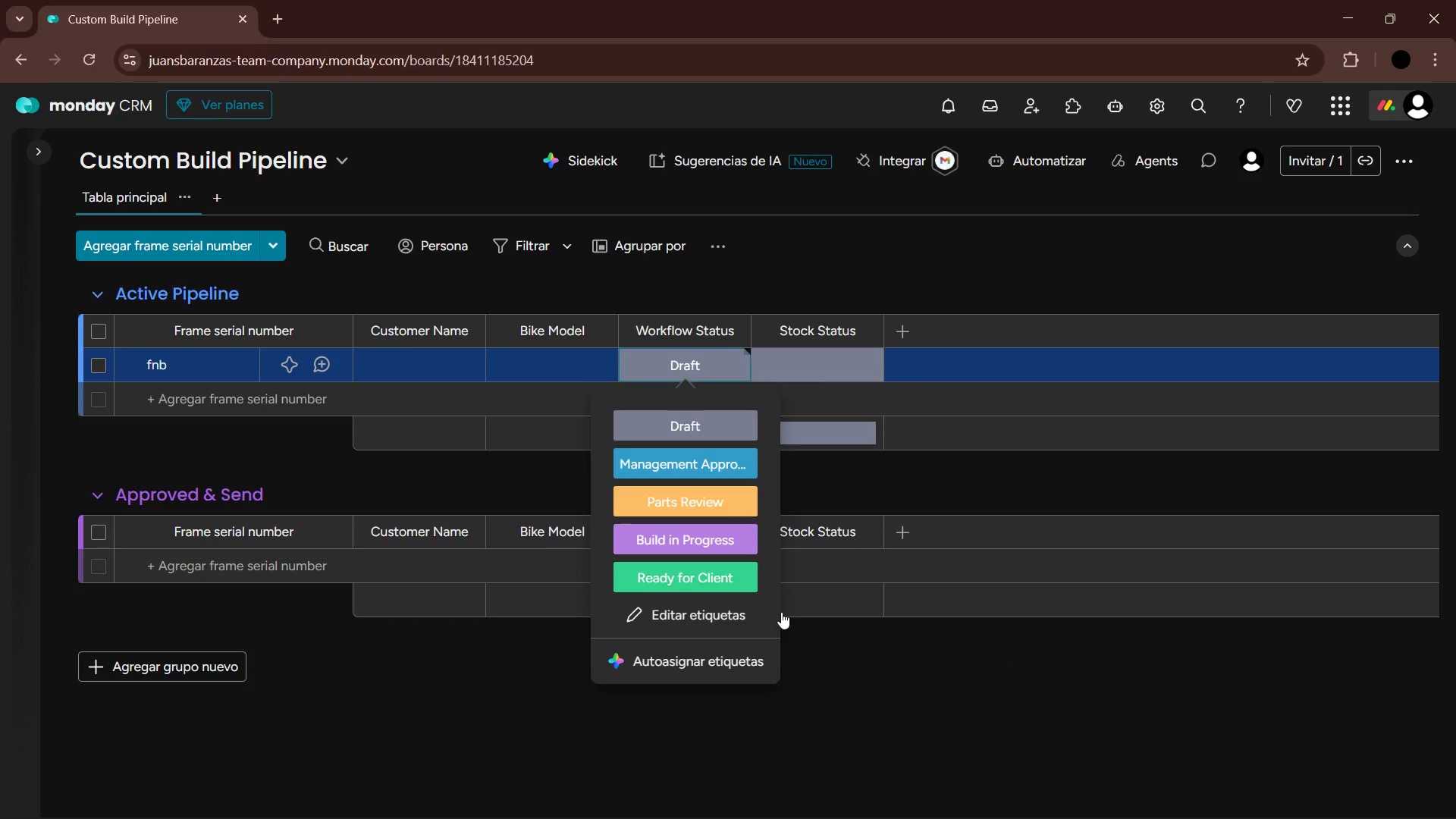 
left_click_drag(start_coordinate=[802, 670], to_coordinate=[801, 666])
 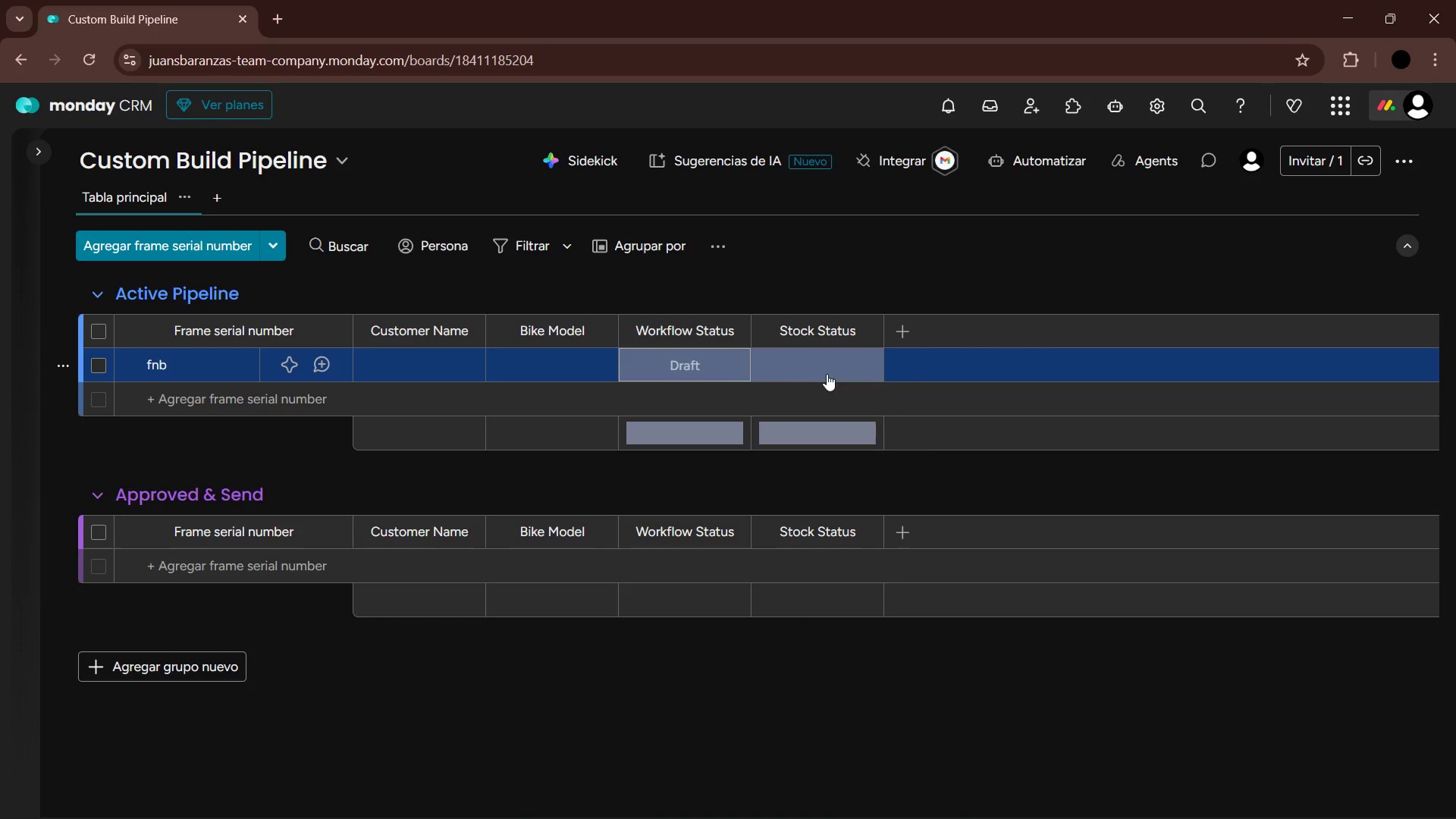 
left_click([722, 360])
 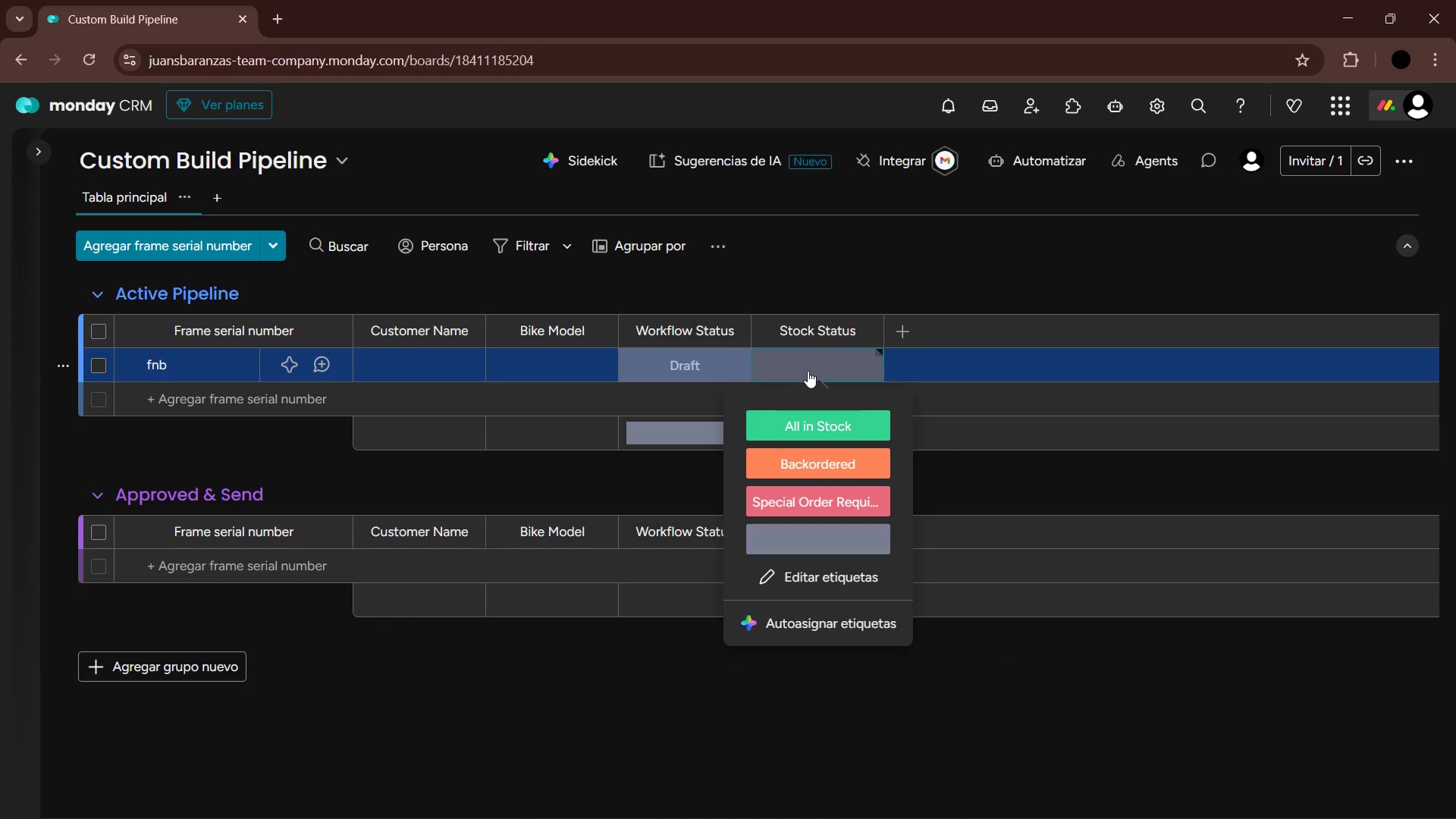 
left_click([800, 579])
 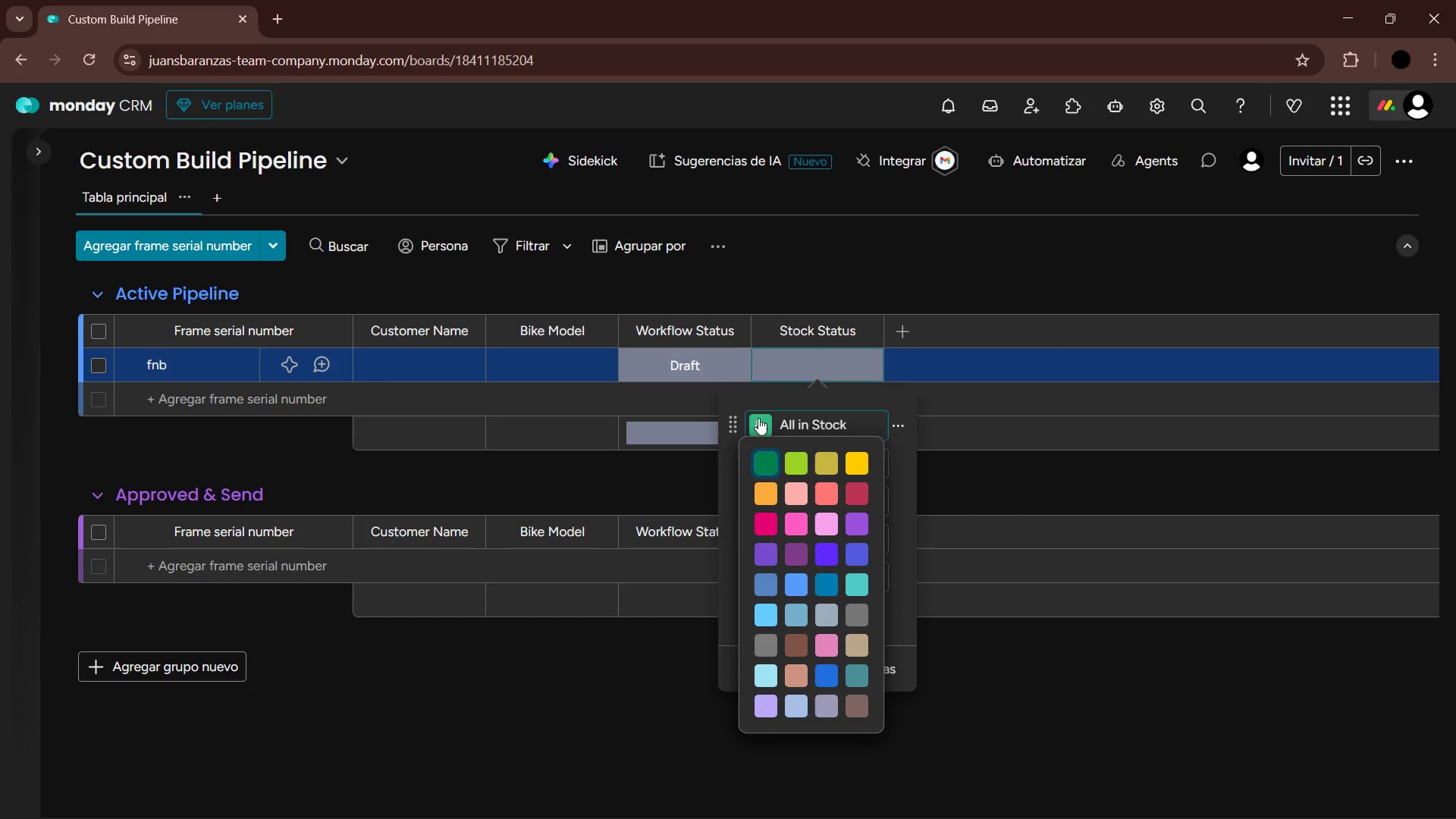 
left_click([776, 461])
 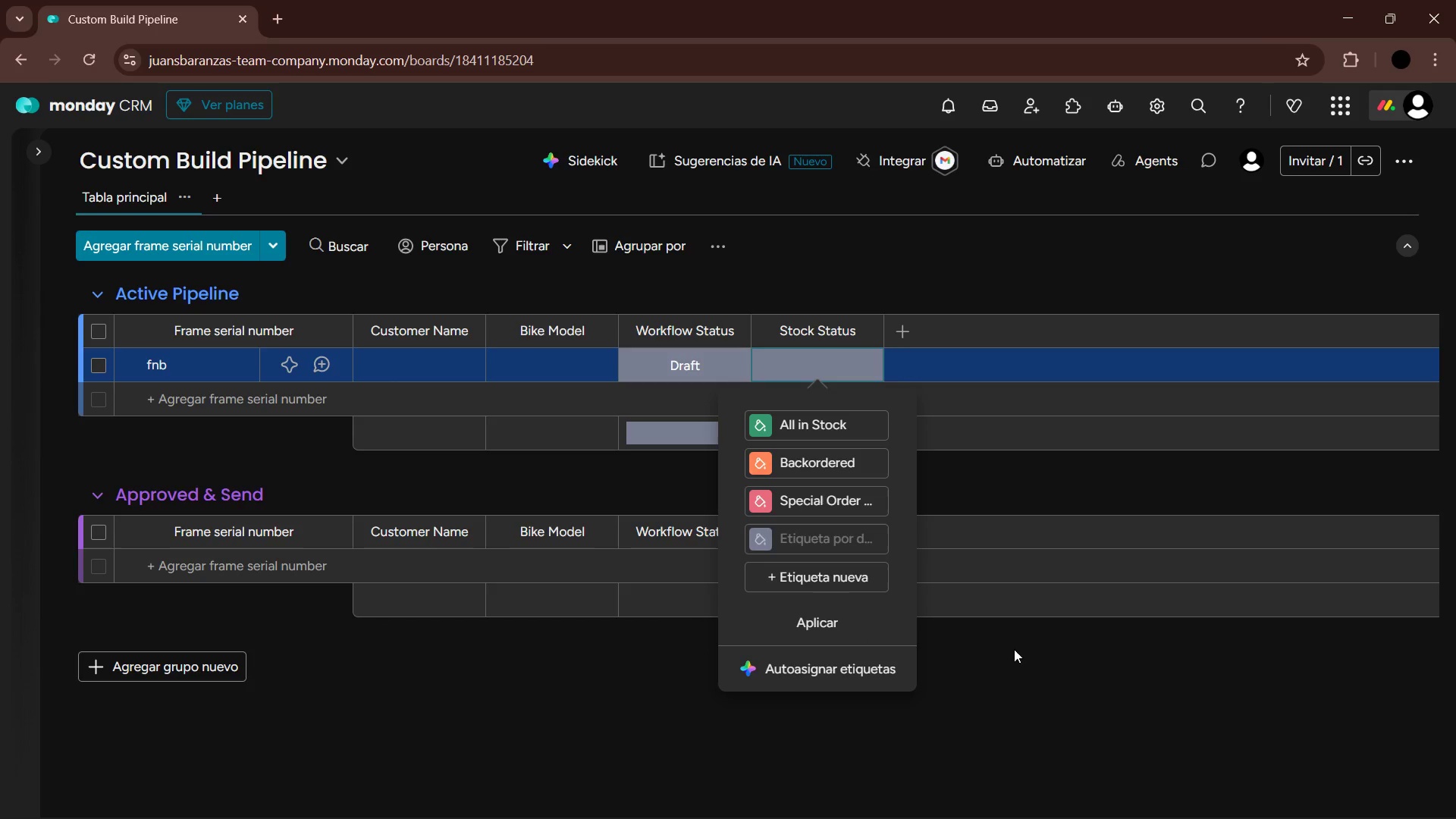 
left_click([838, 615])
 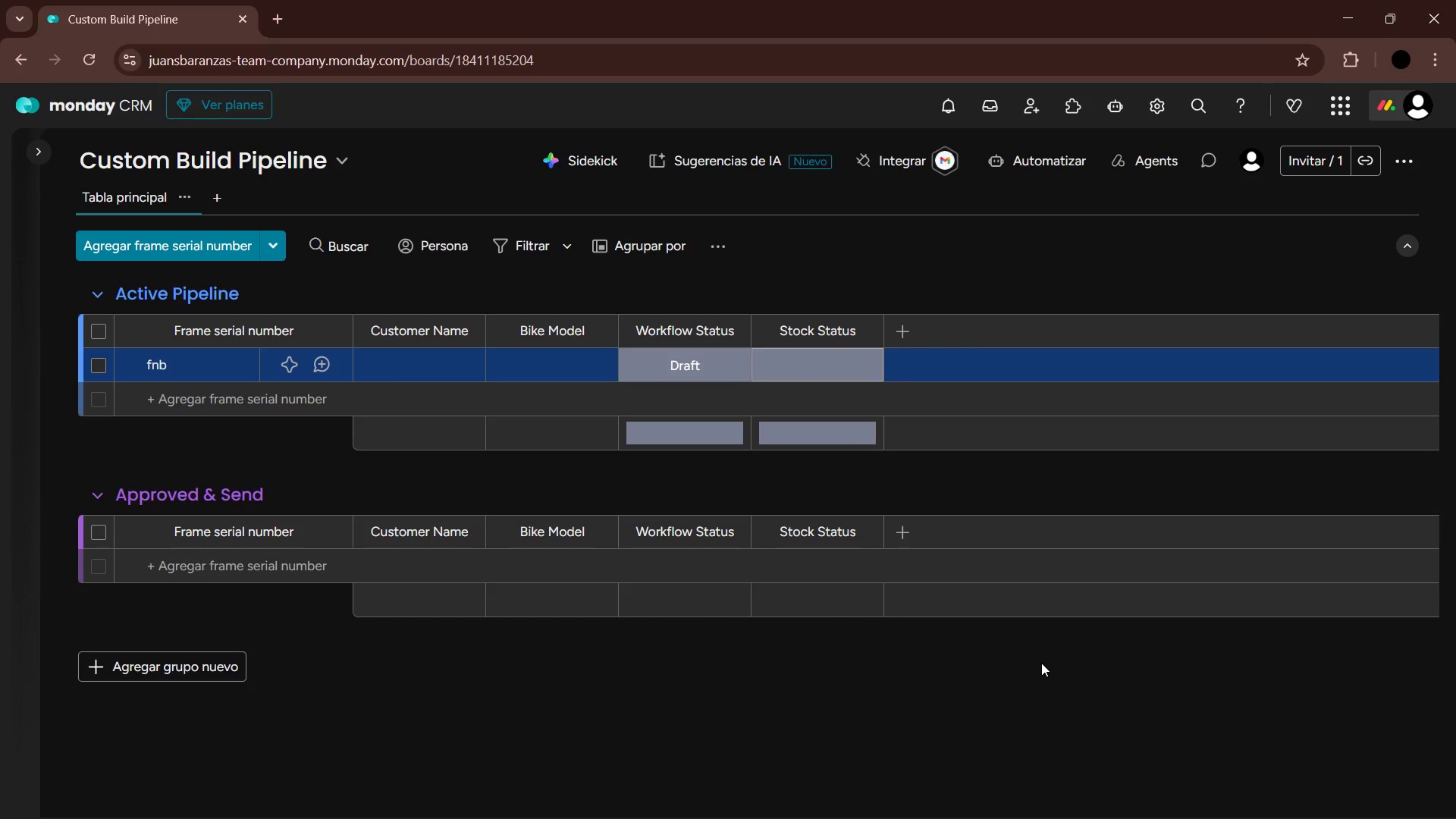 
wait(9.44)
 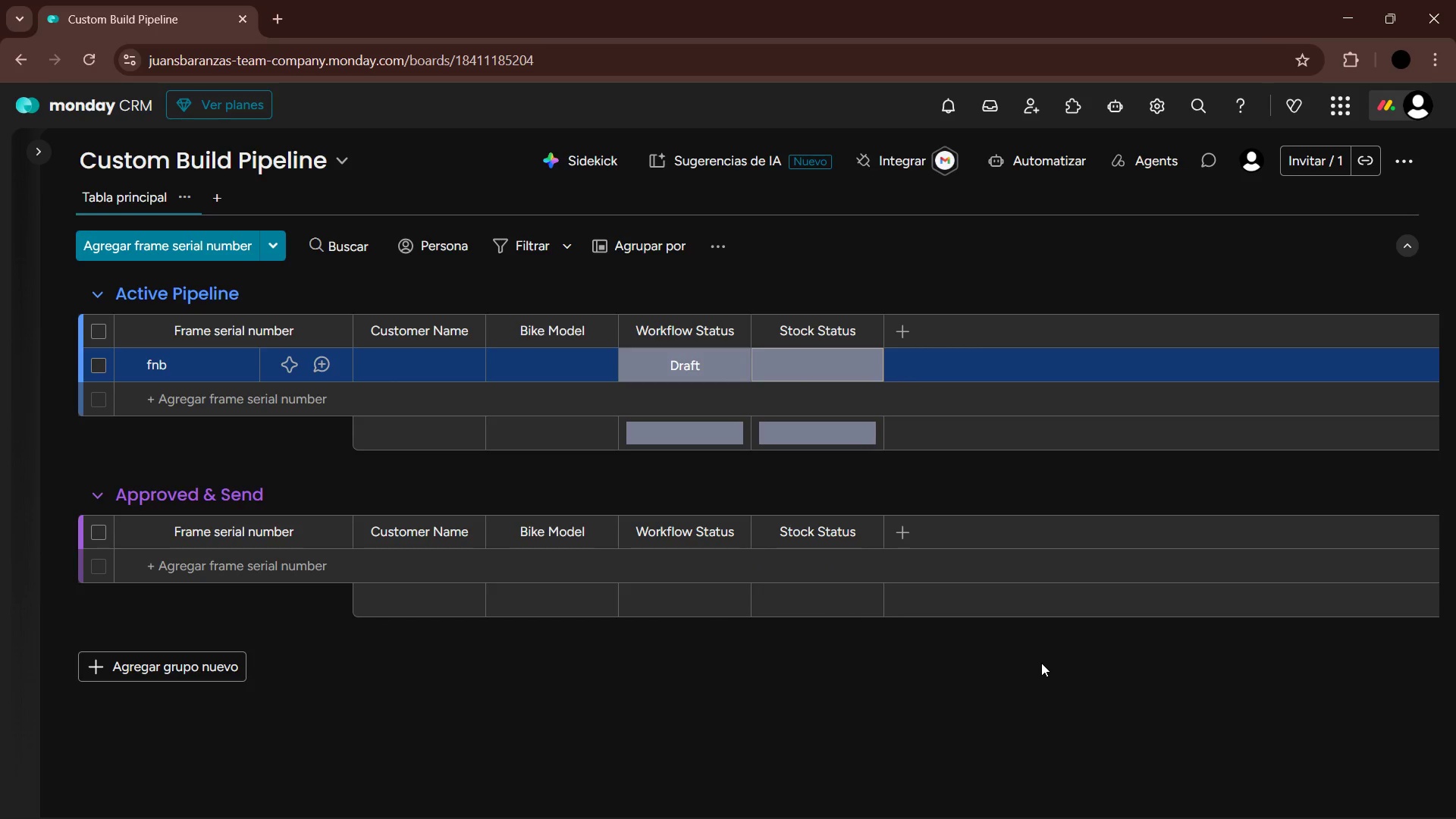 
left_click([898, 333])
 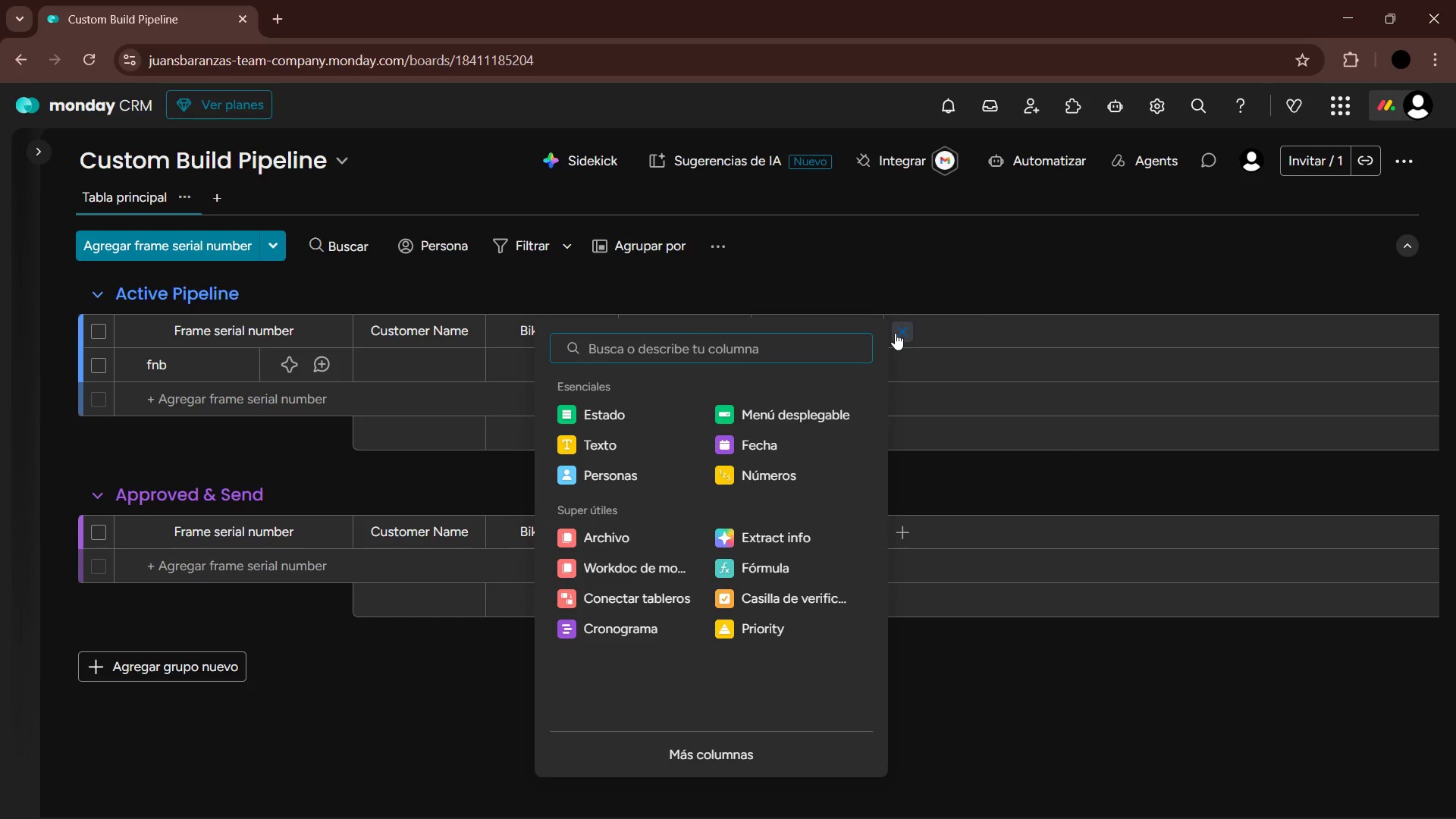 
wait(5.55)
 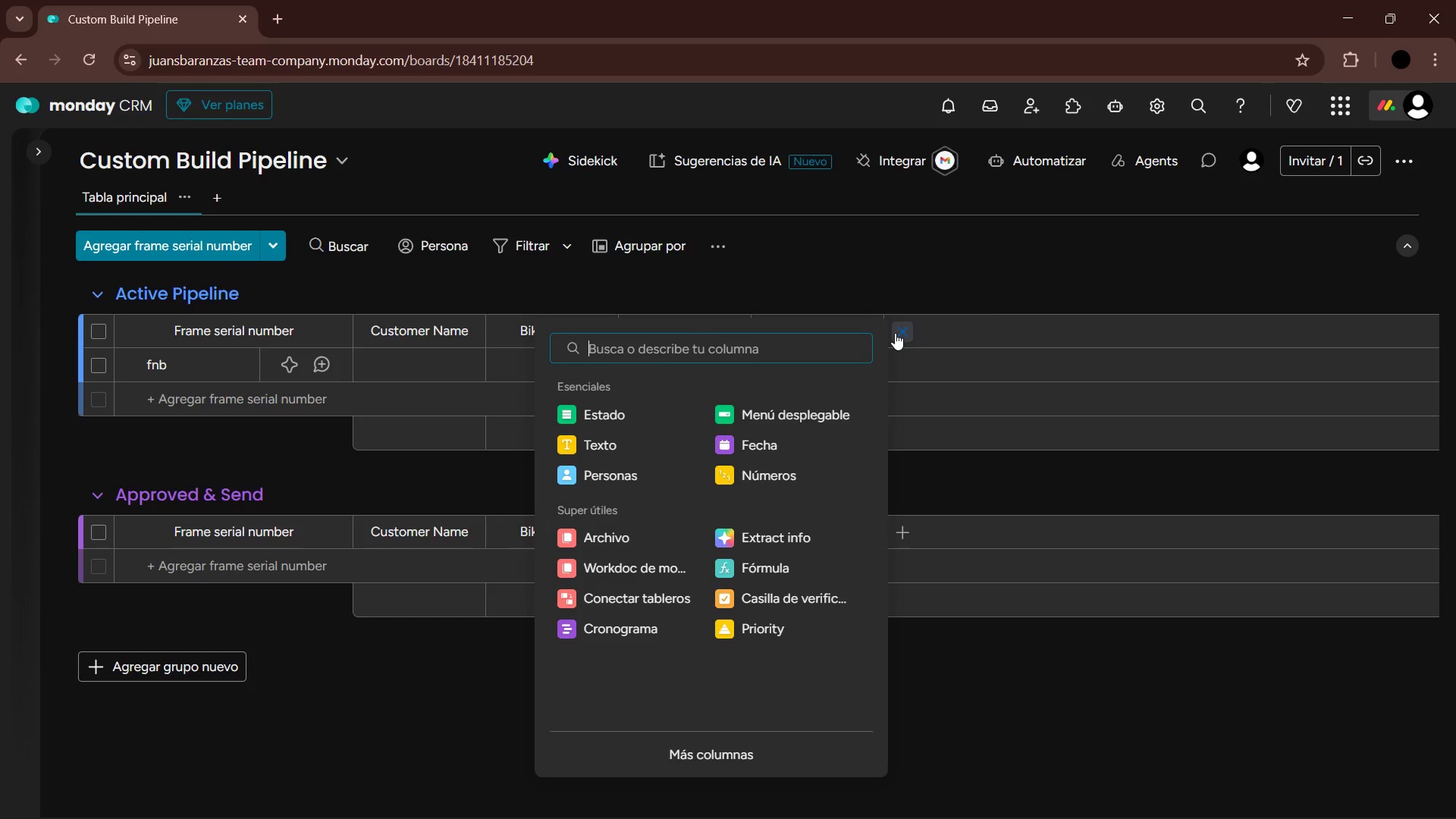 
left_click([656, 422])
 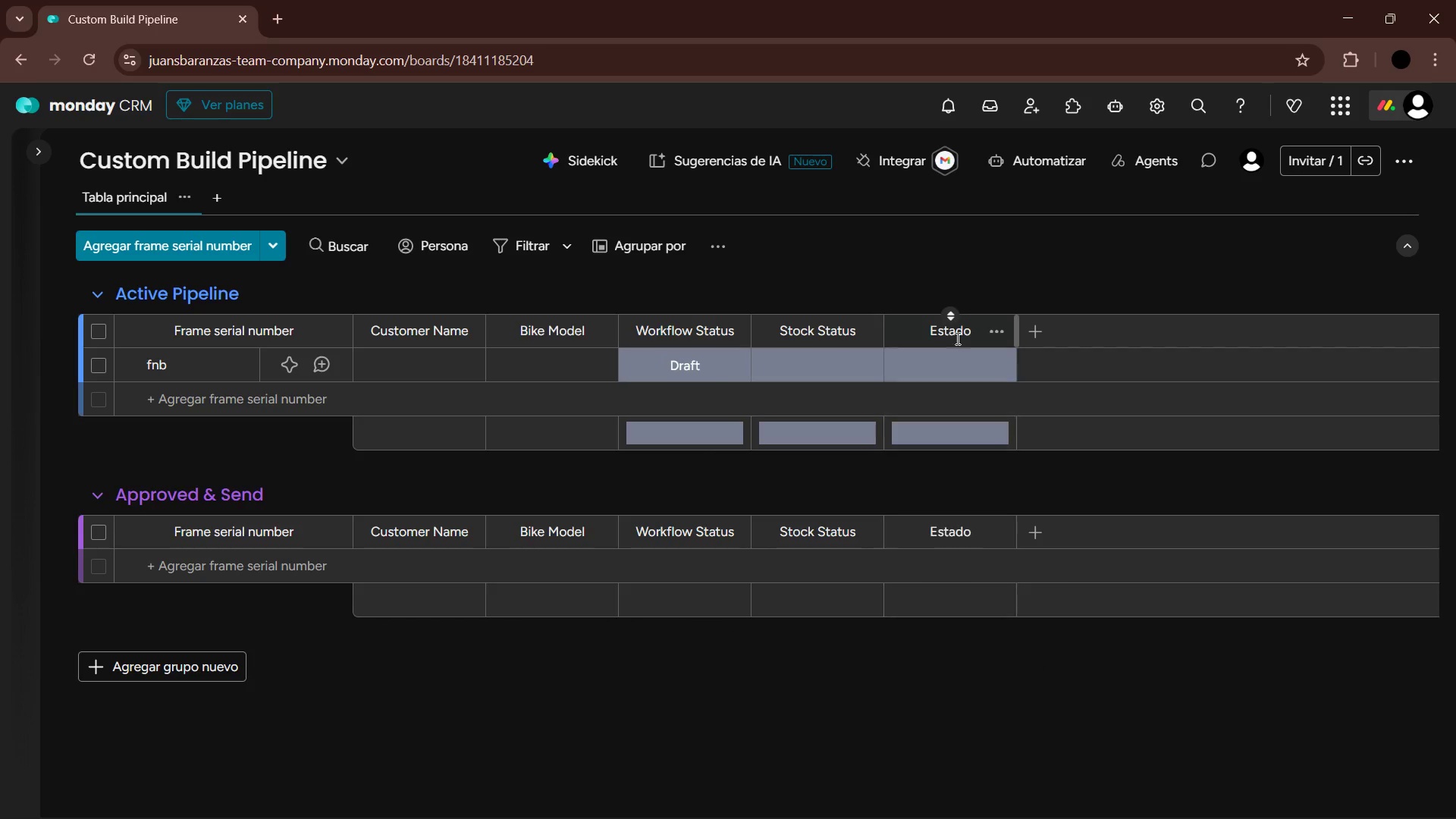 
double_click([954, 333])
 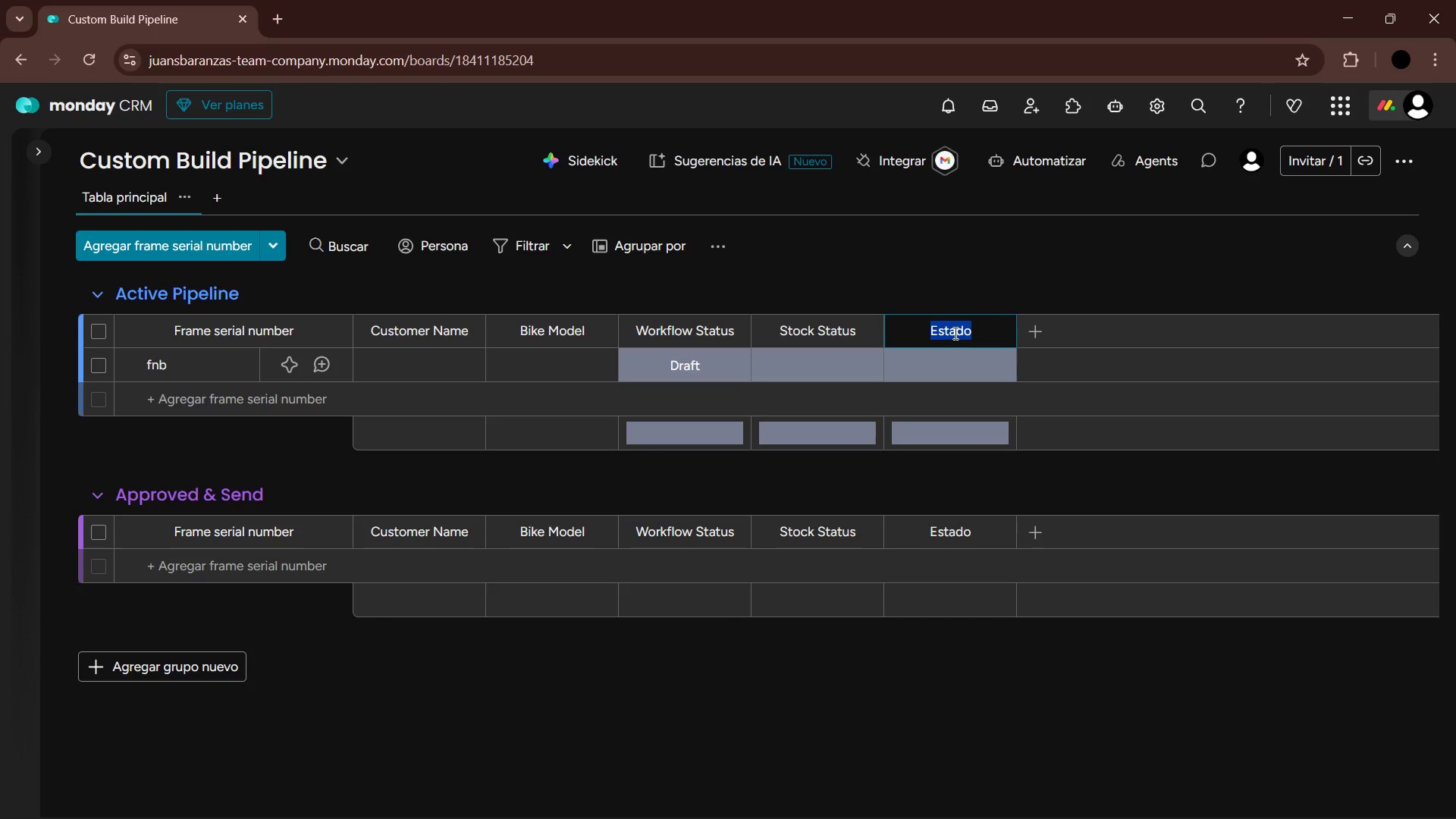 
type(Approval Status)
 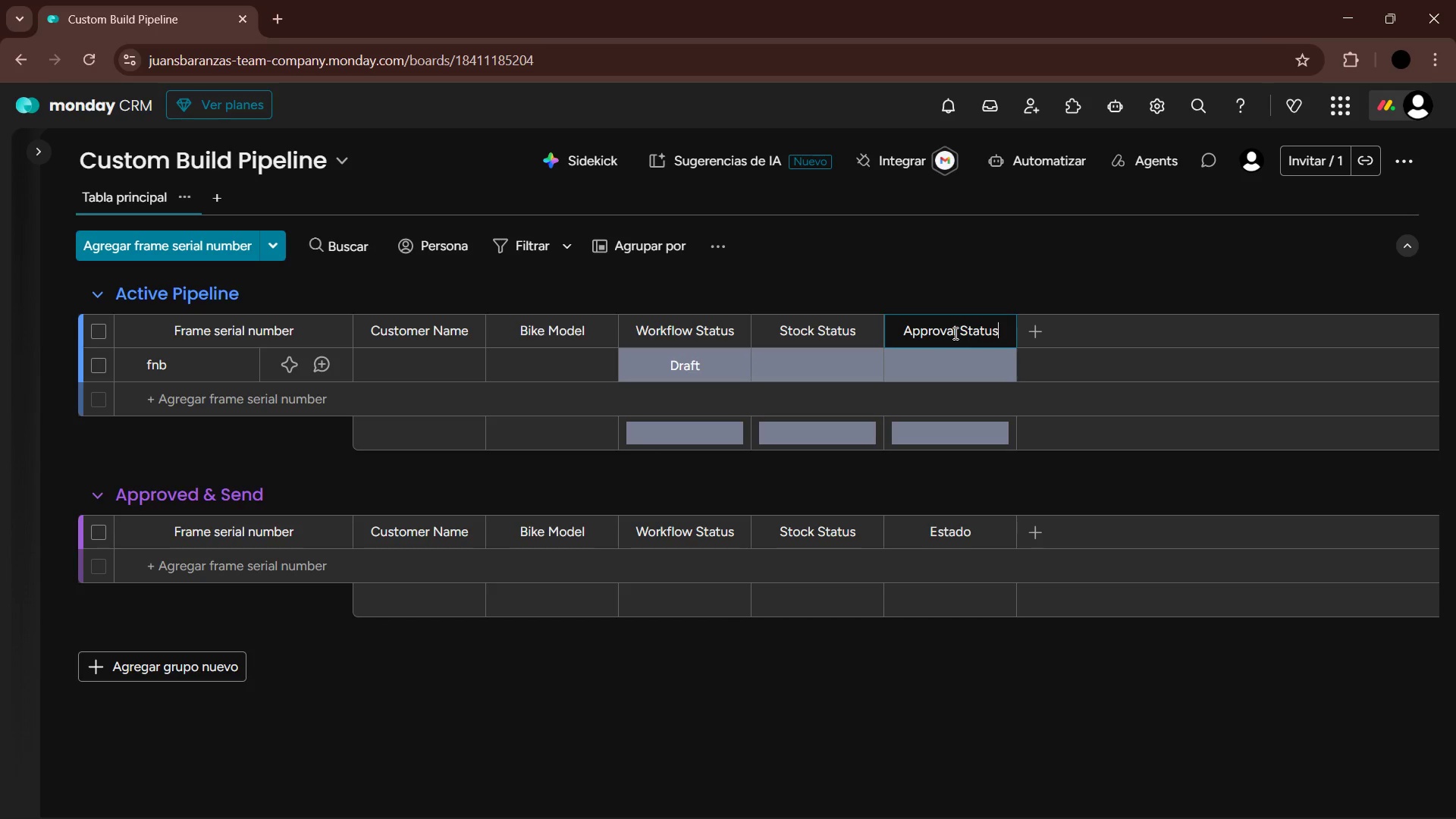 
wait(5.03)
 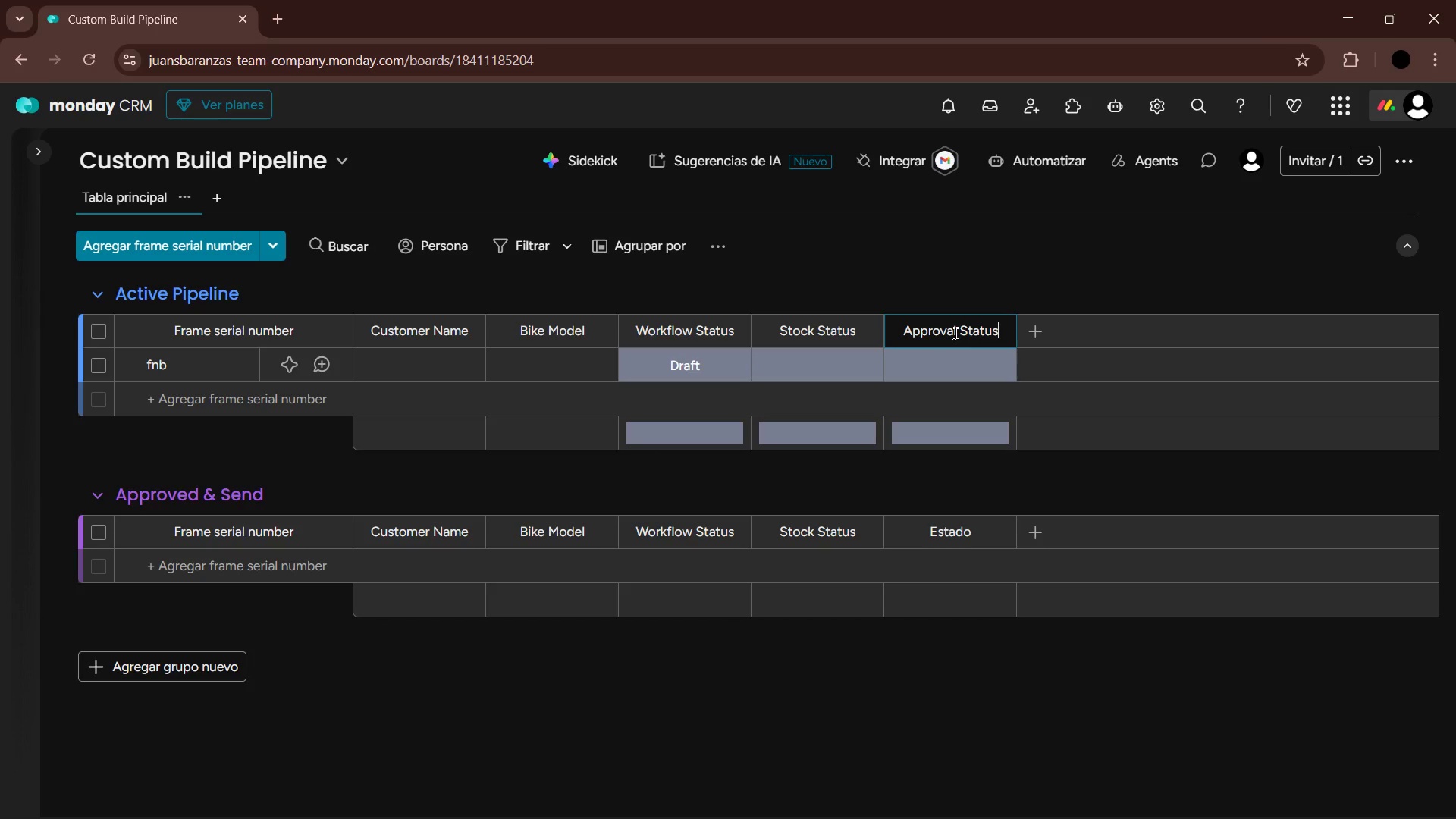 
key(Enter)
 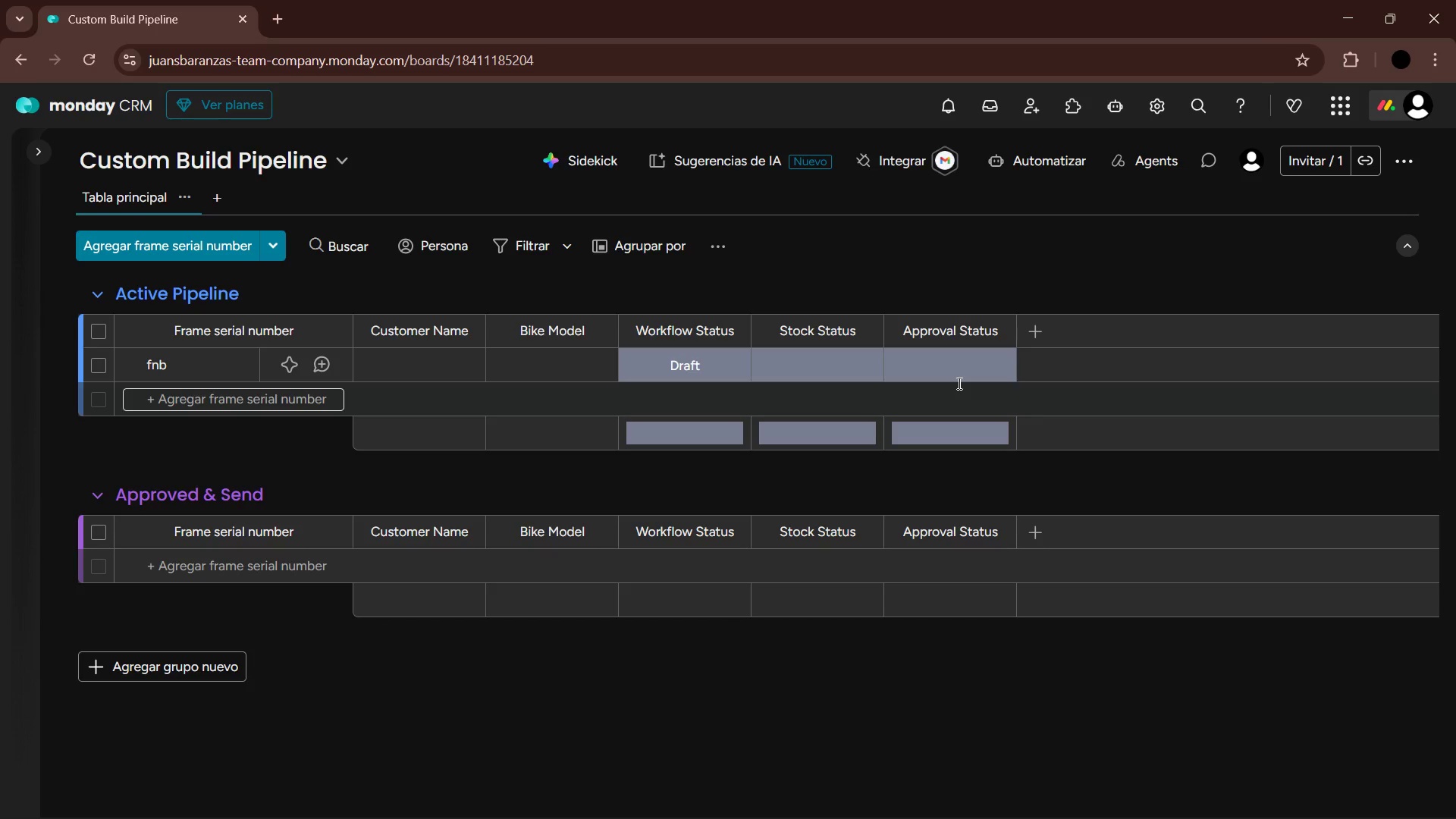 
wait(7.81)
 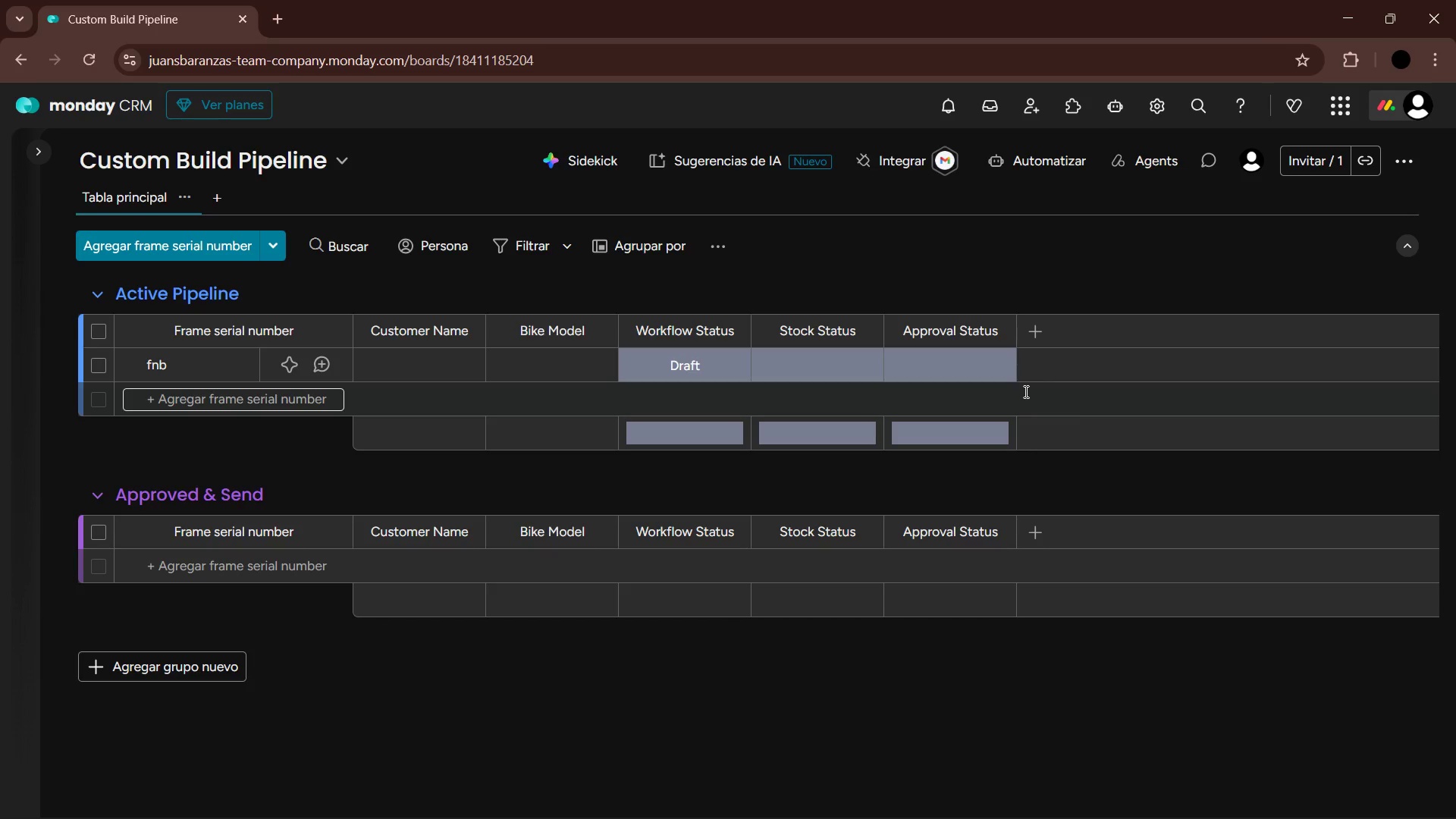 
left_click([978, 374])
 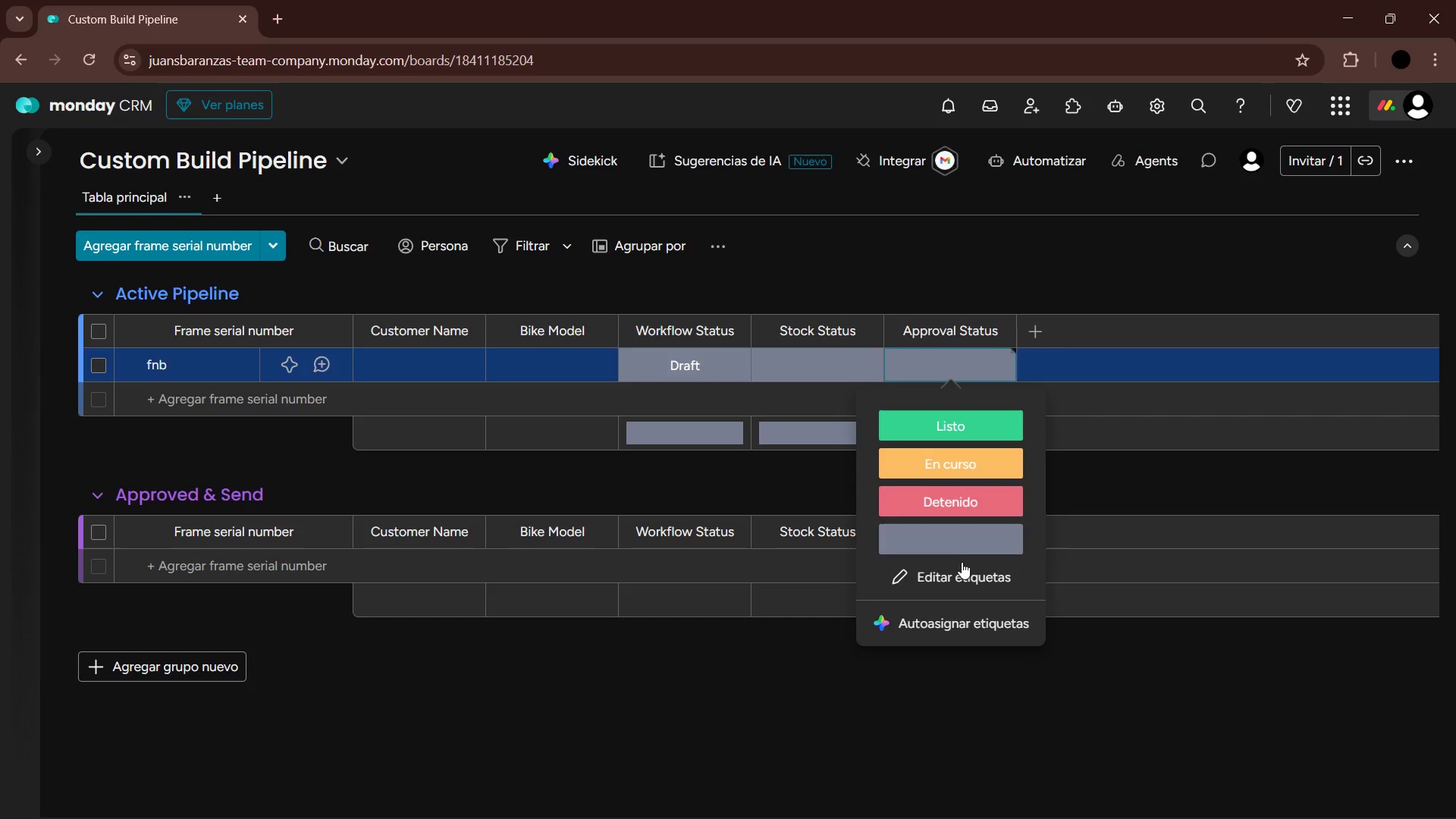 
left_click([965, 575])
 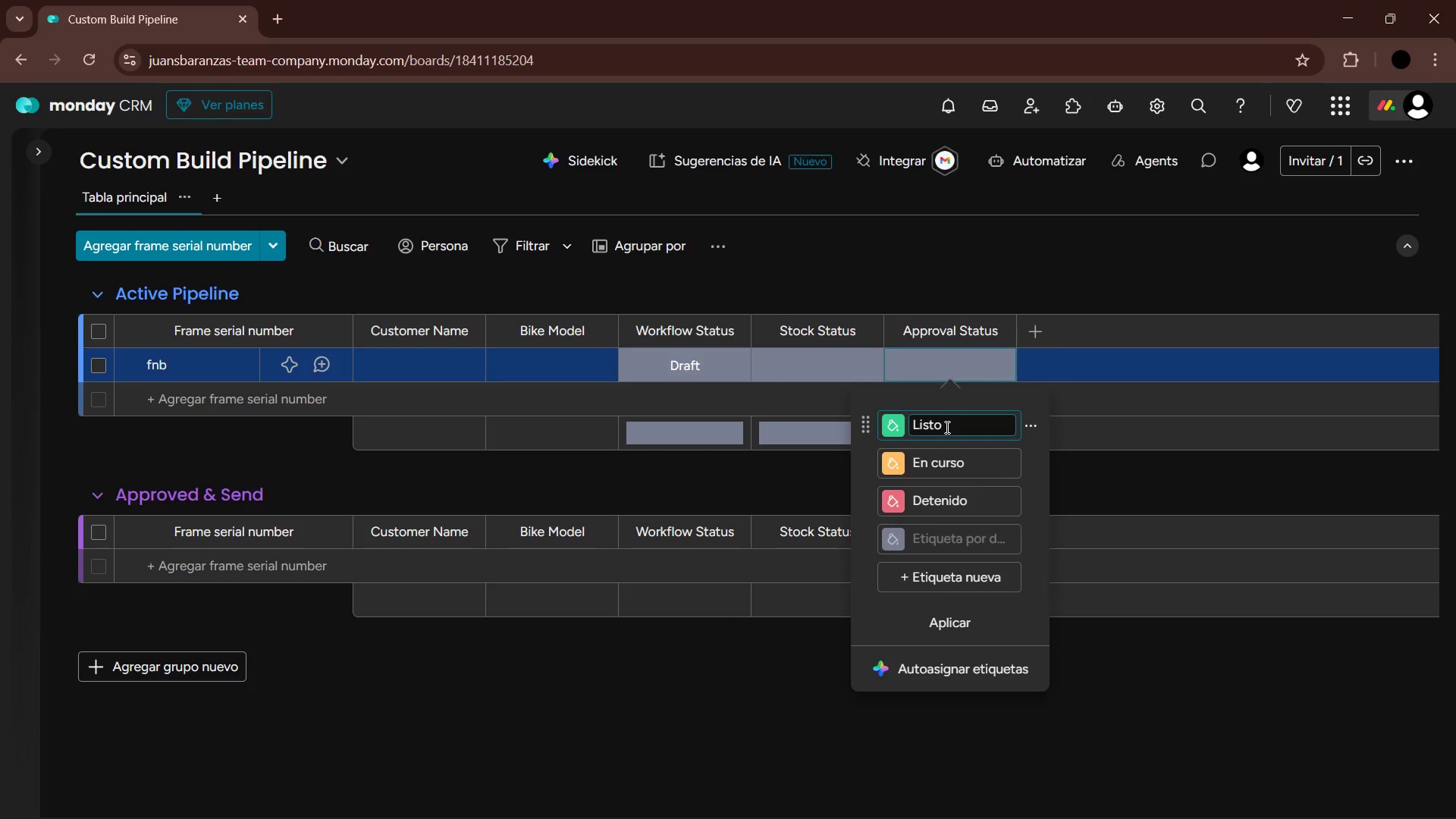 
left_click([957, 460])
 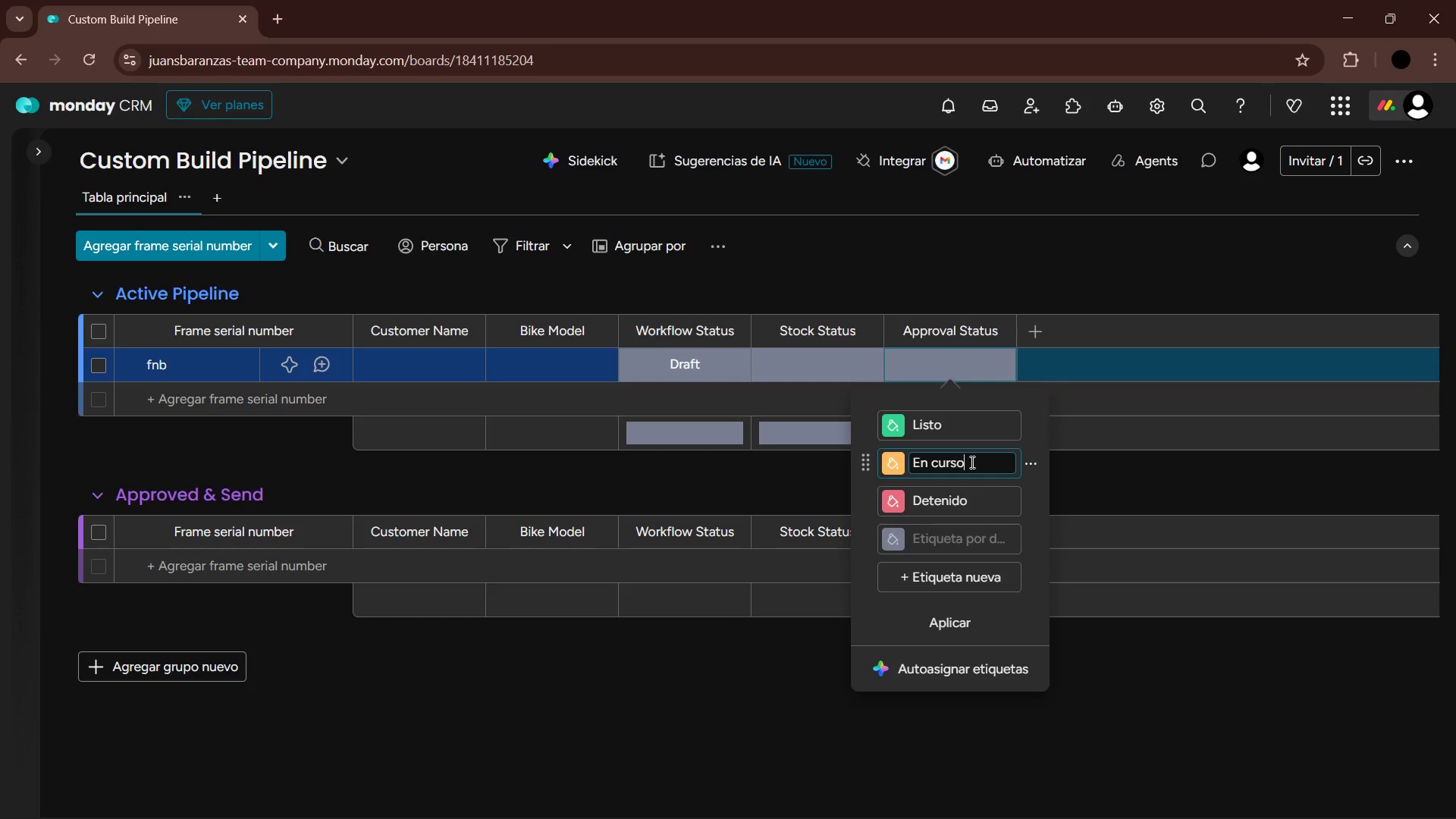 
left_click_drag(start_coordinate=[977, 462], to_coordinate=[880, 460])
 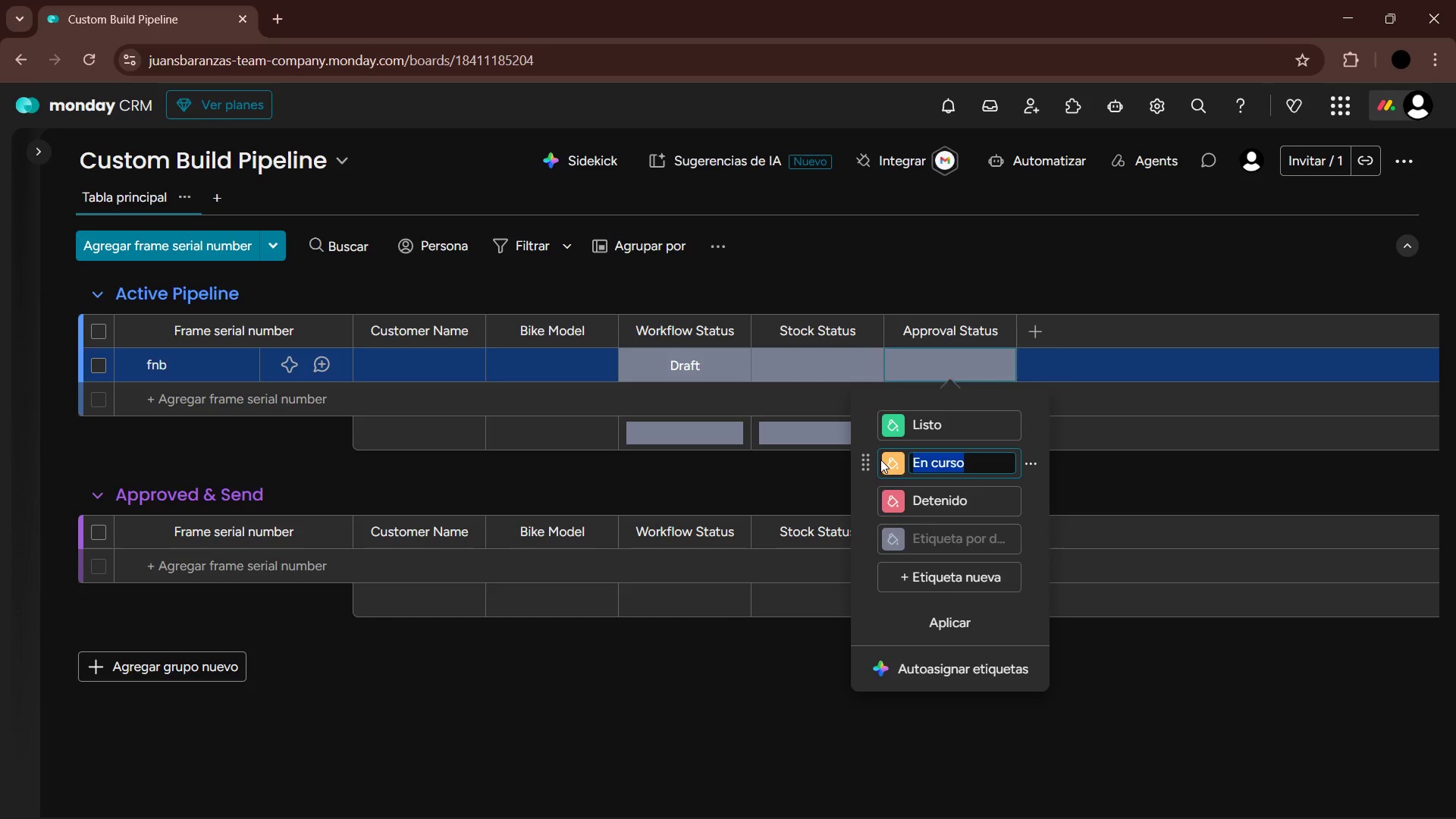 
type(Pending)
 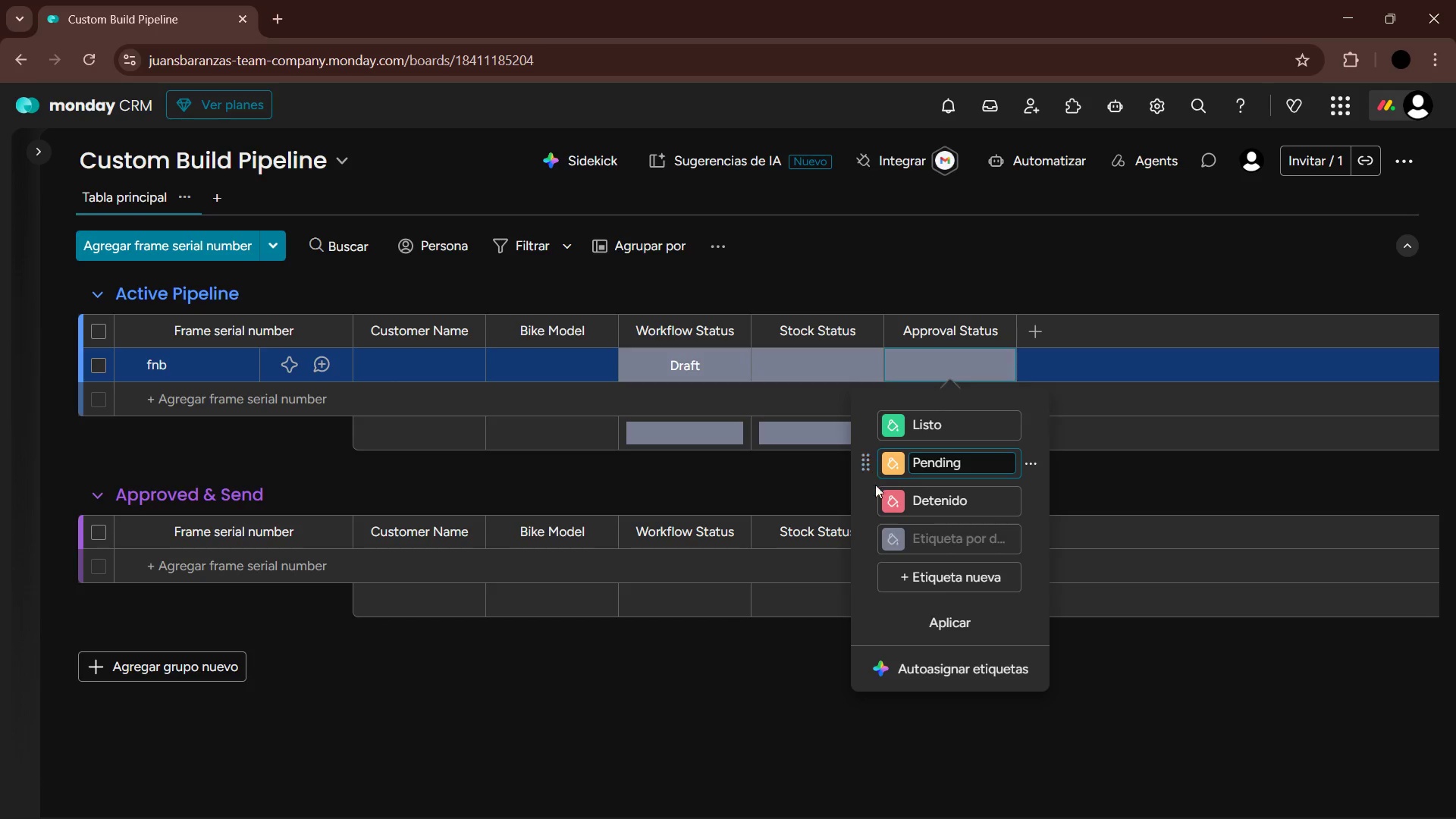 
left_click([892, 467])
 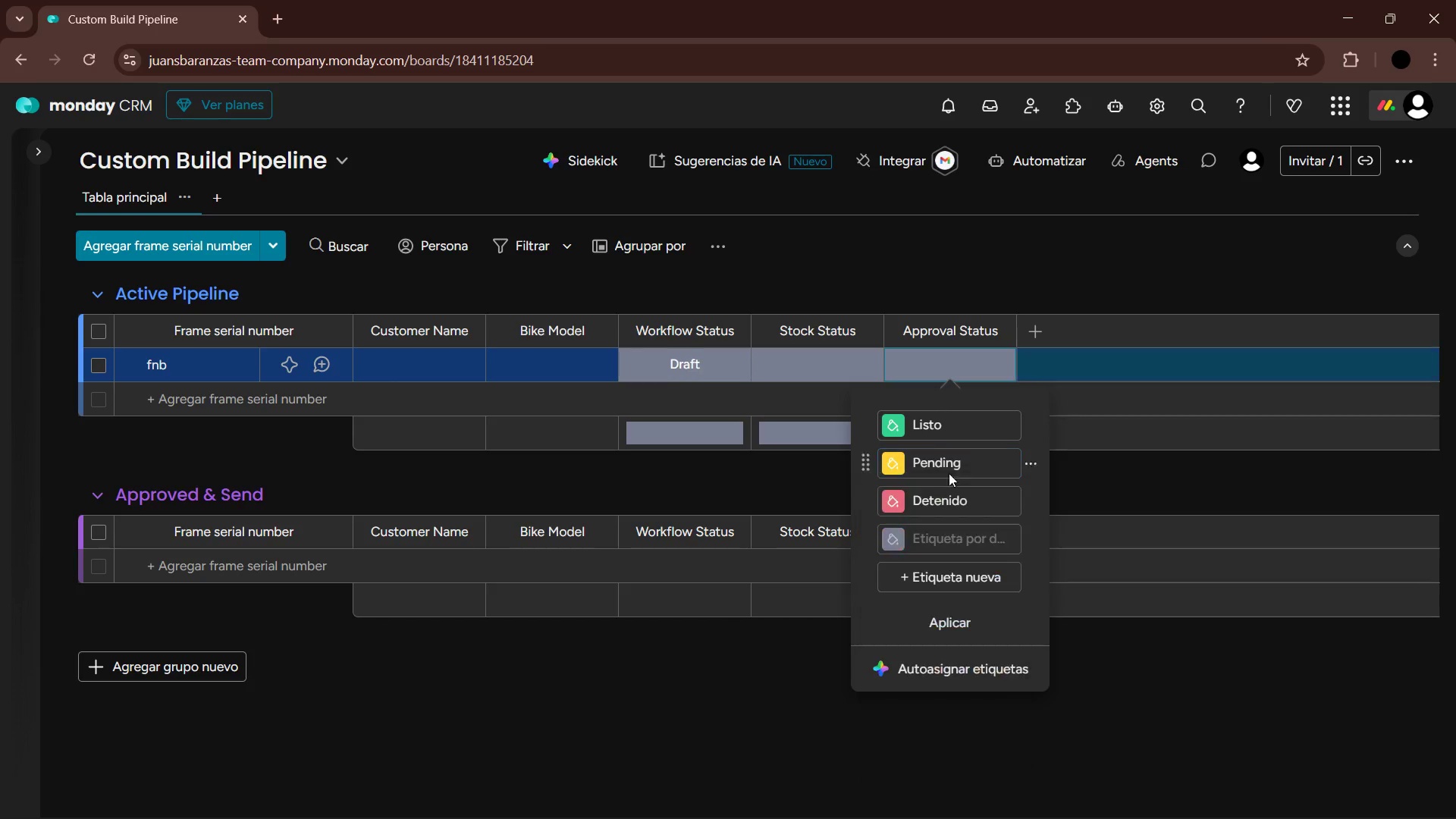 
double_click([928, 425])
 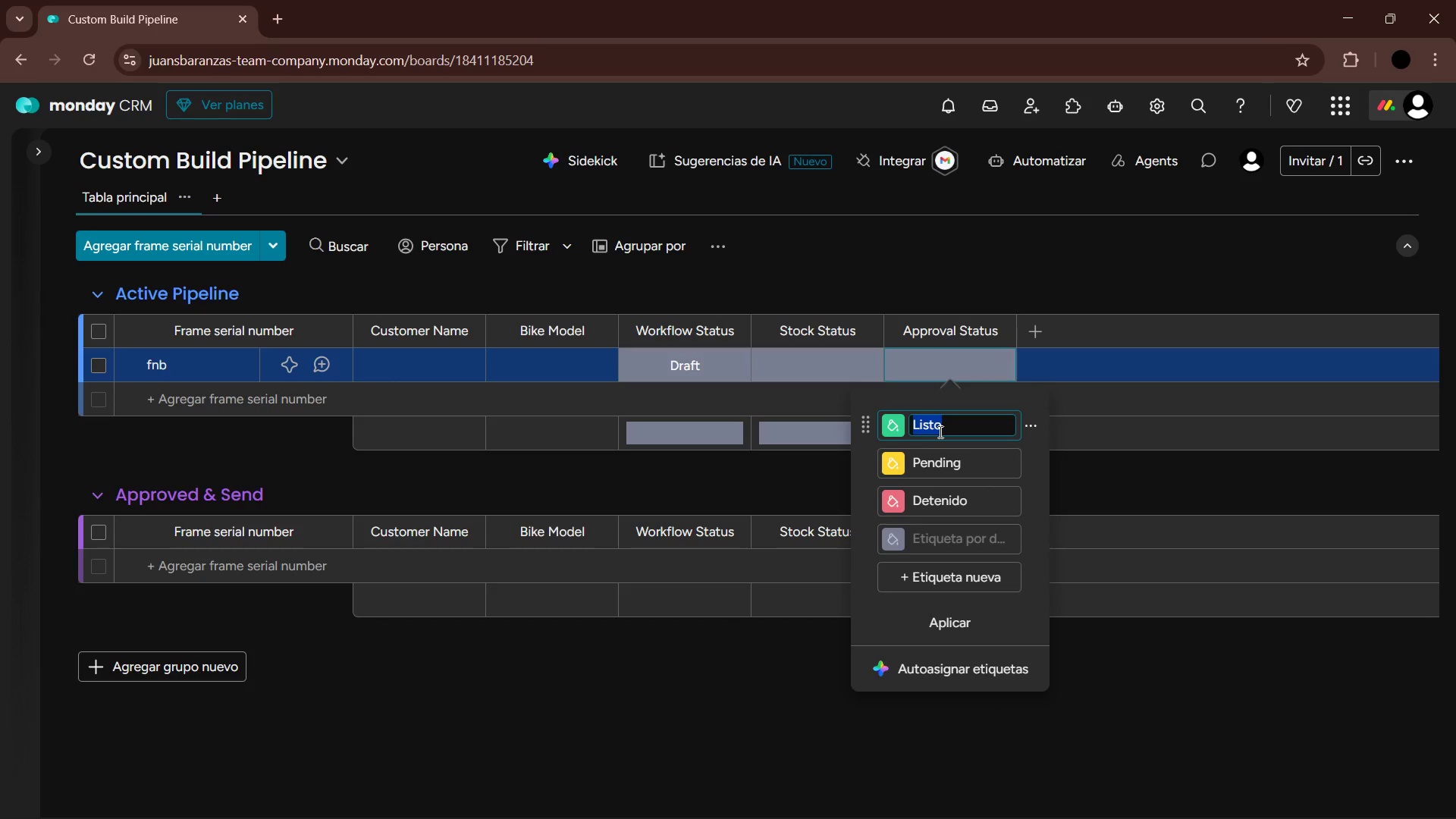 
type(Approved)
 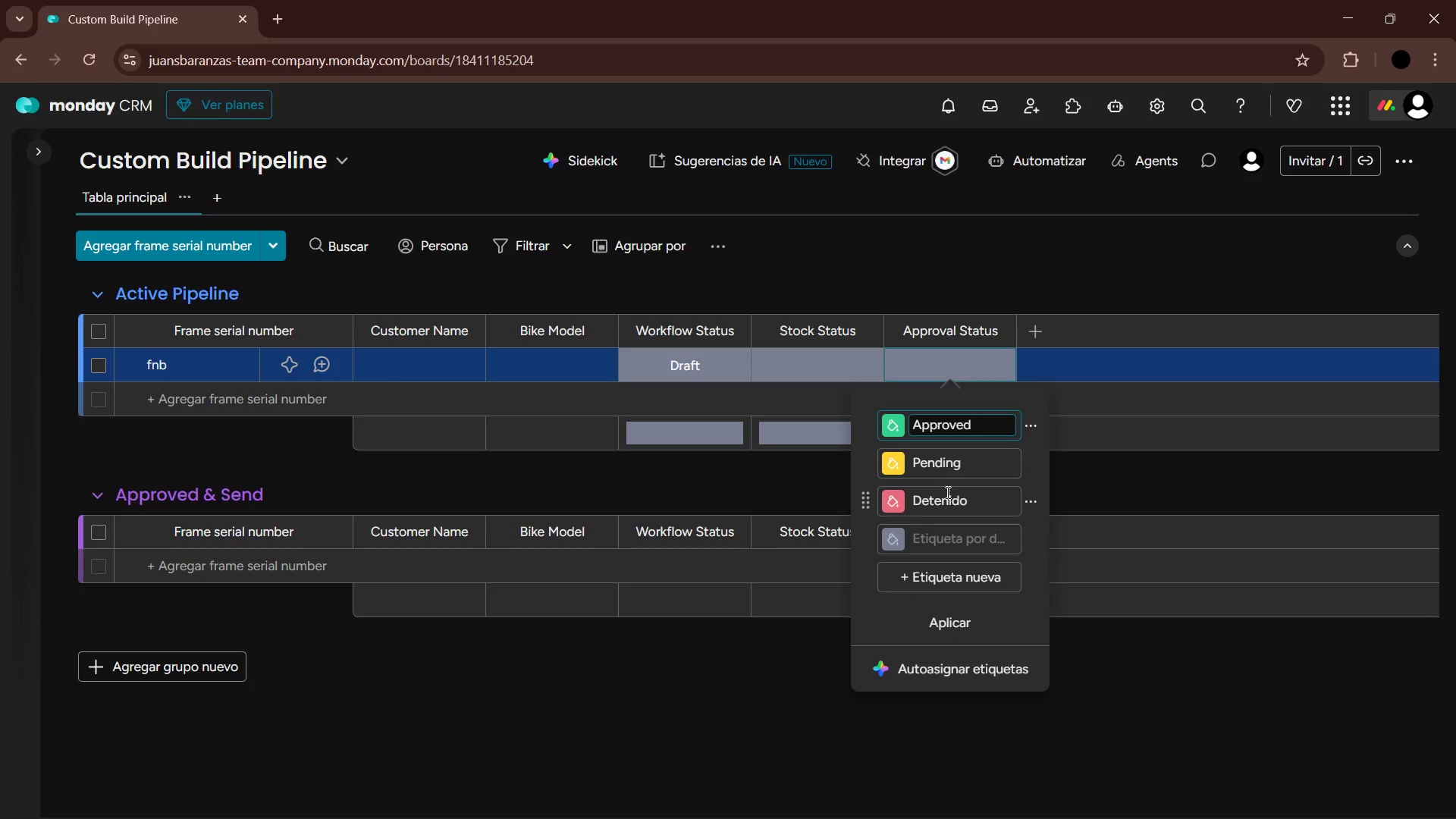 
left_click([945, 500])
 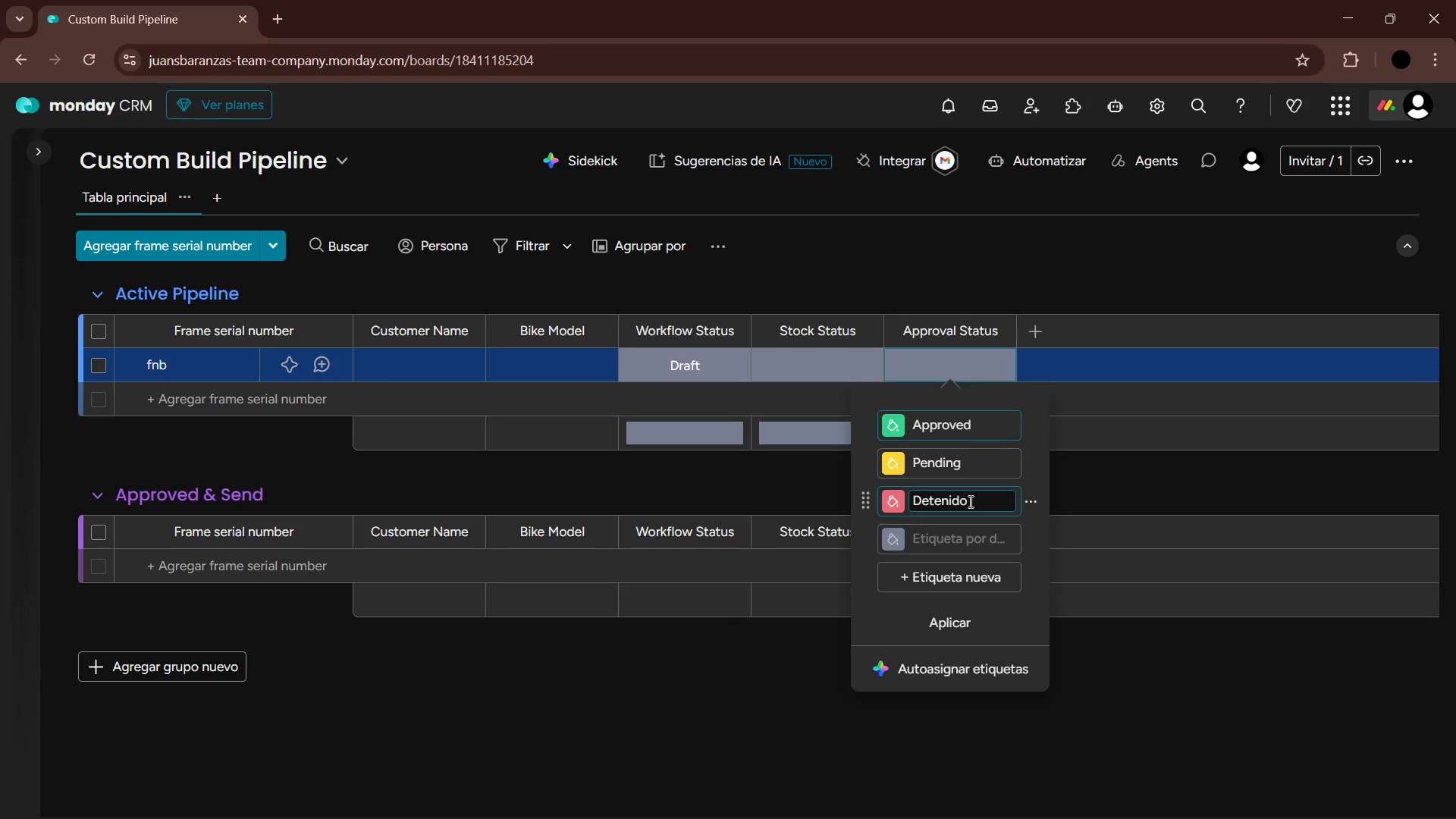 
left_click_drag(start_coordinate=[975, 502], to_coordinate=[908, 507])
 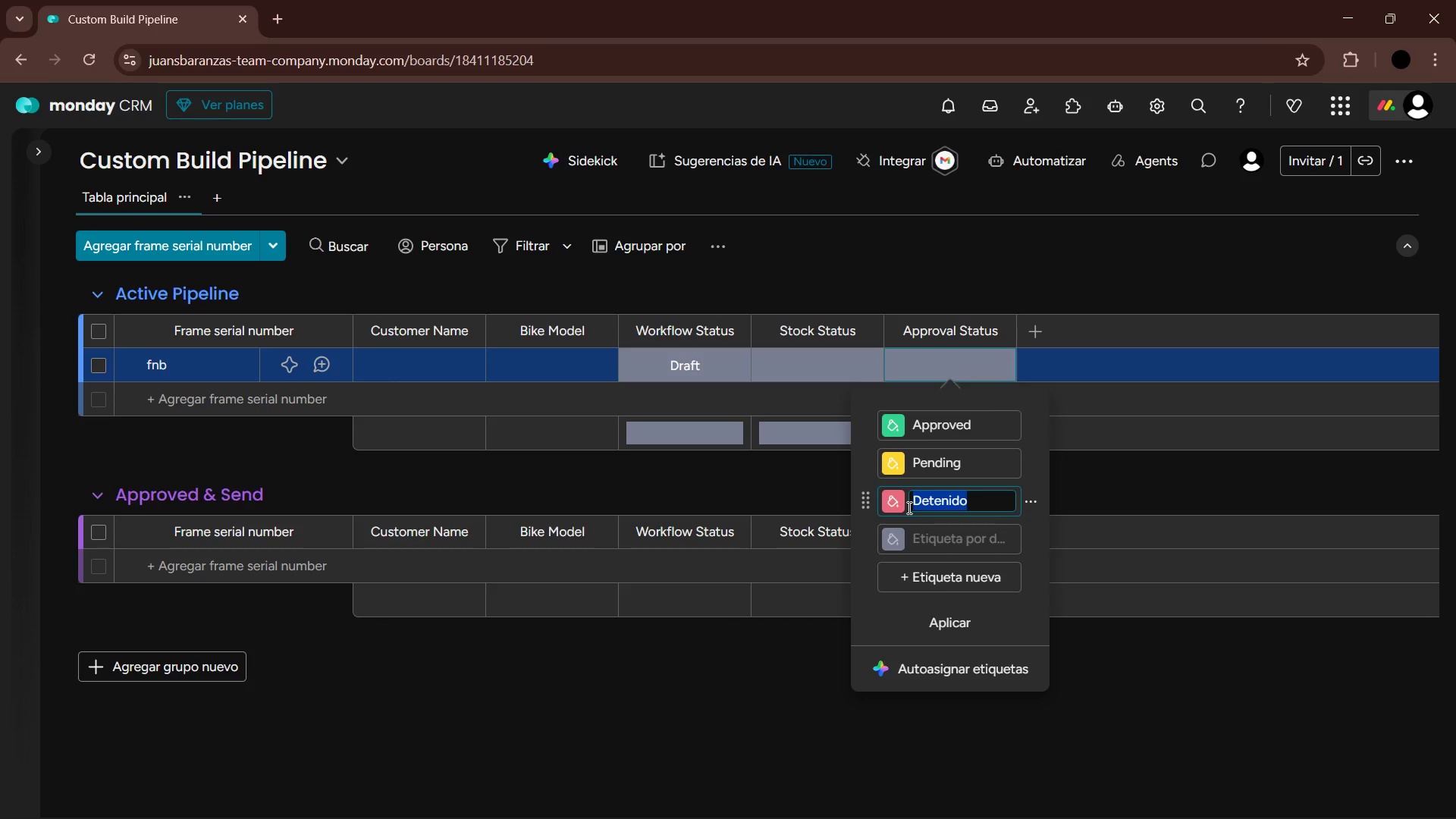 
type(Revisions aN)
key(Backspace)
key(Backspace)
type(Needed)
 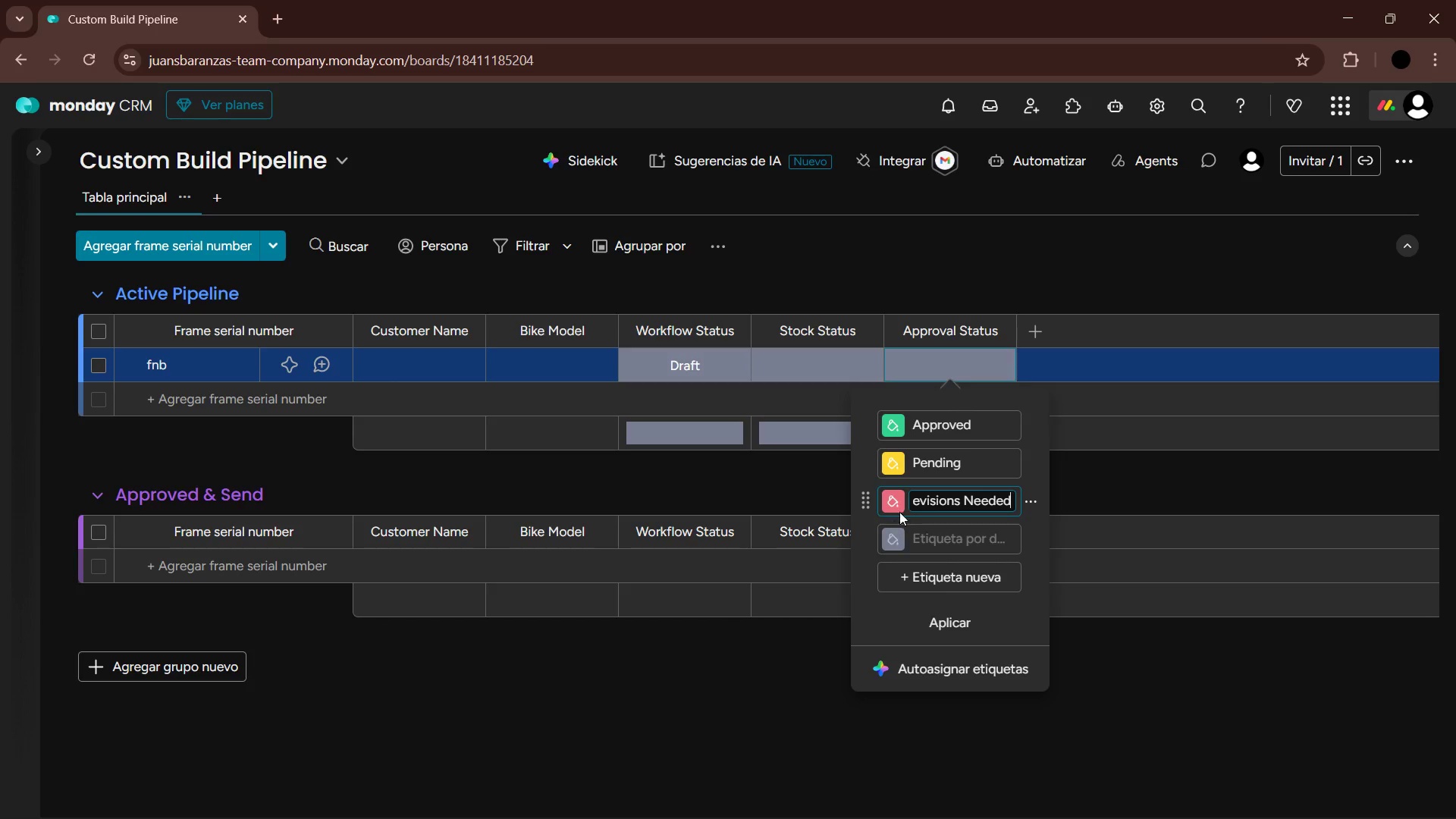 
left_click([895, 491])
 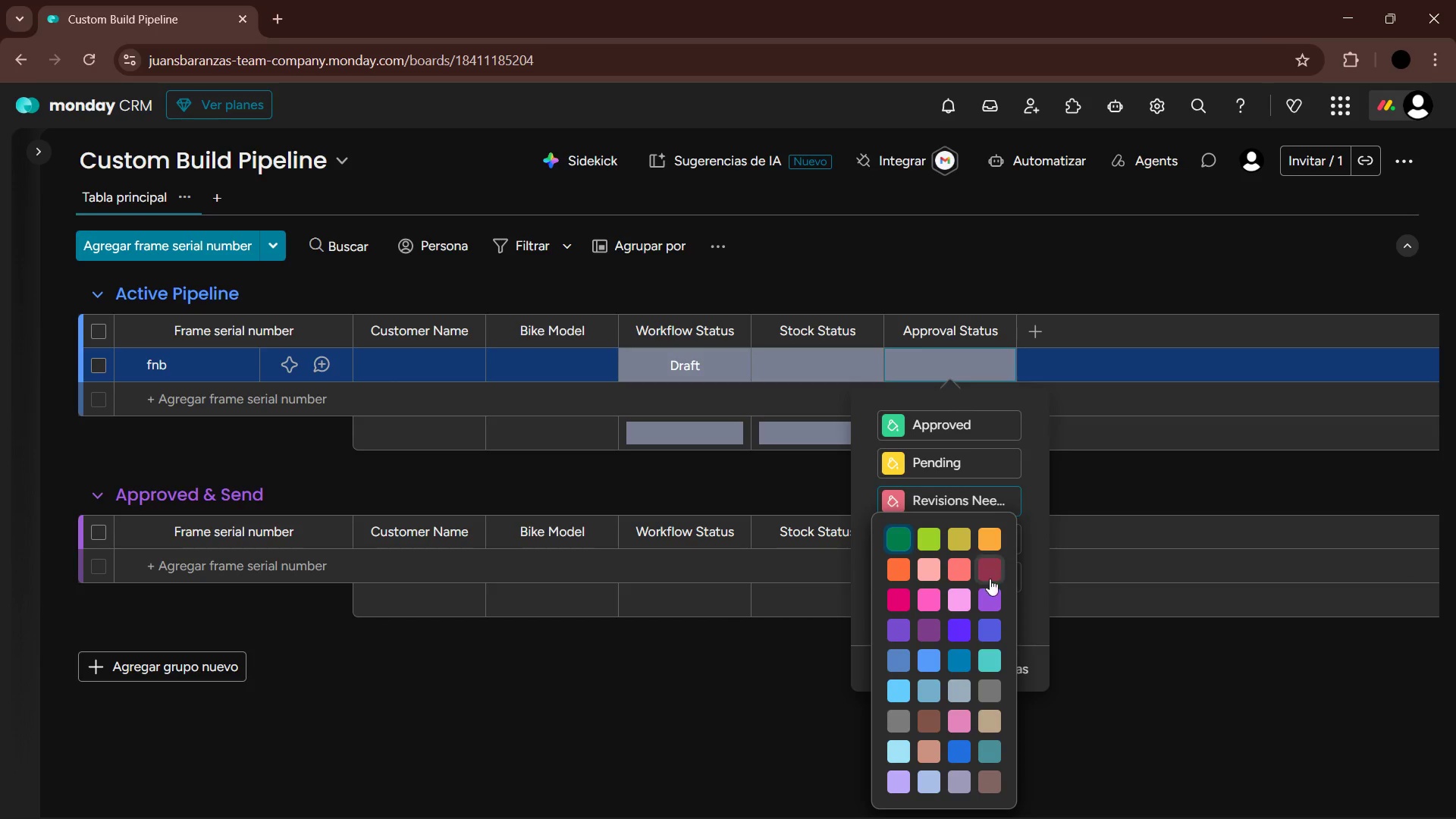 
left_click([993, 575])
 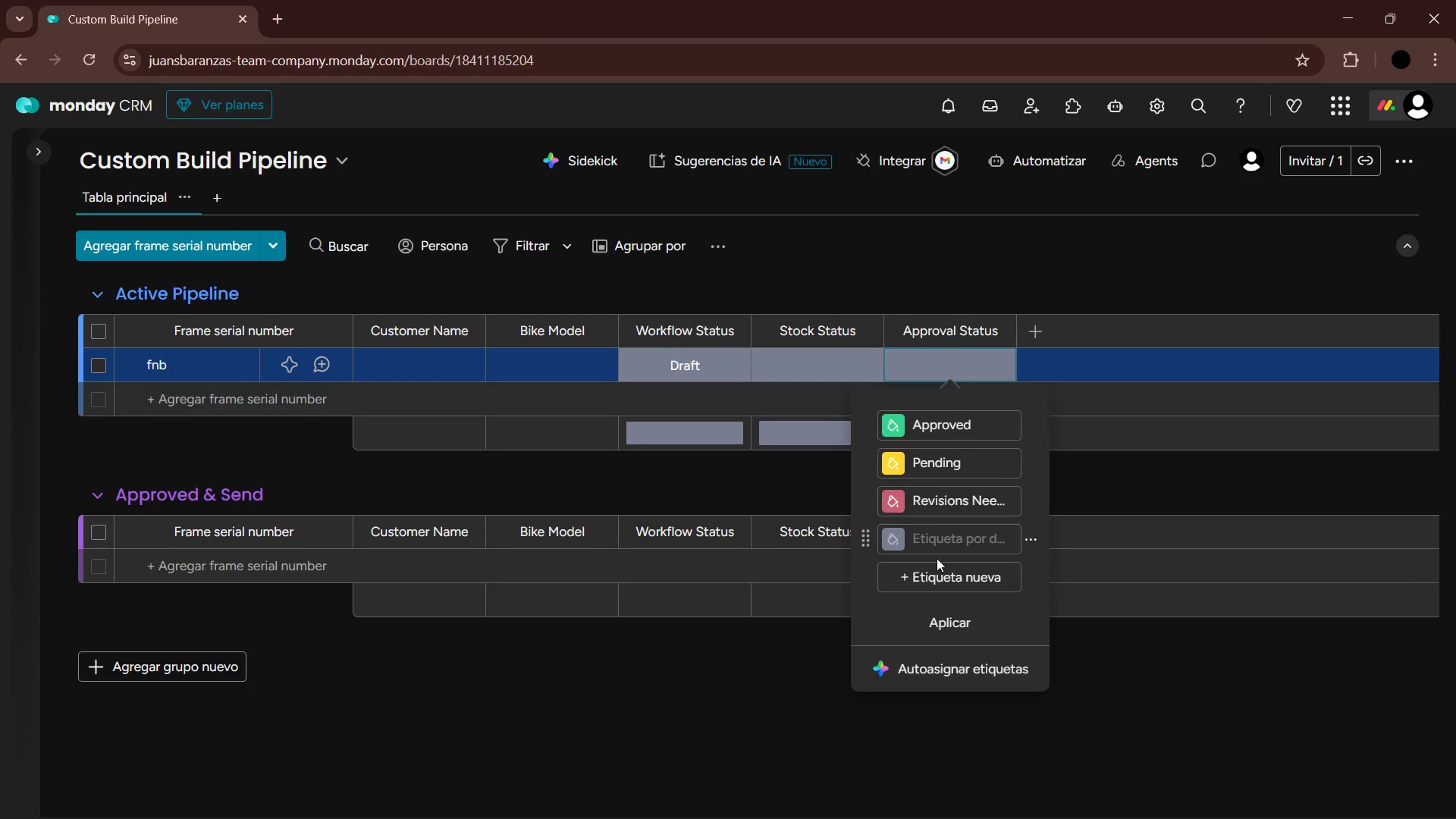 
left_click([955, 621])
 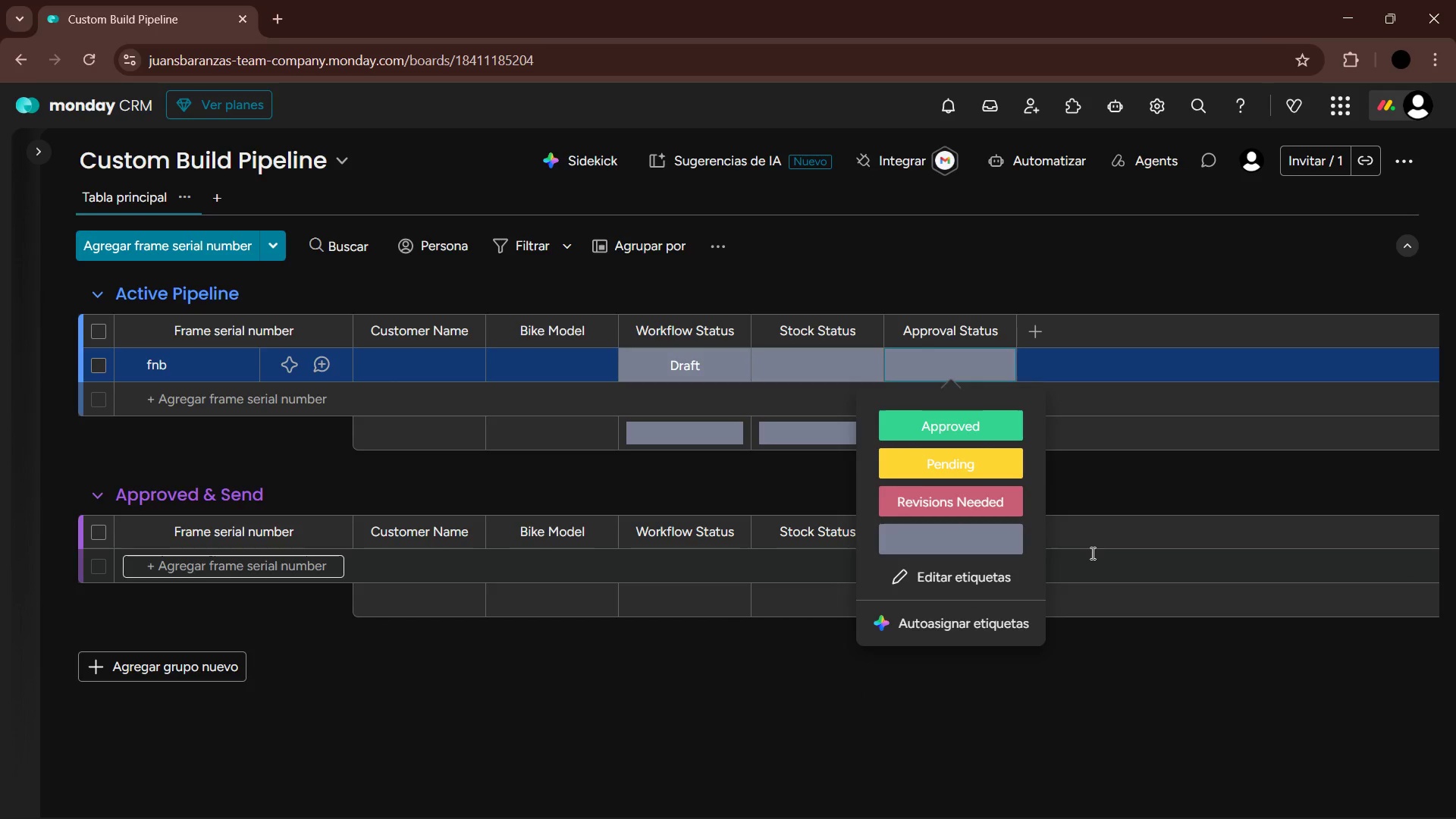 
left_click([948, 587])
 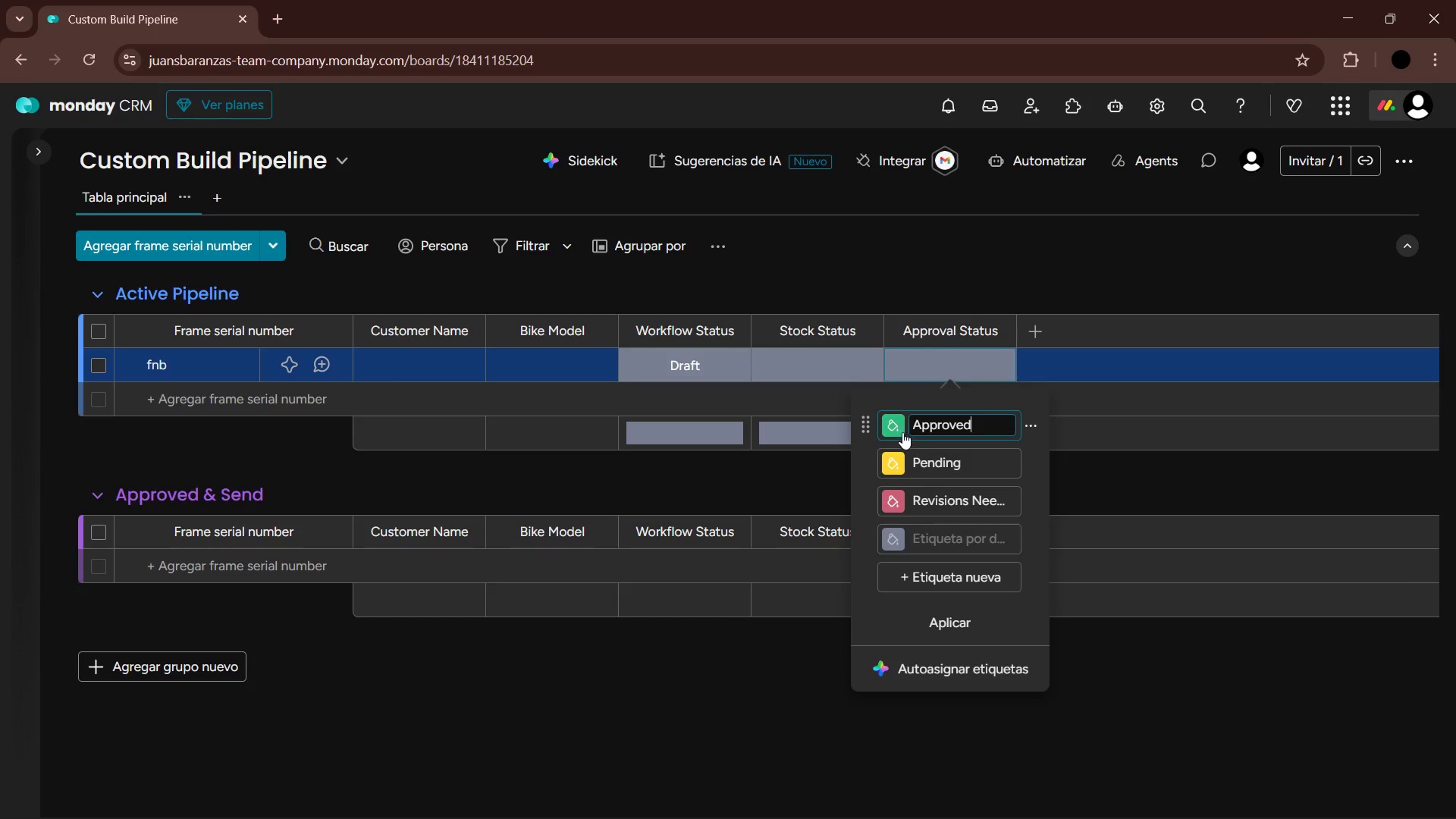 
left_click([896, 429])
 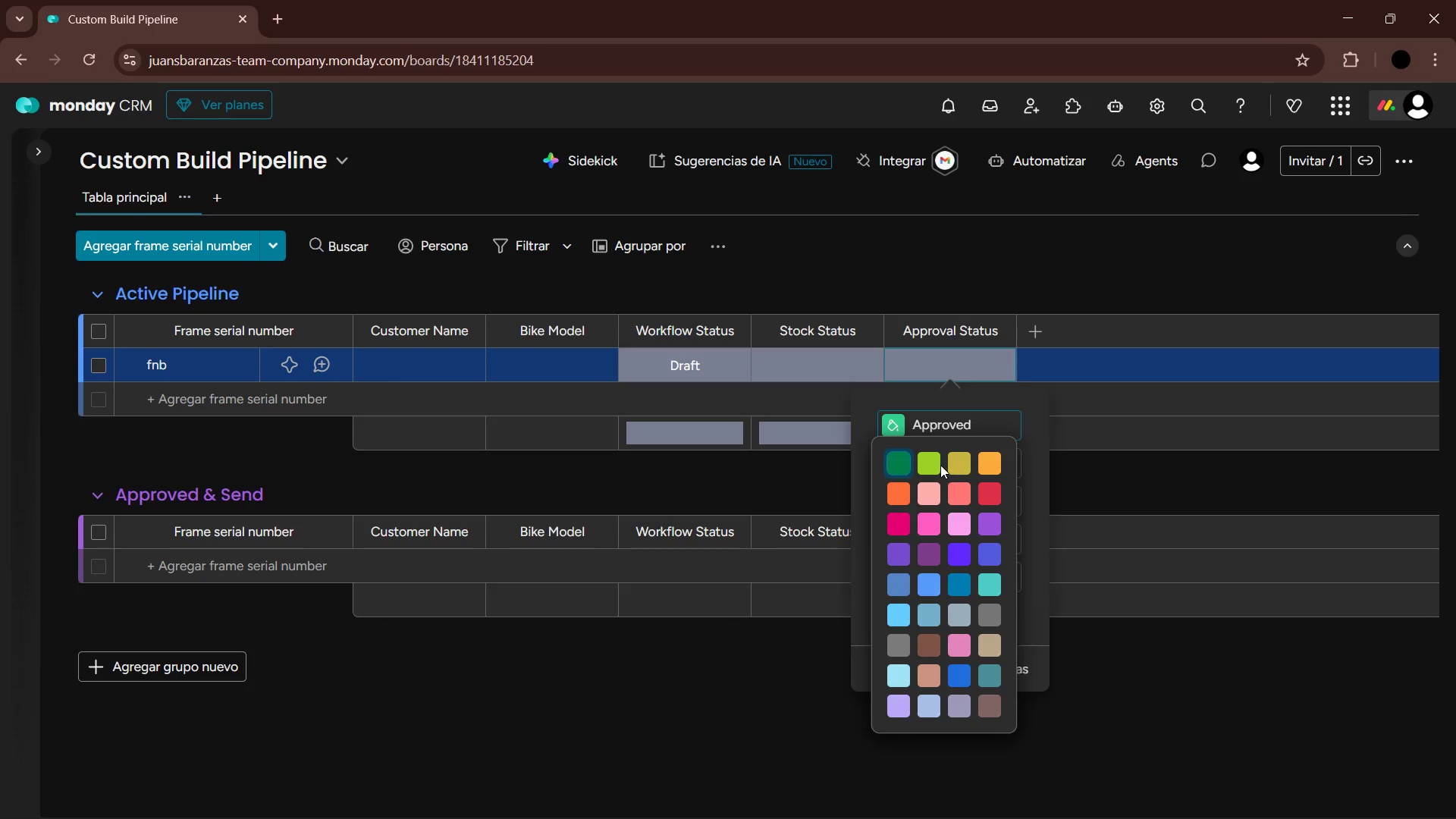 
left_click([938, 463])
 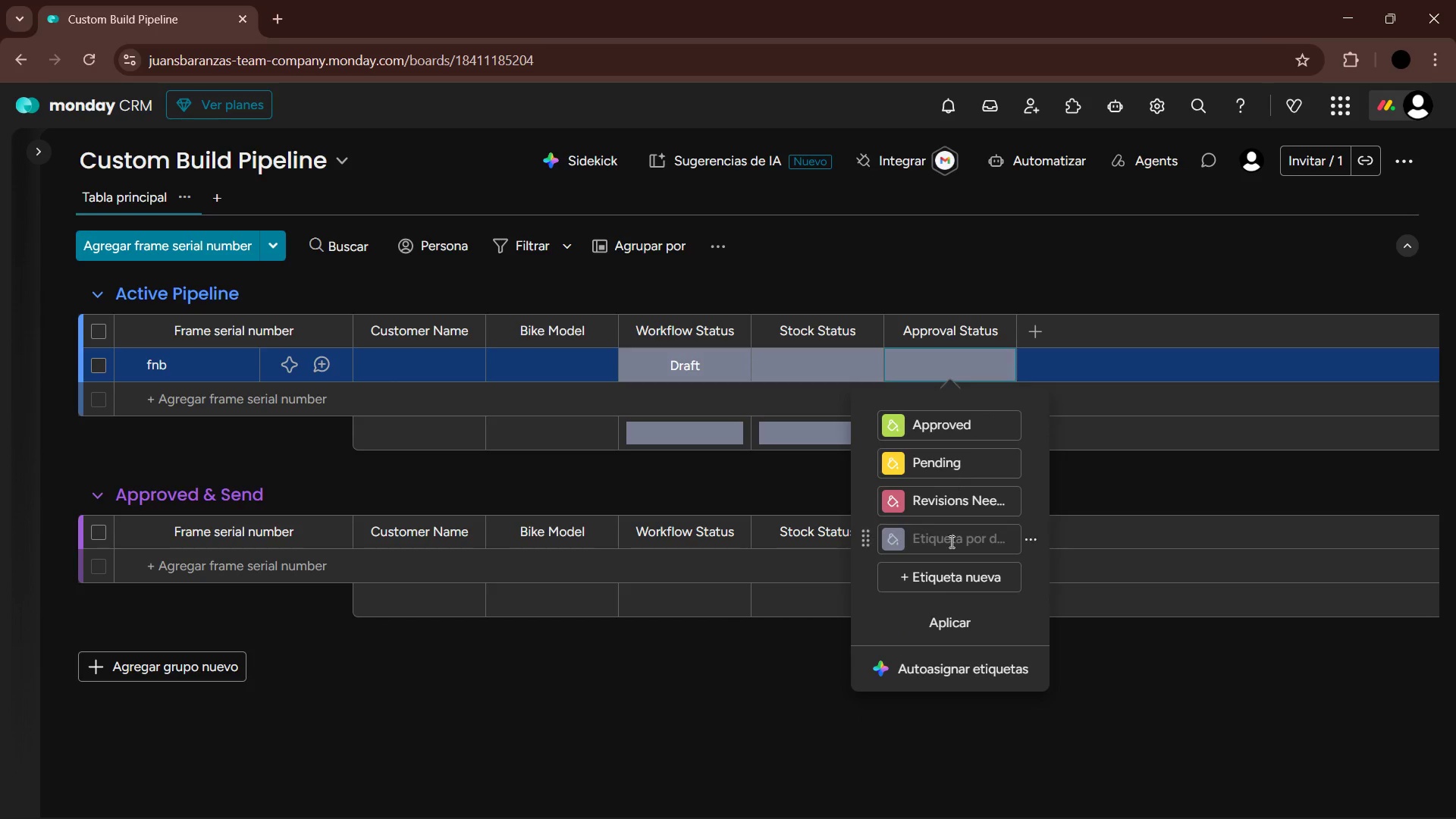 
left_click([962, 624])
 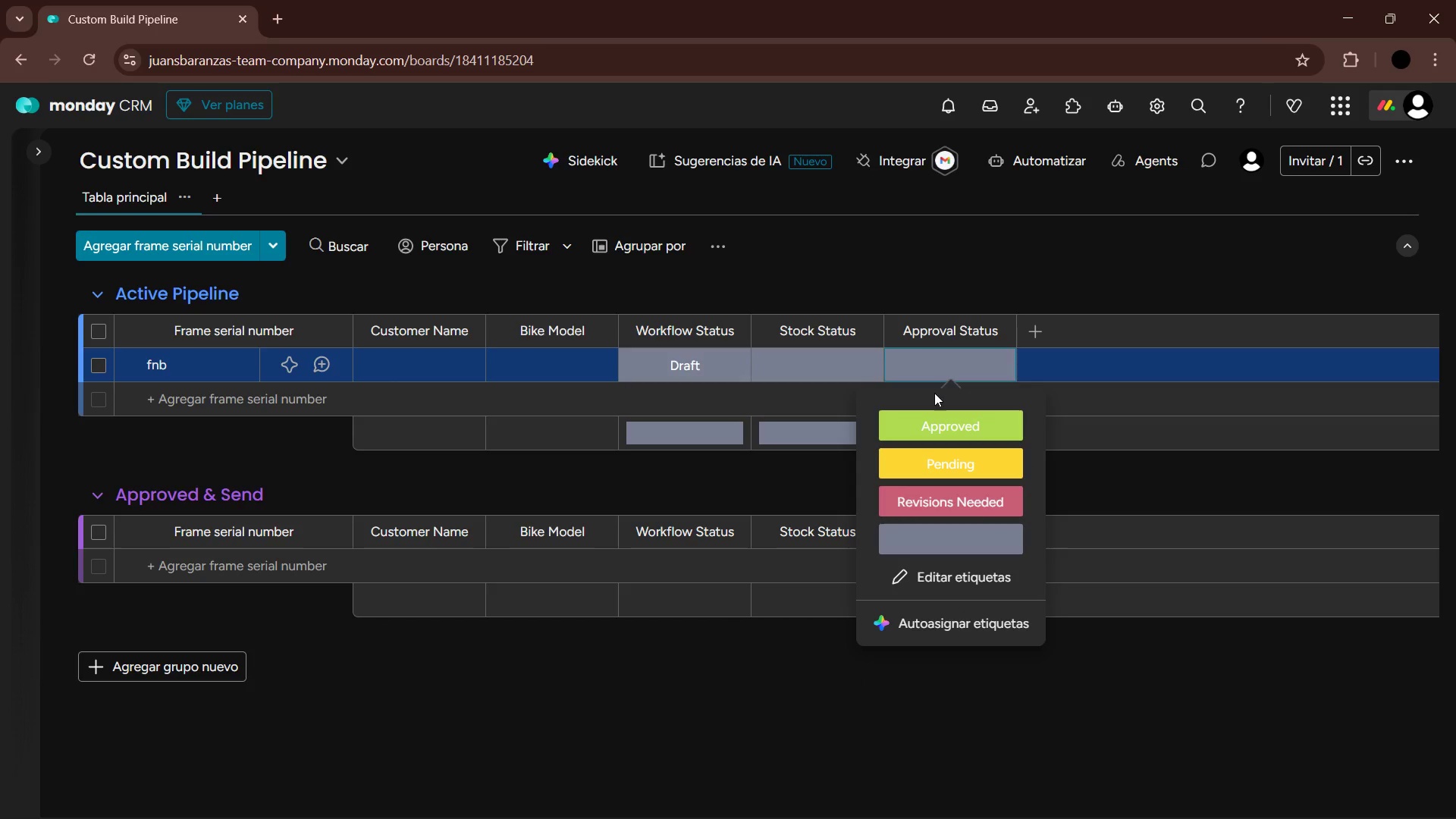 
left_click([827, 352])
 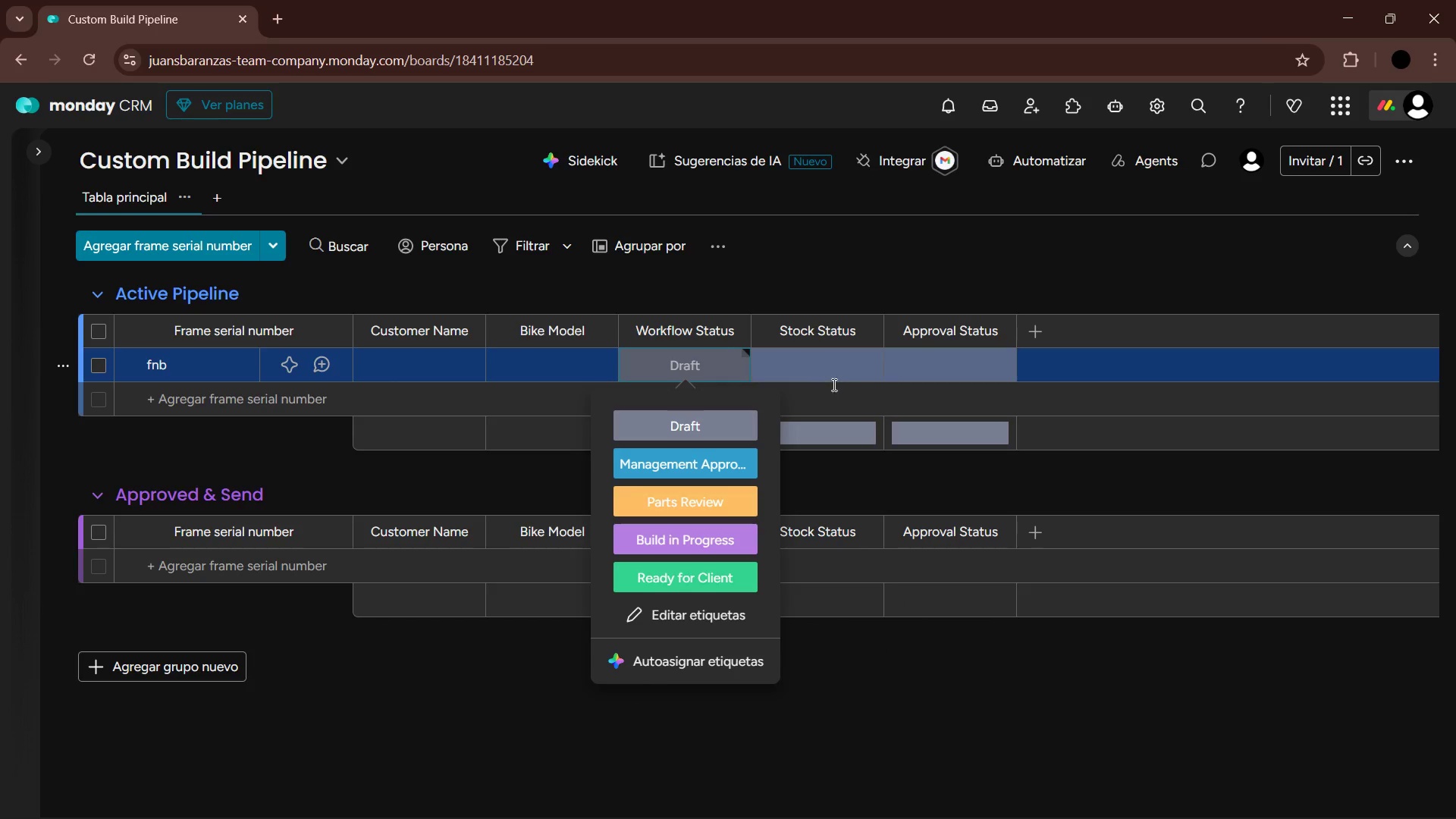 
left_click([931, 359])
 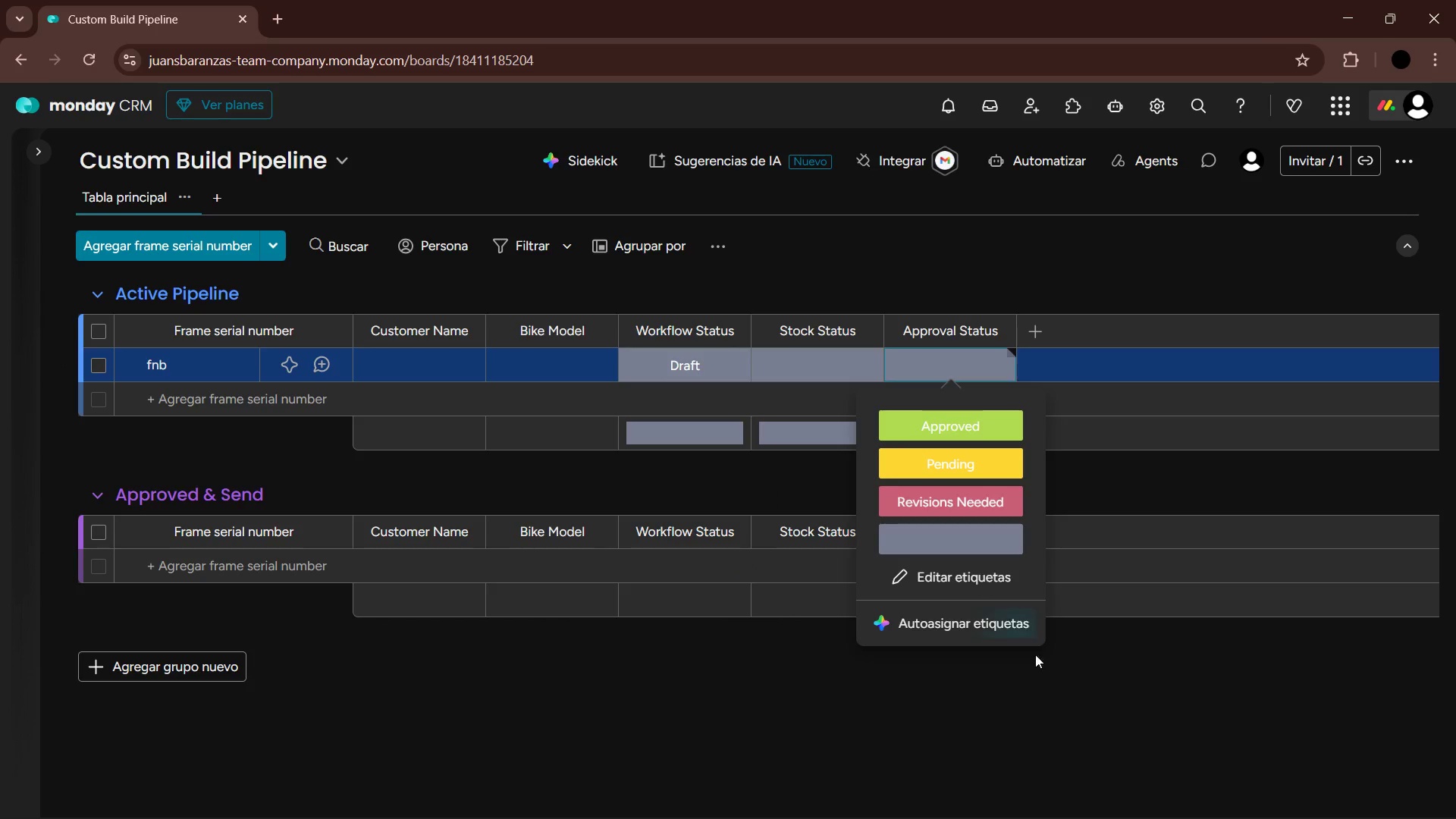 
left_click([1078, 679])
 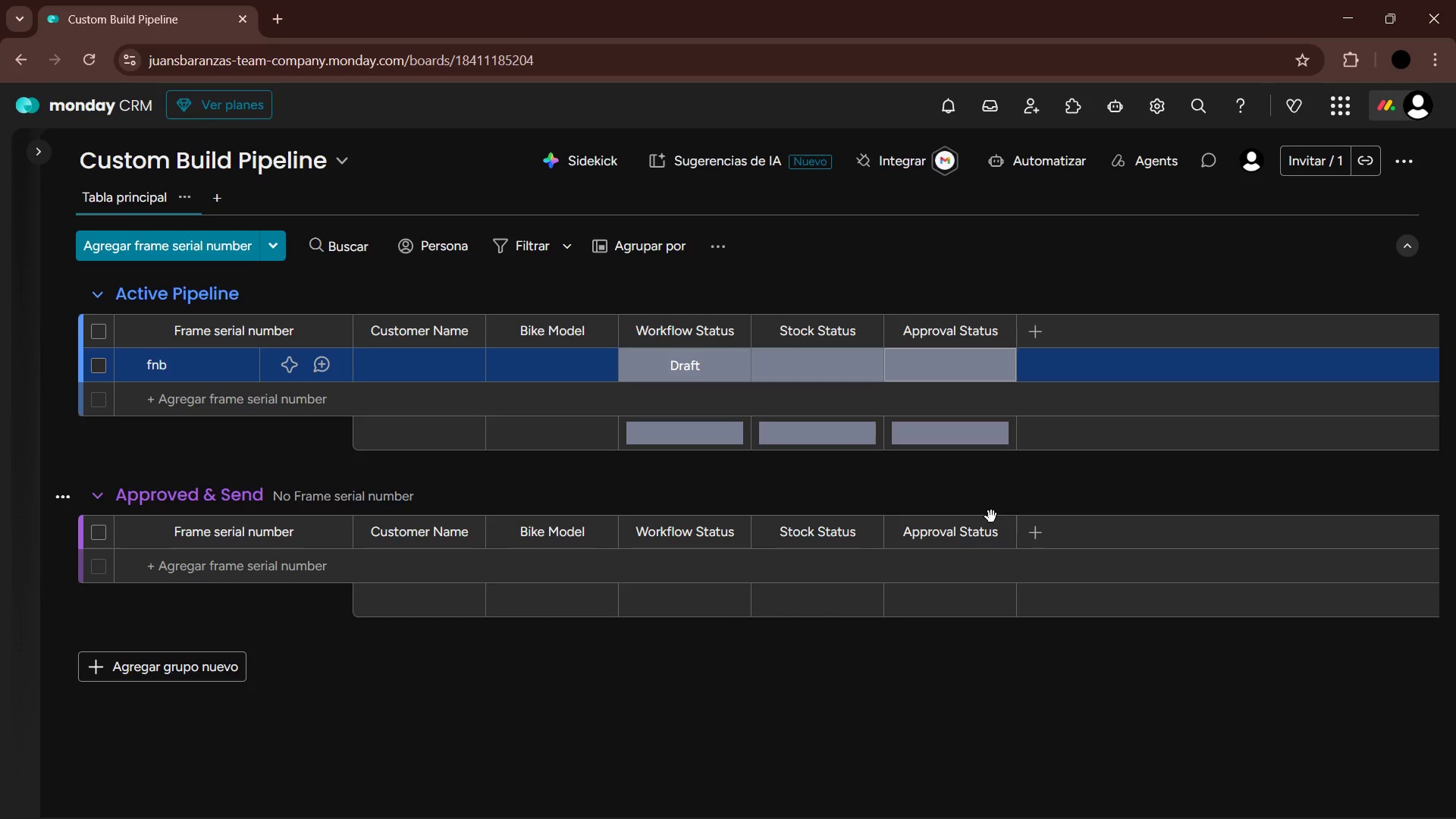 
mouse_move([899, 460])
 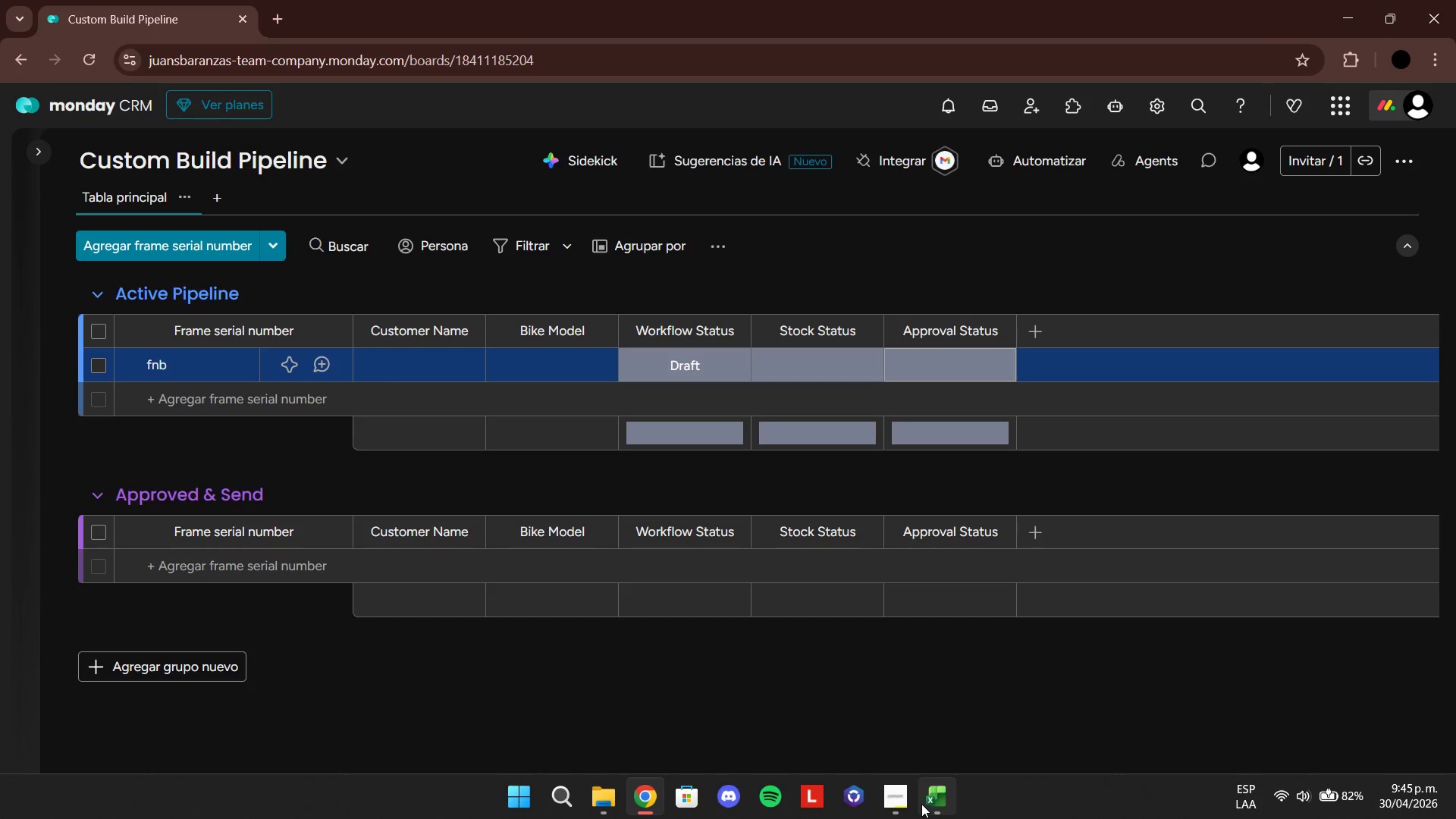 
left_click([924, 802])
 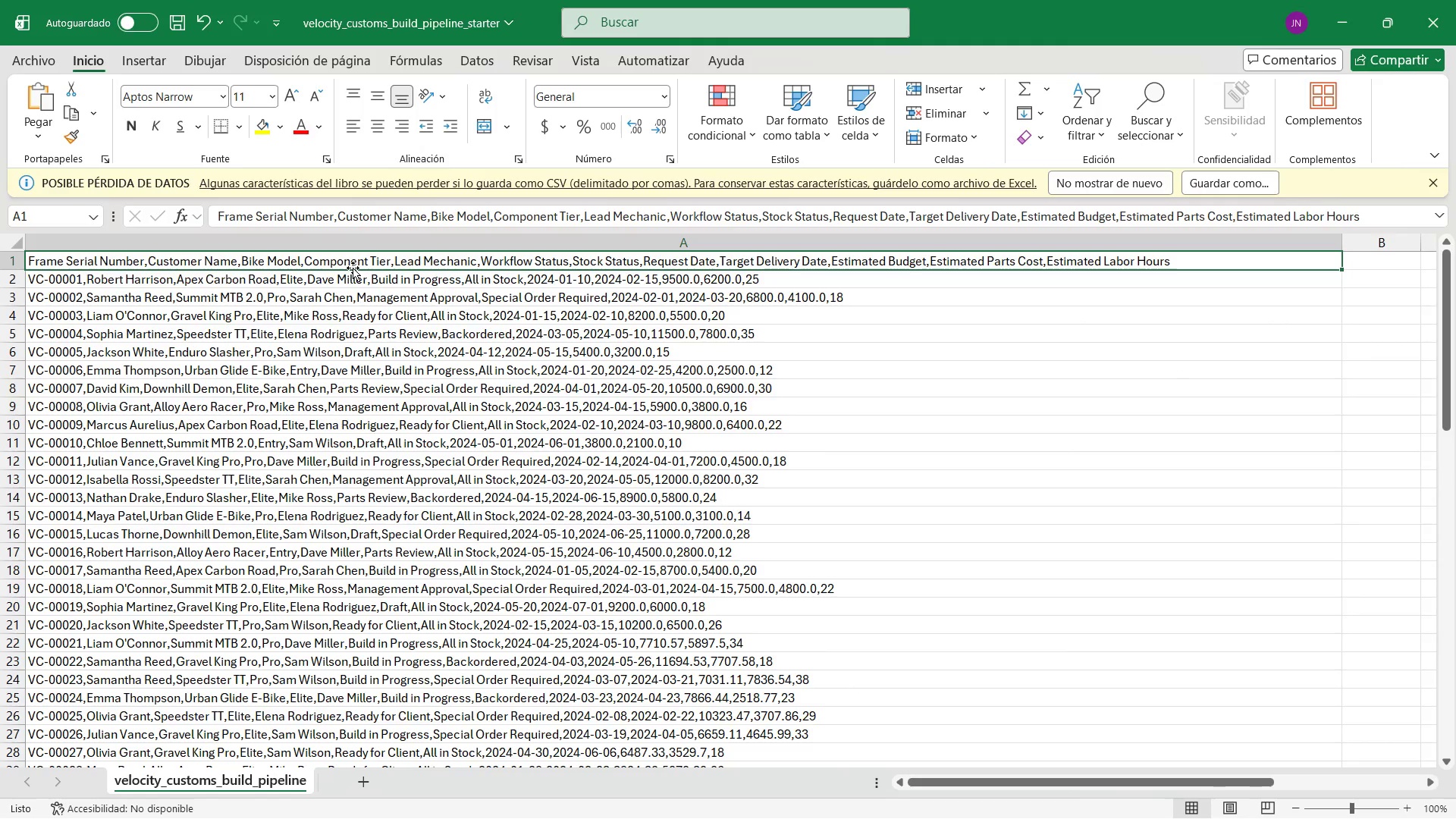 
wait(5.84)
 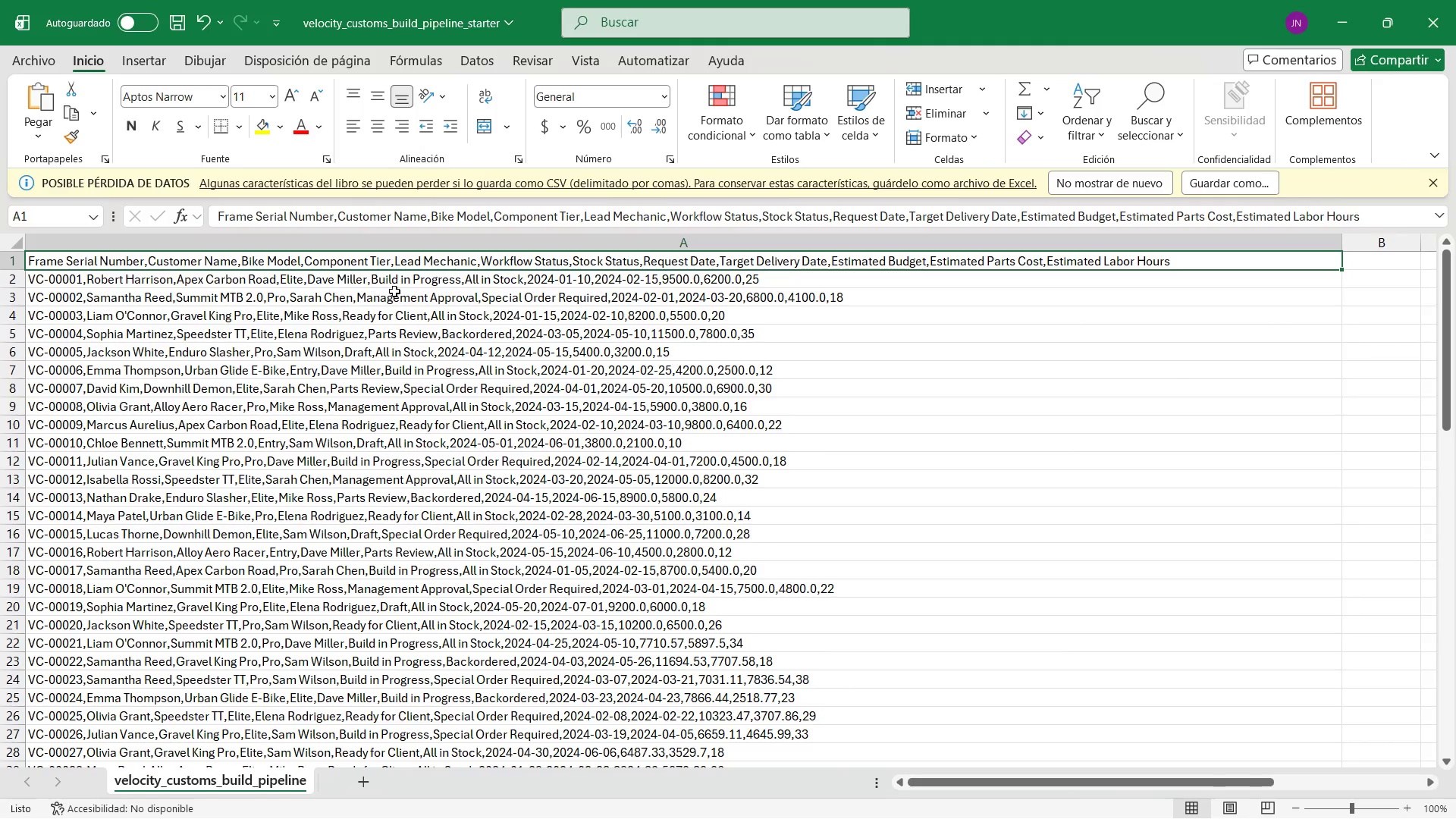 
left_click([1345, 20])
 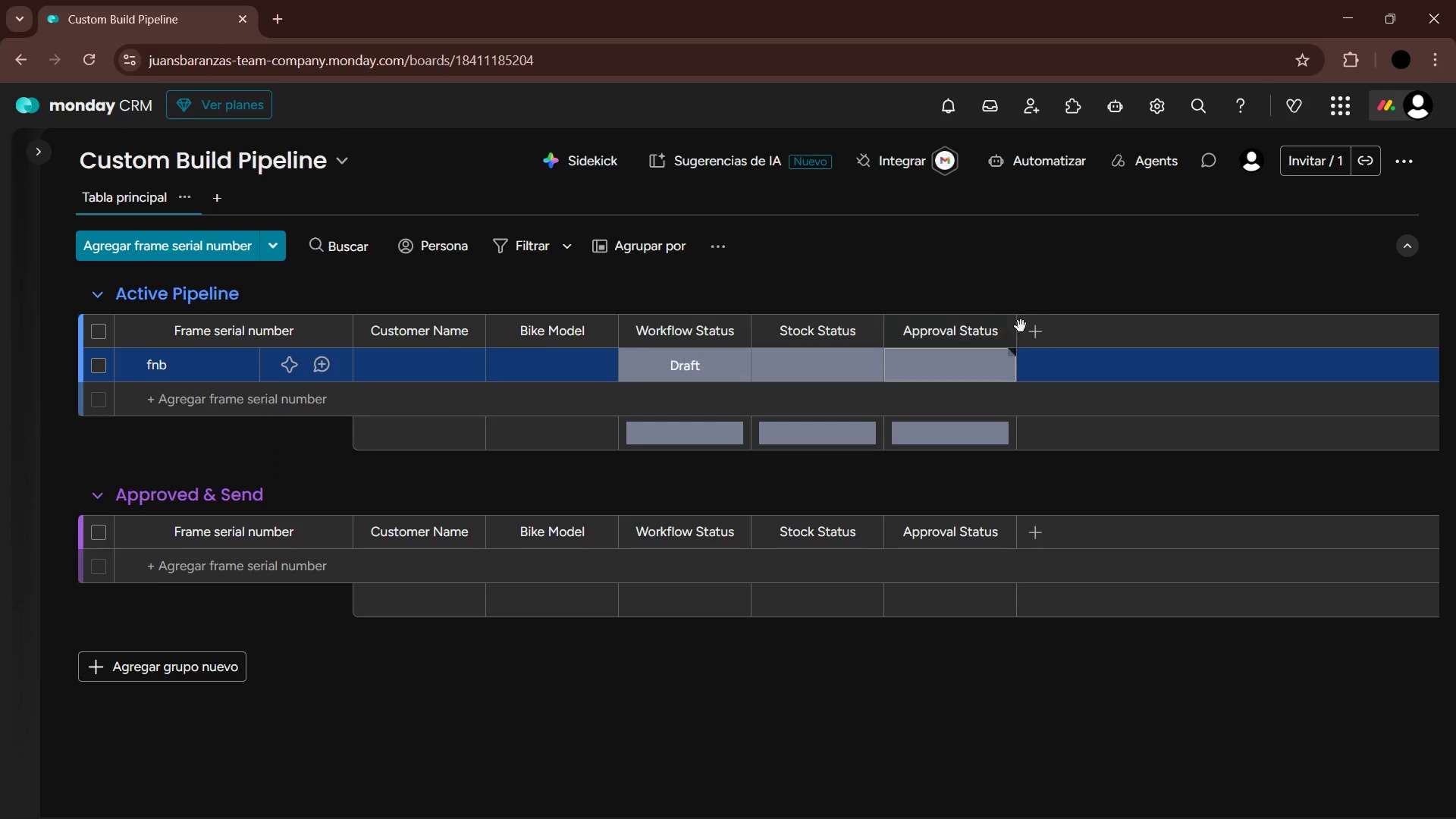 
left_click([1038, 325])
 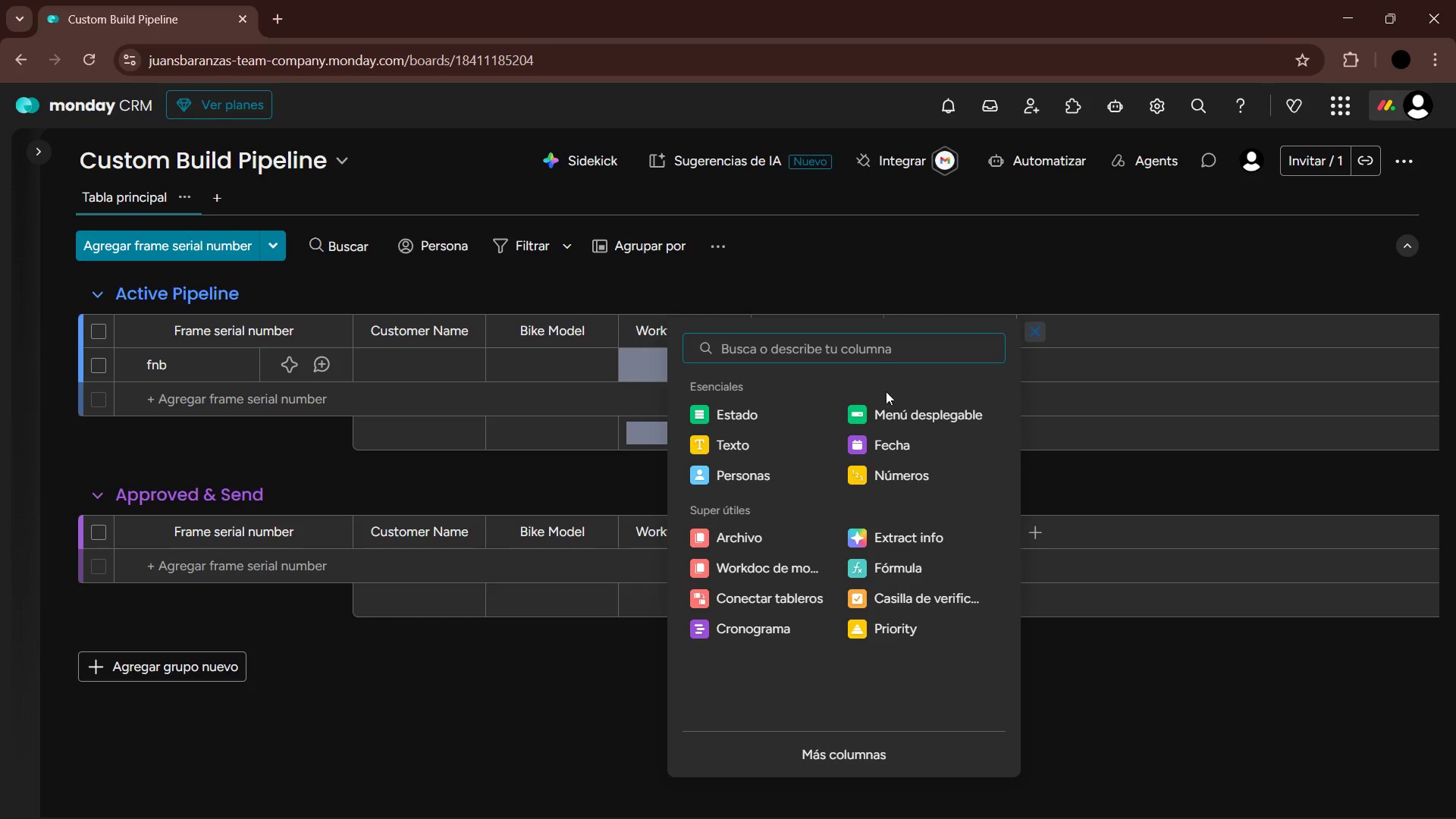 
left_click([823, 441])
 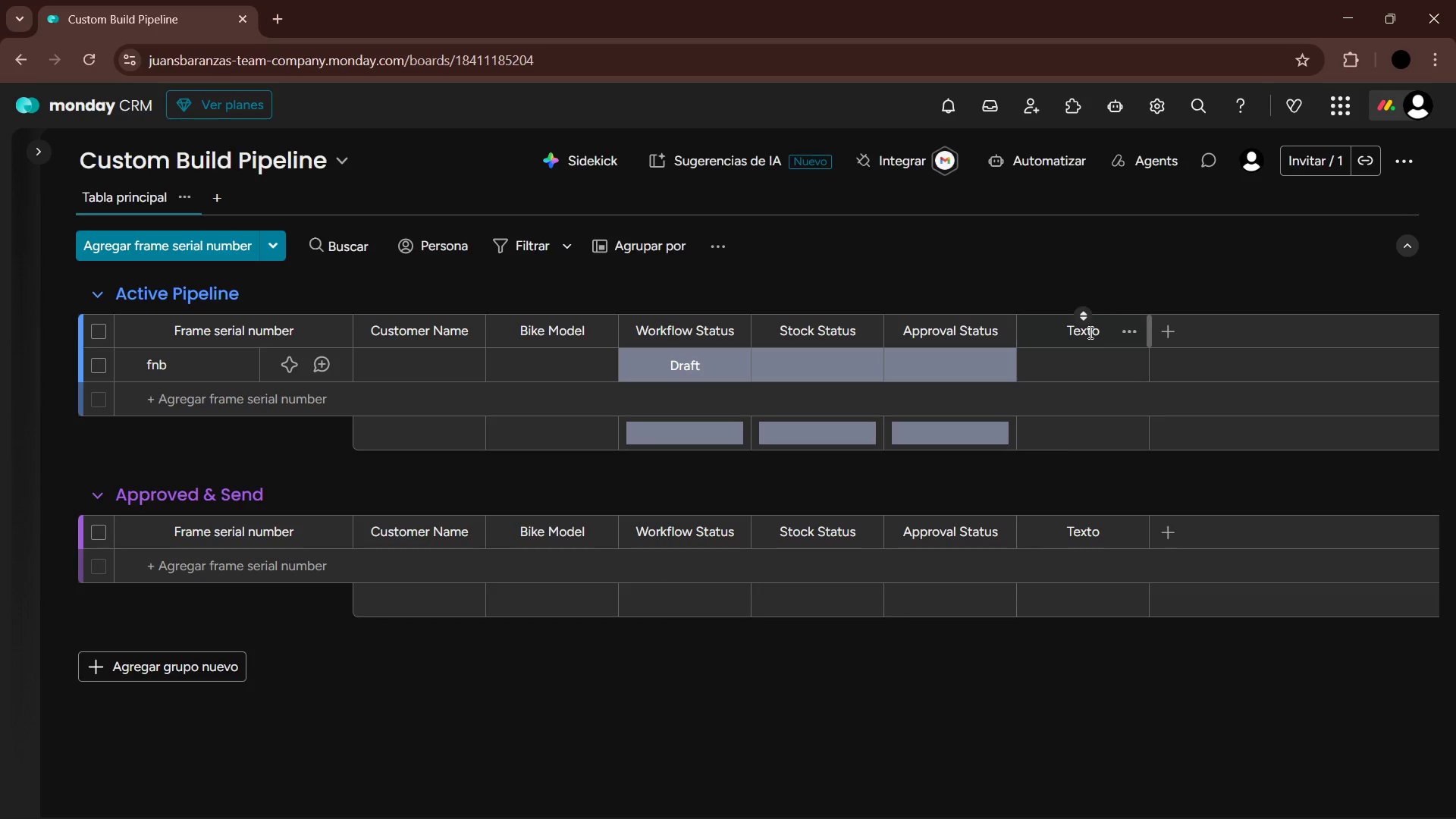 
double_click([1089, 332])
 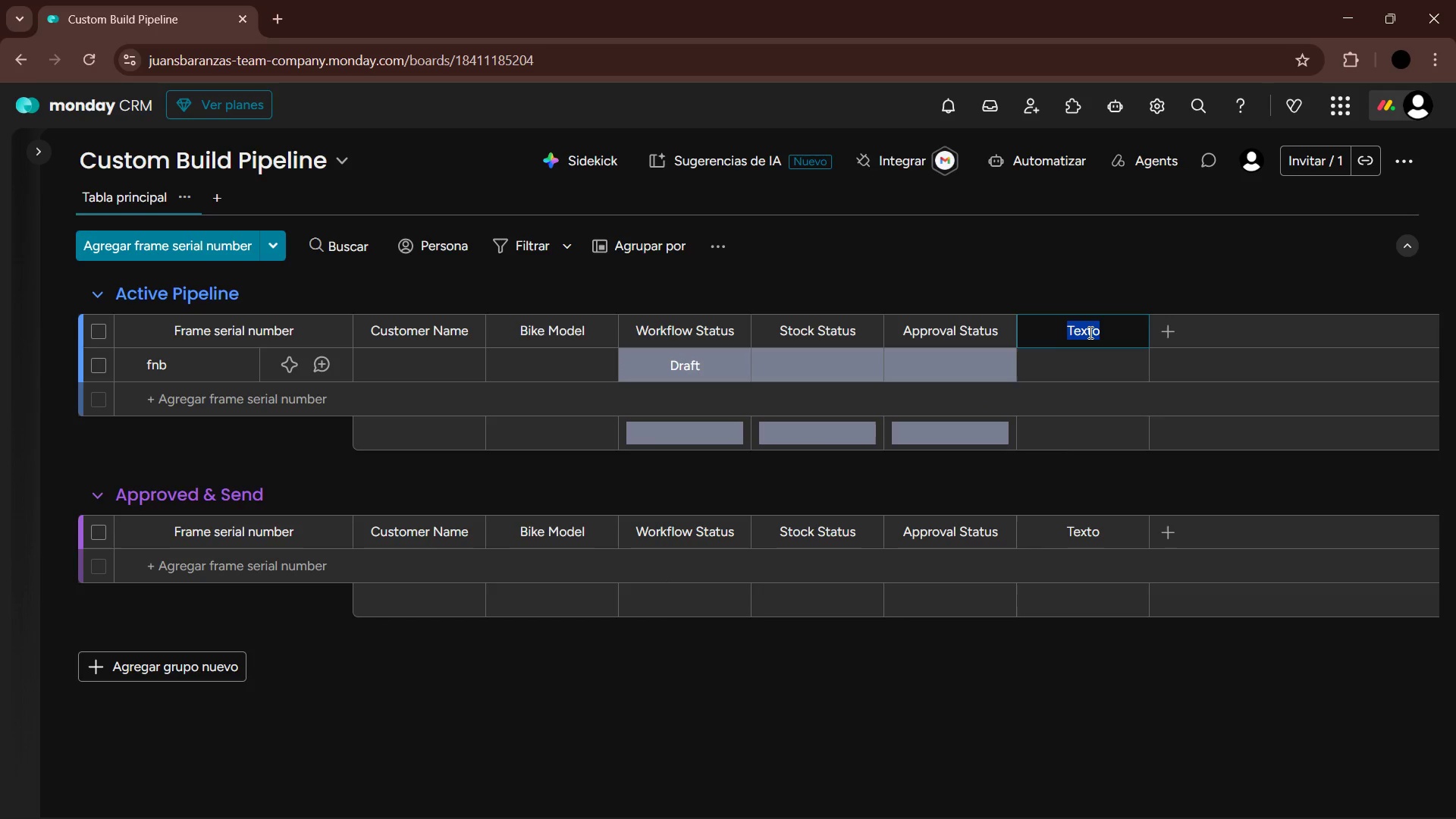 
type(Lead Mechanic)
 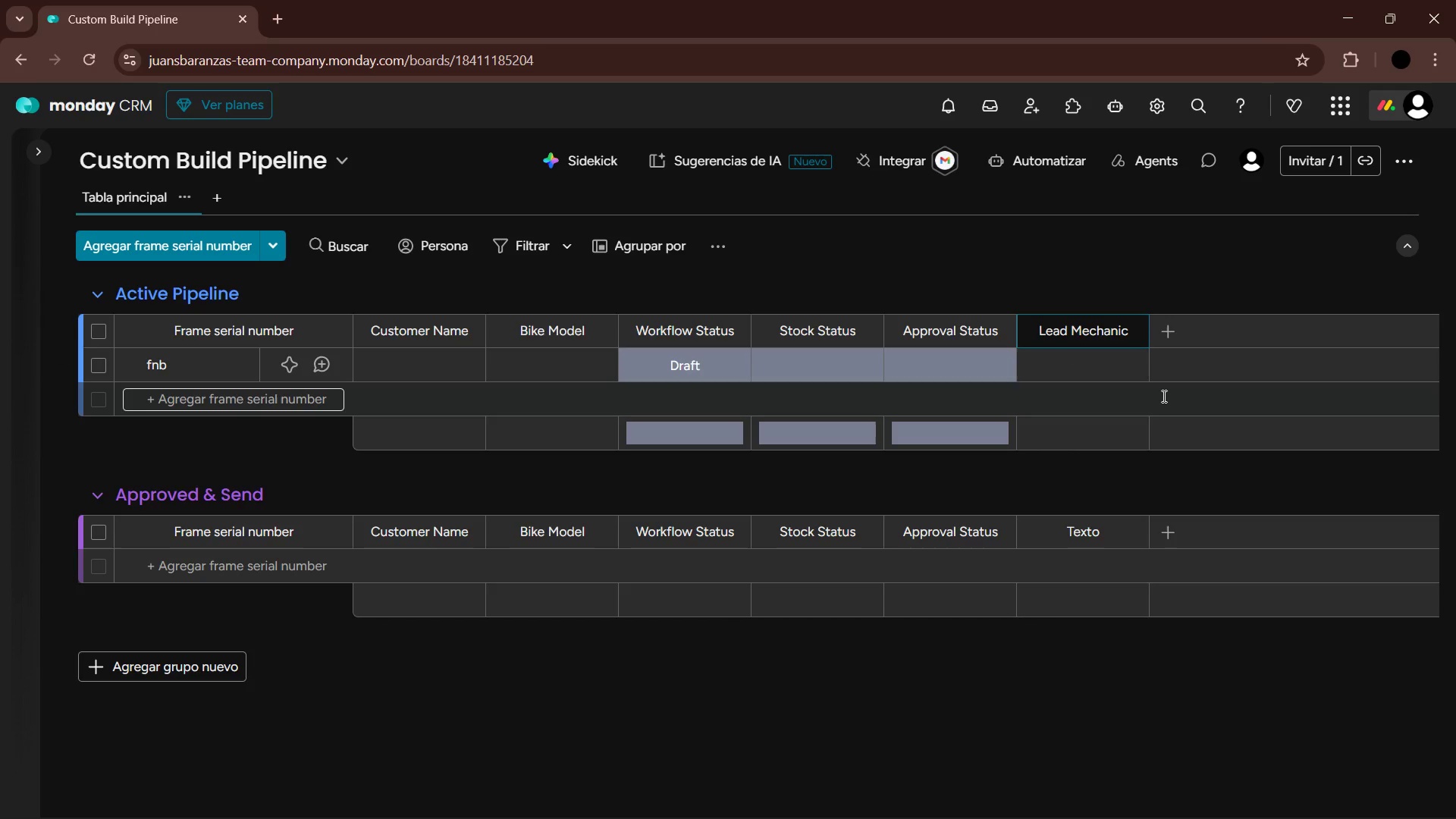 
wait(5.5)
 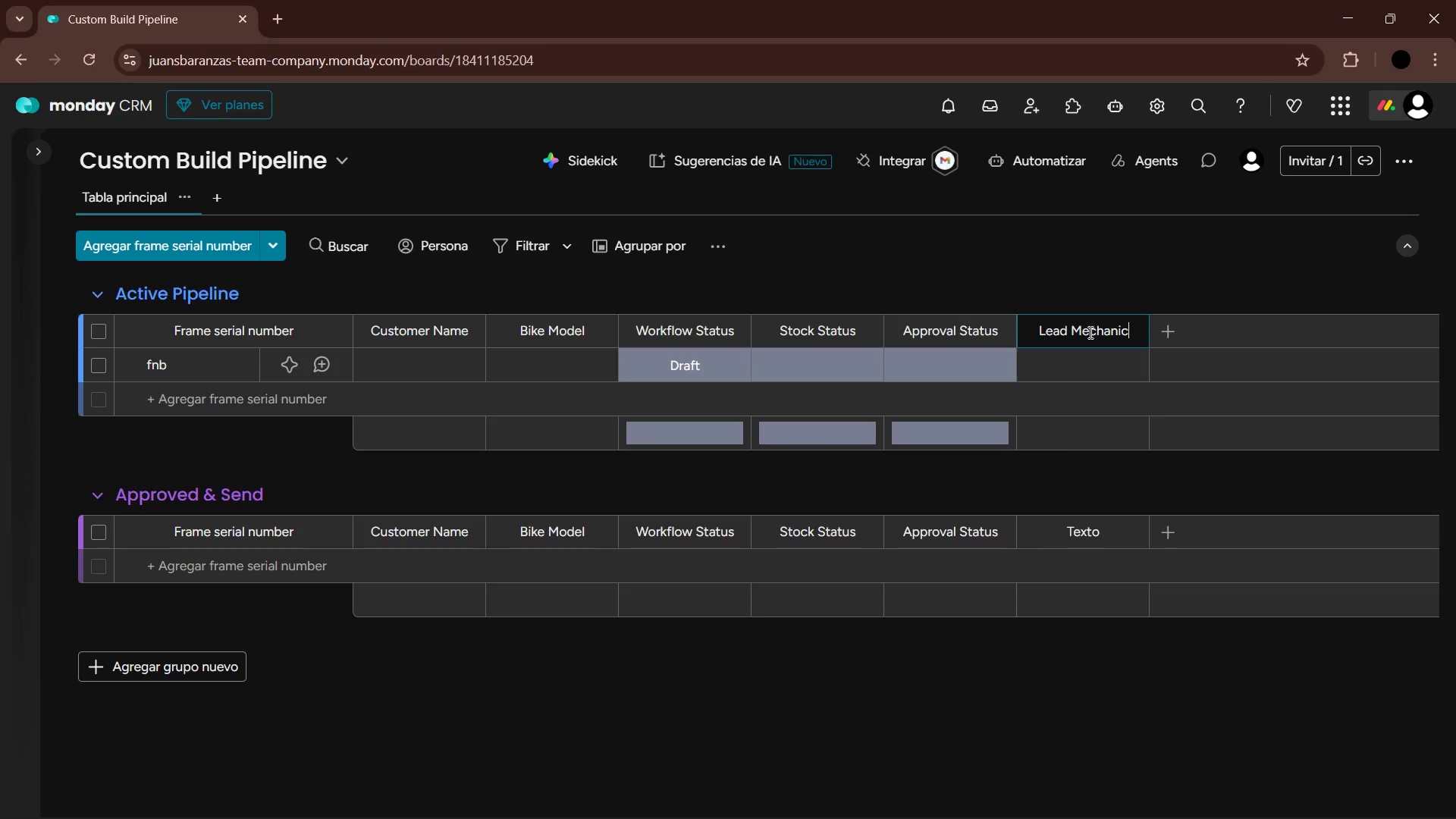 
key(Enter)
 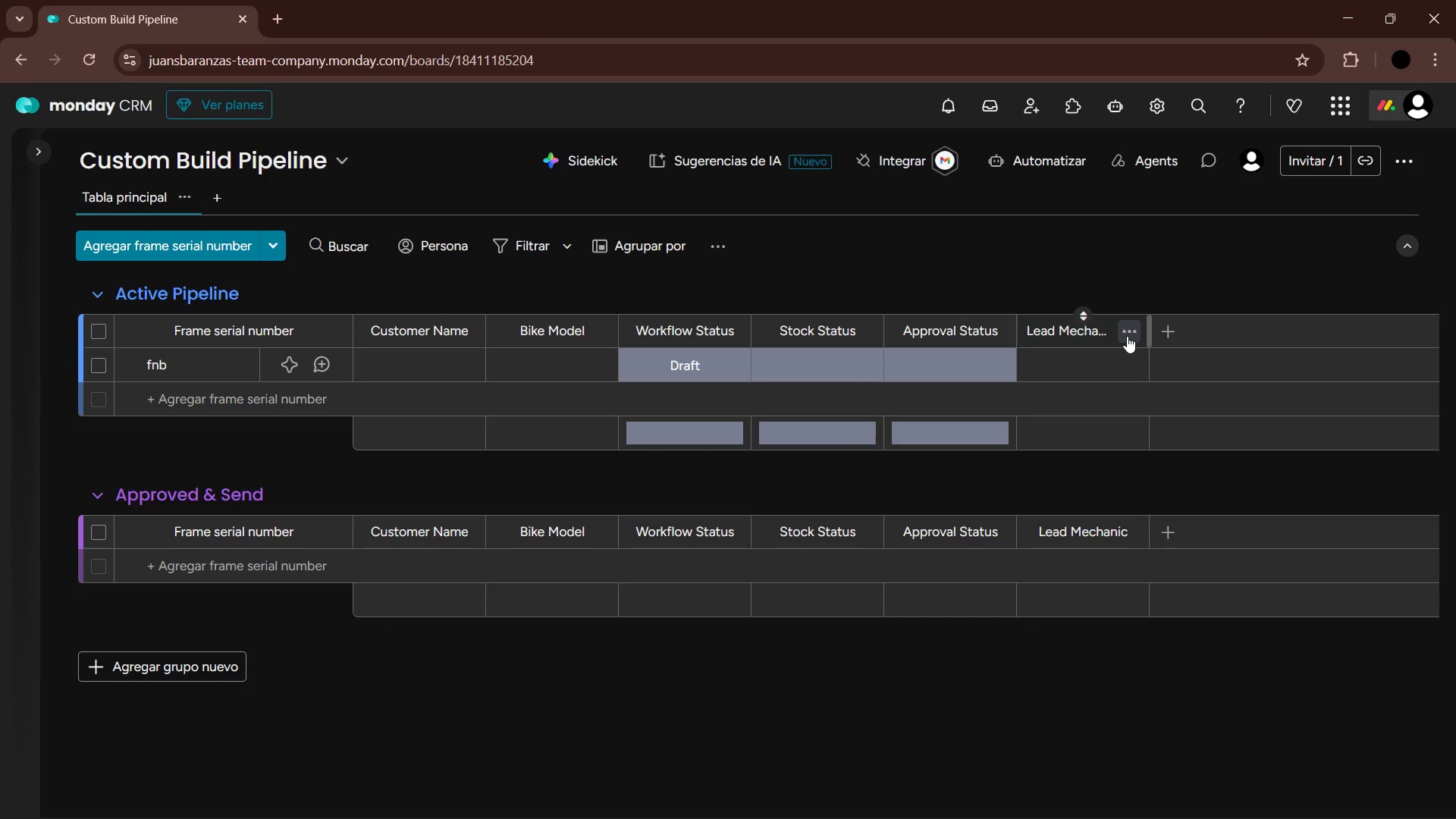 
left_click([1112, 330])
 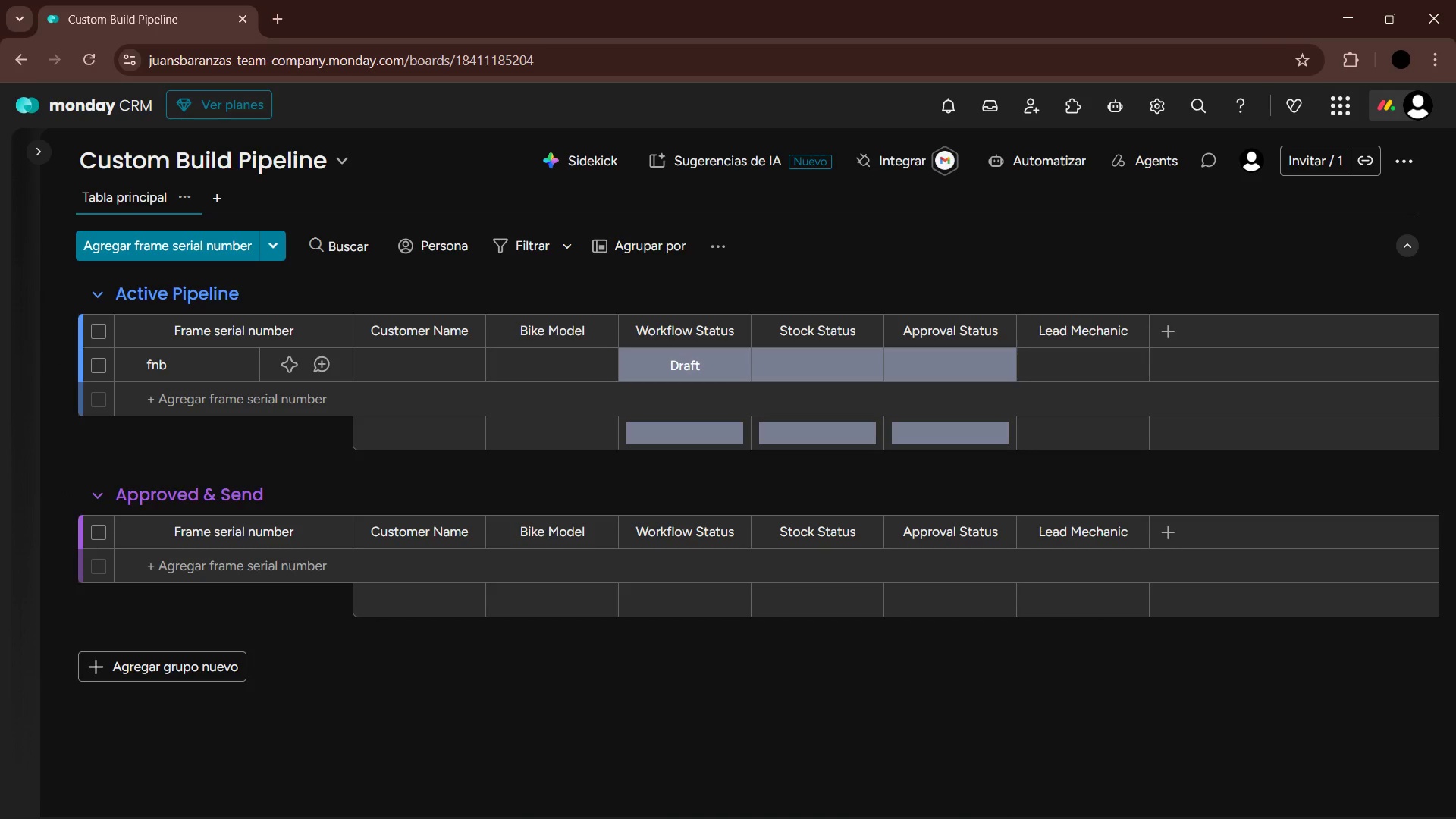 
left_click([940, 794])
 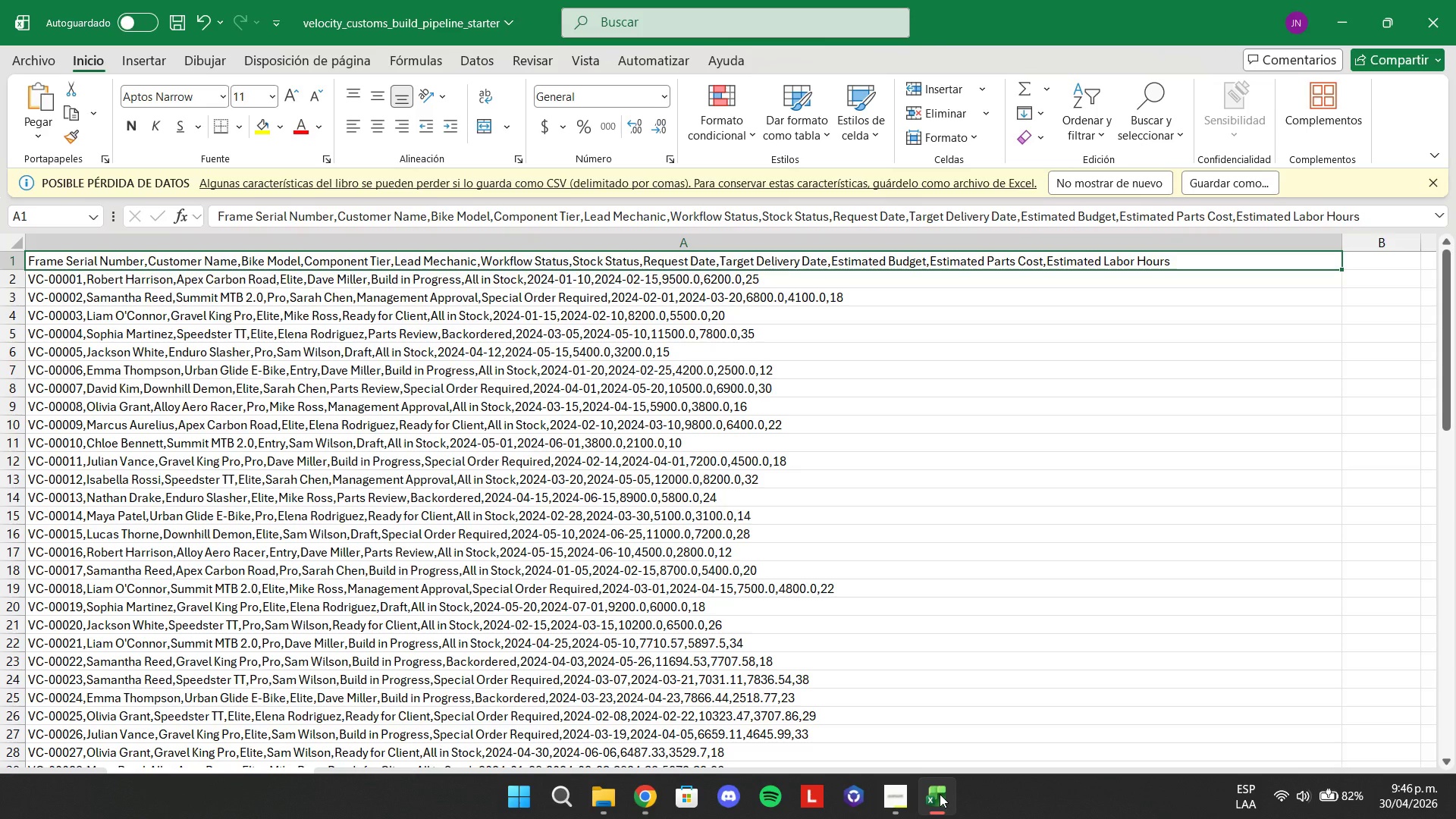 
left_click([940, 794])
 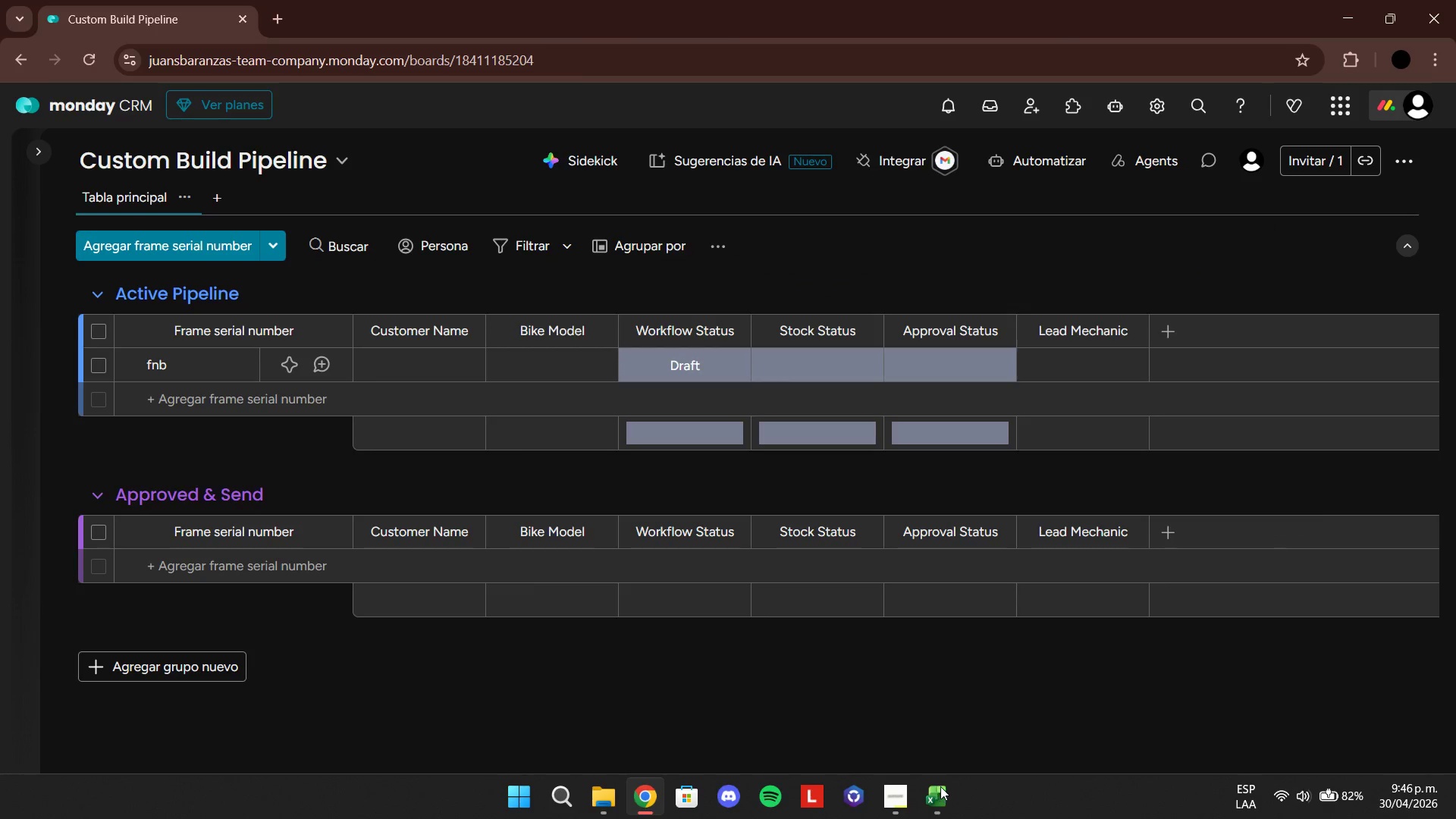 
left_click([1164, 335])
 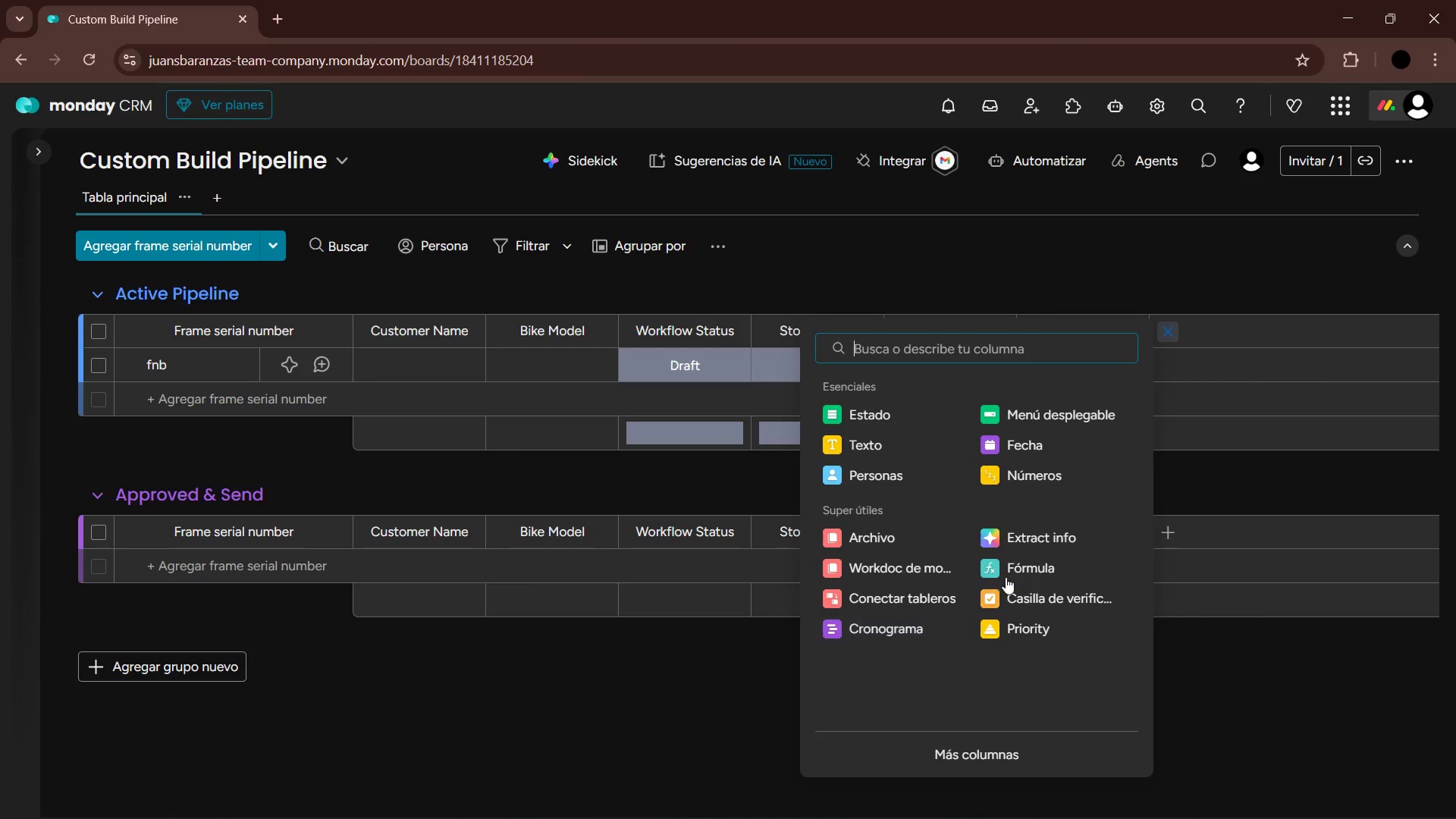 
left_click([1056, 481])
 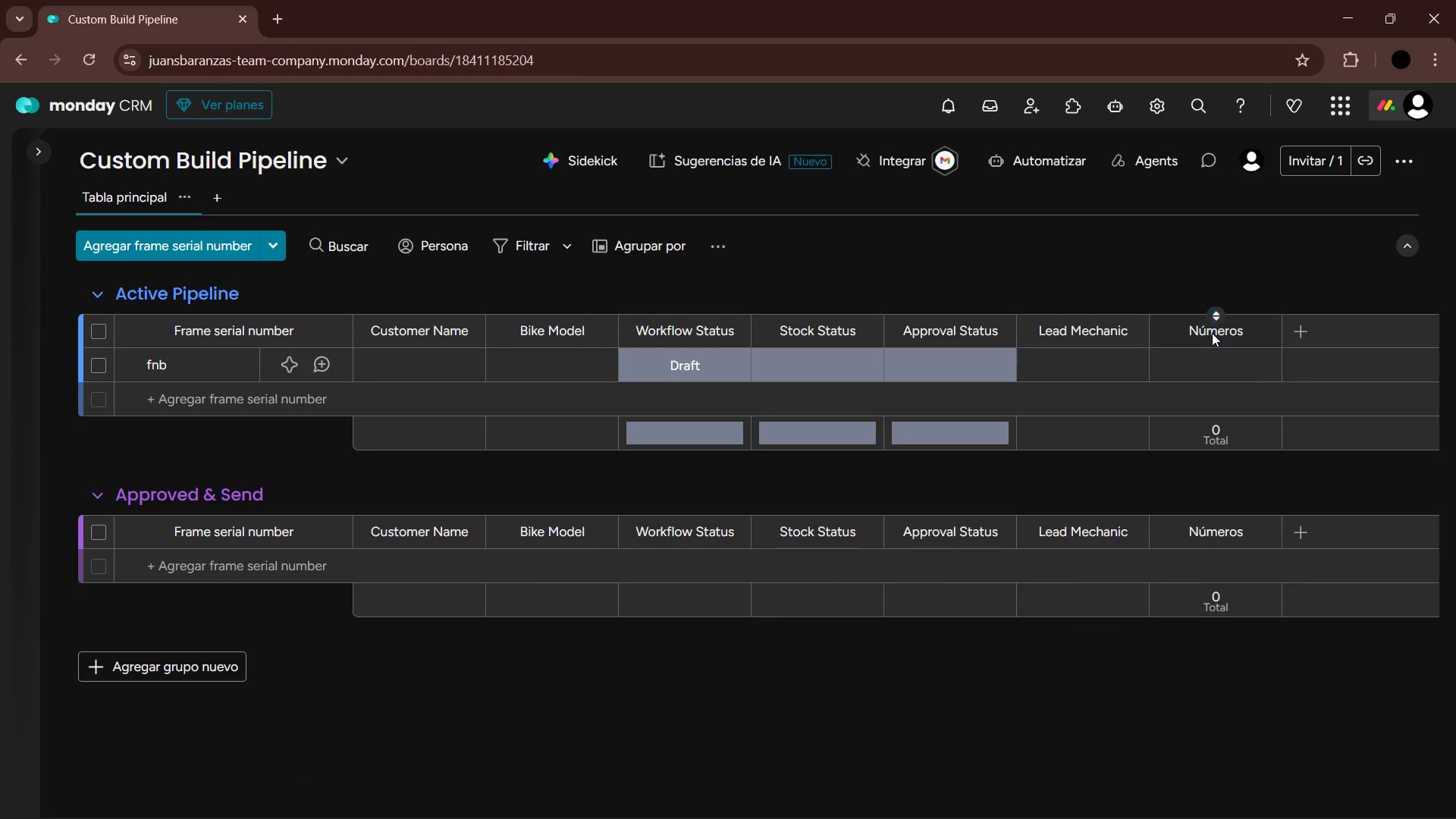 
double_click([1212, 333])
 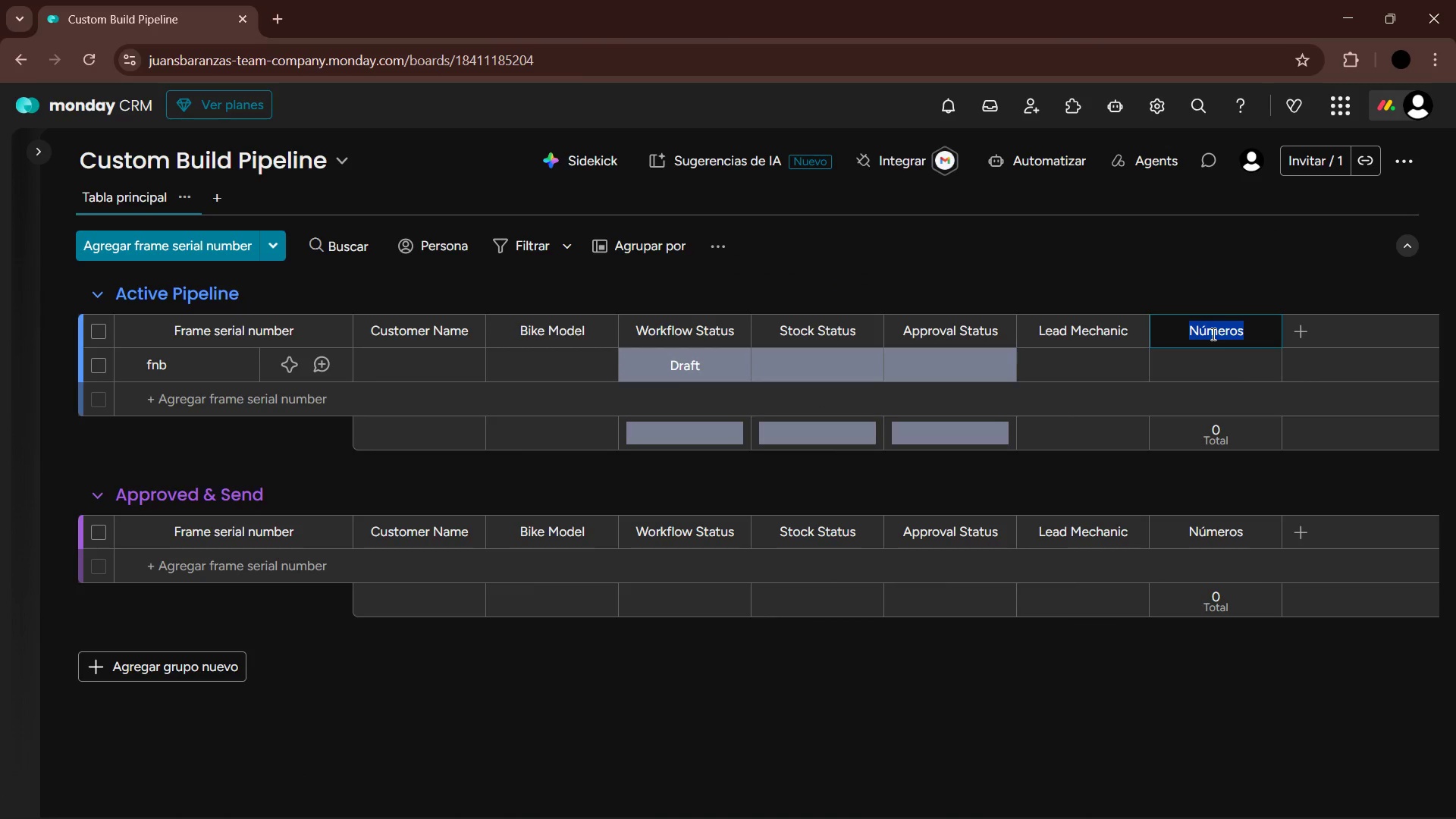 
type(Estimated Part)
 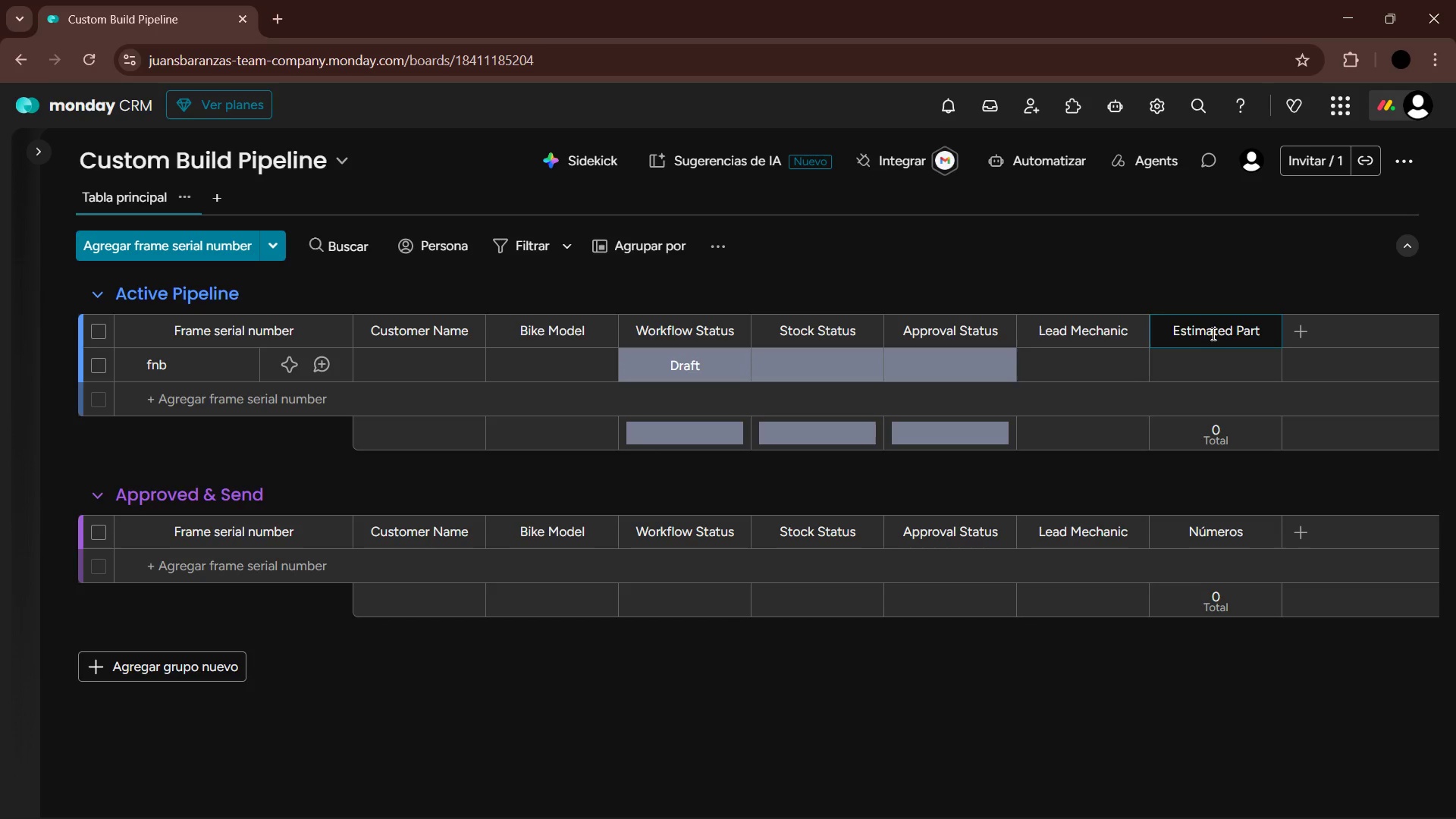 
type(s Costs)
key(Backspace)
 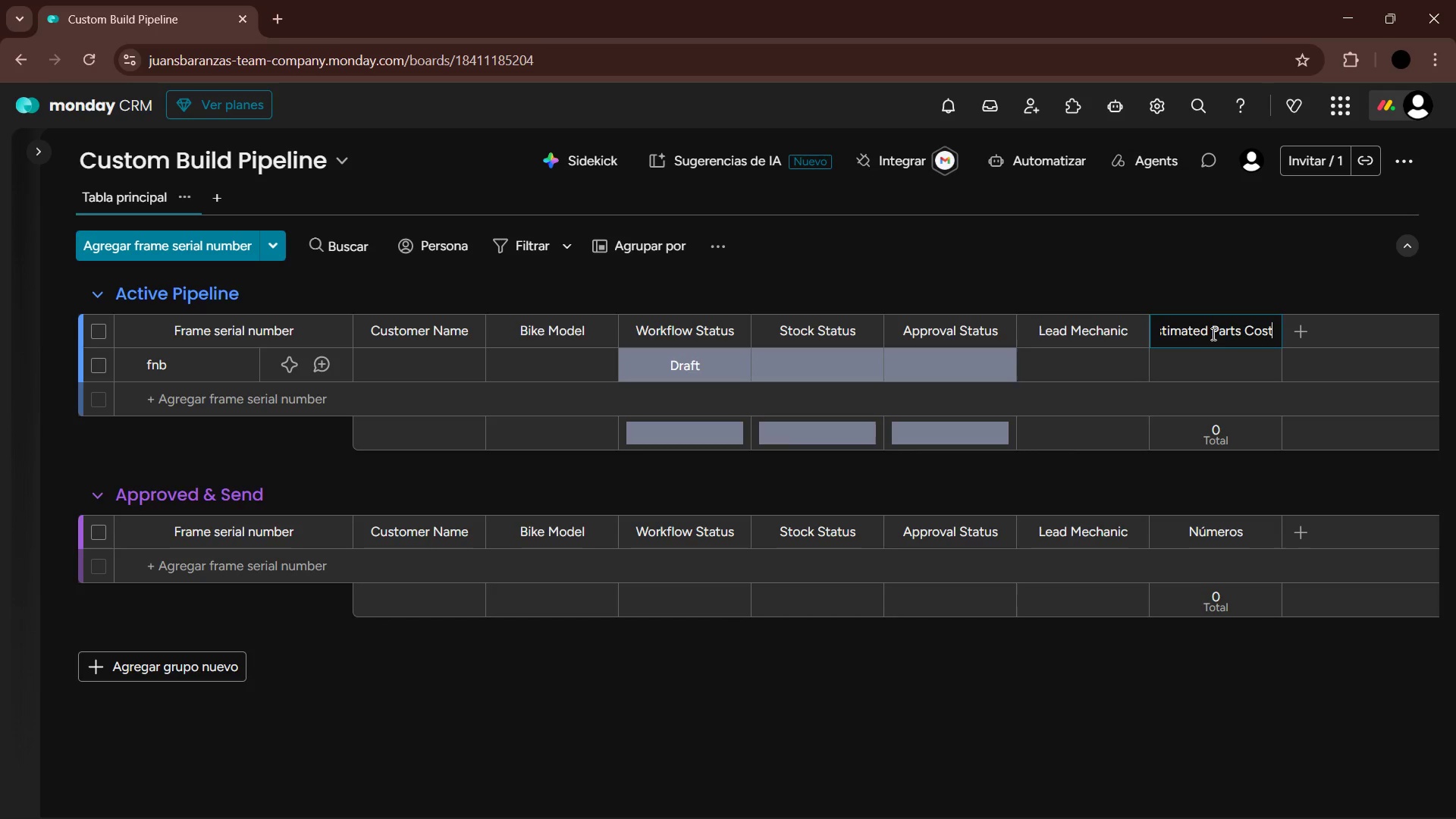 
key(Enter)
 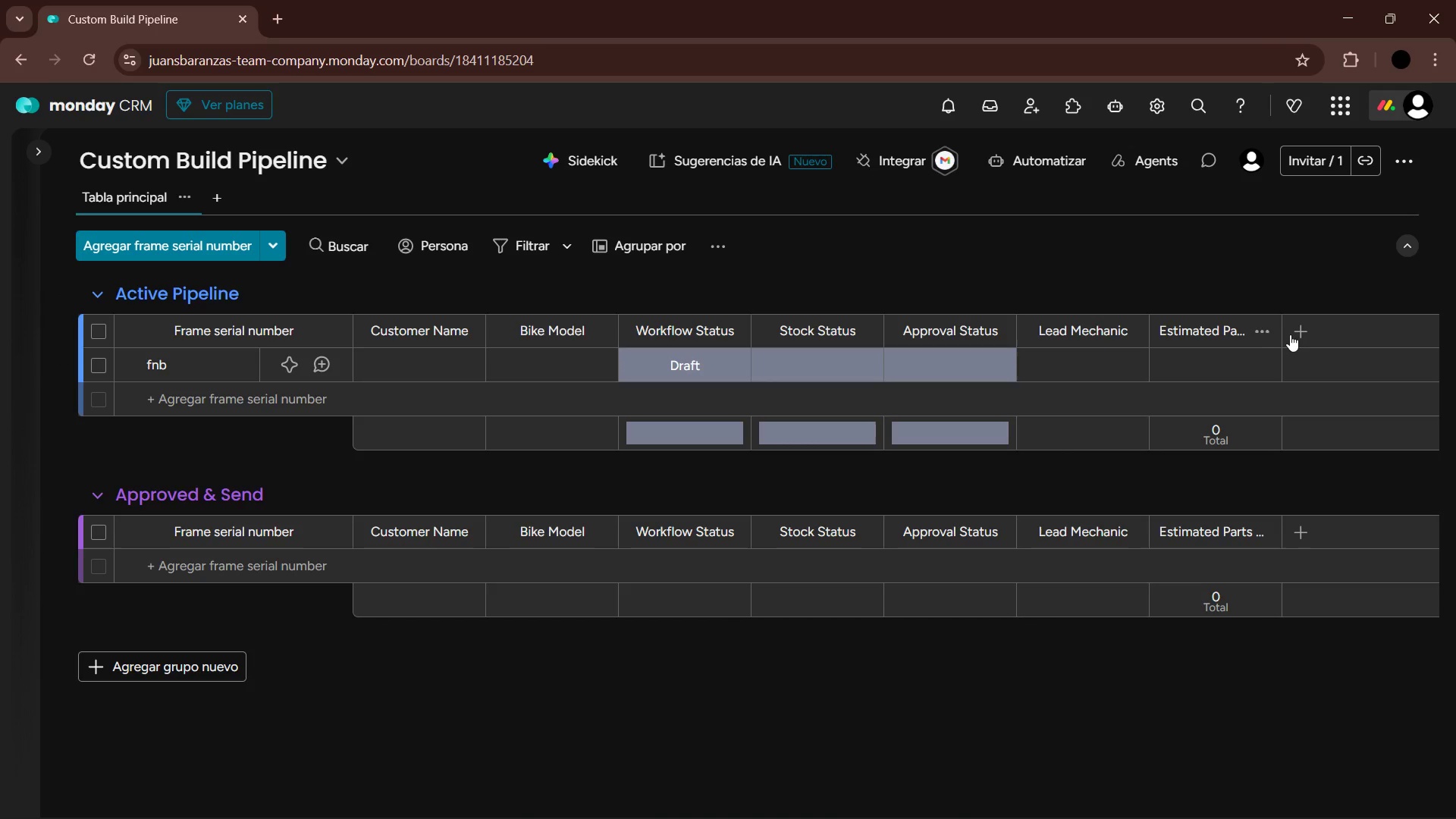 
wait(10.25)
 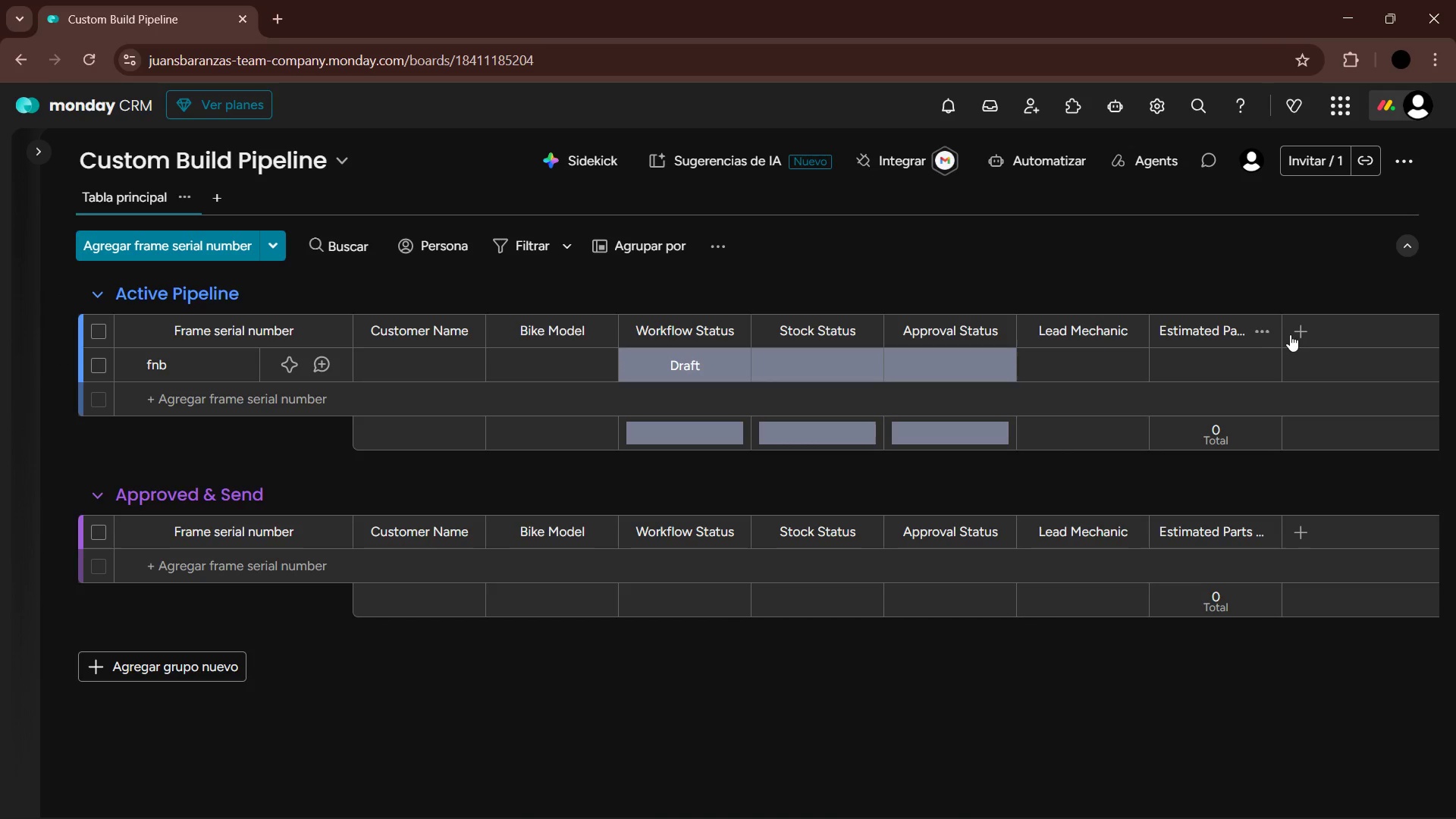 
left_click([1296, 333])
 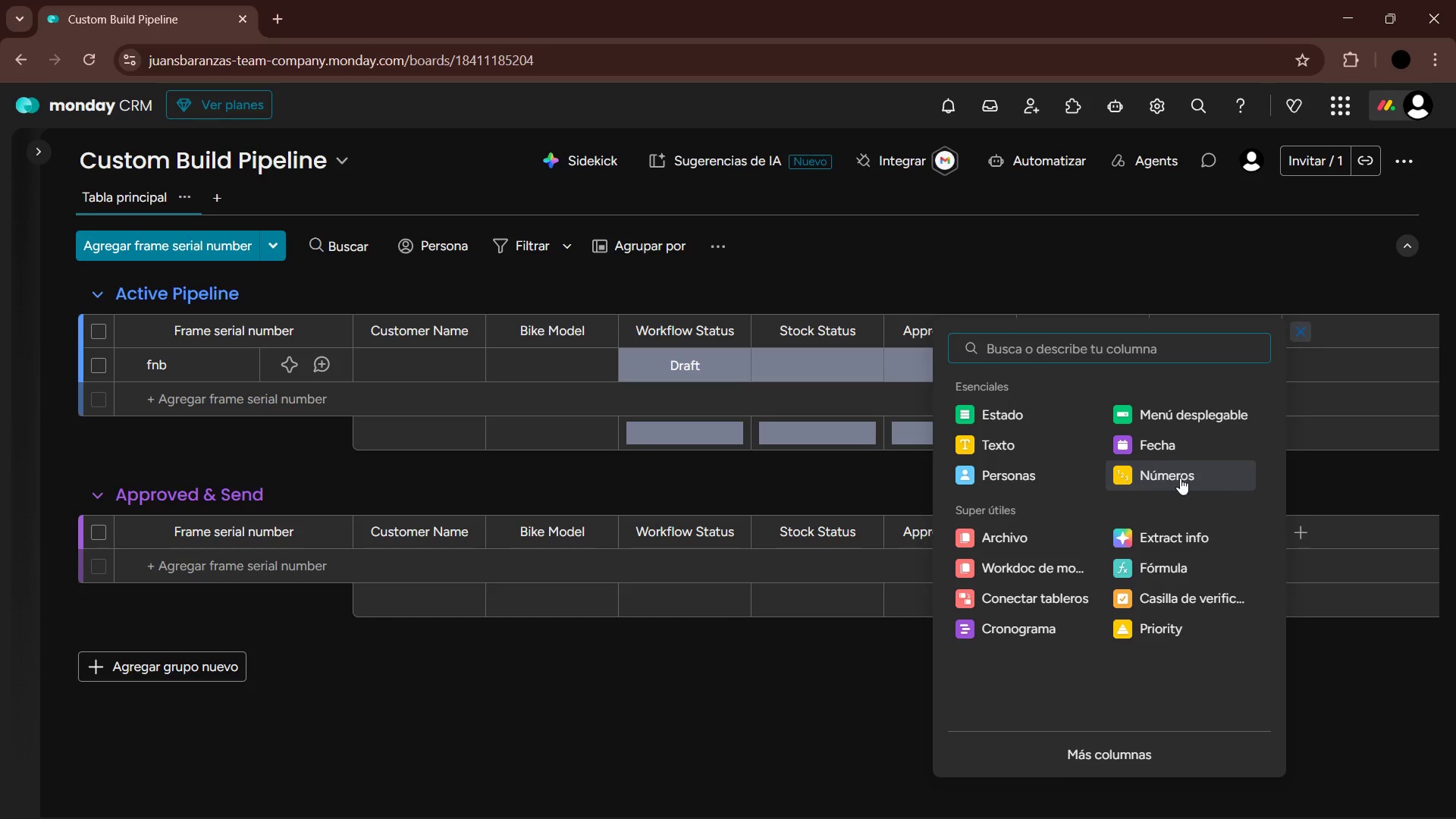 
left_click([1172, 473])
 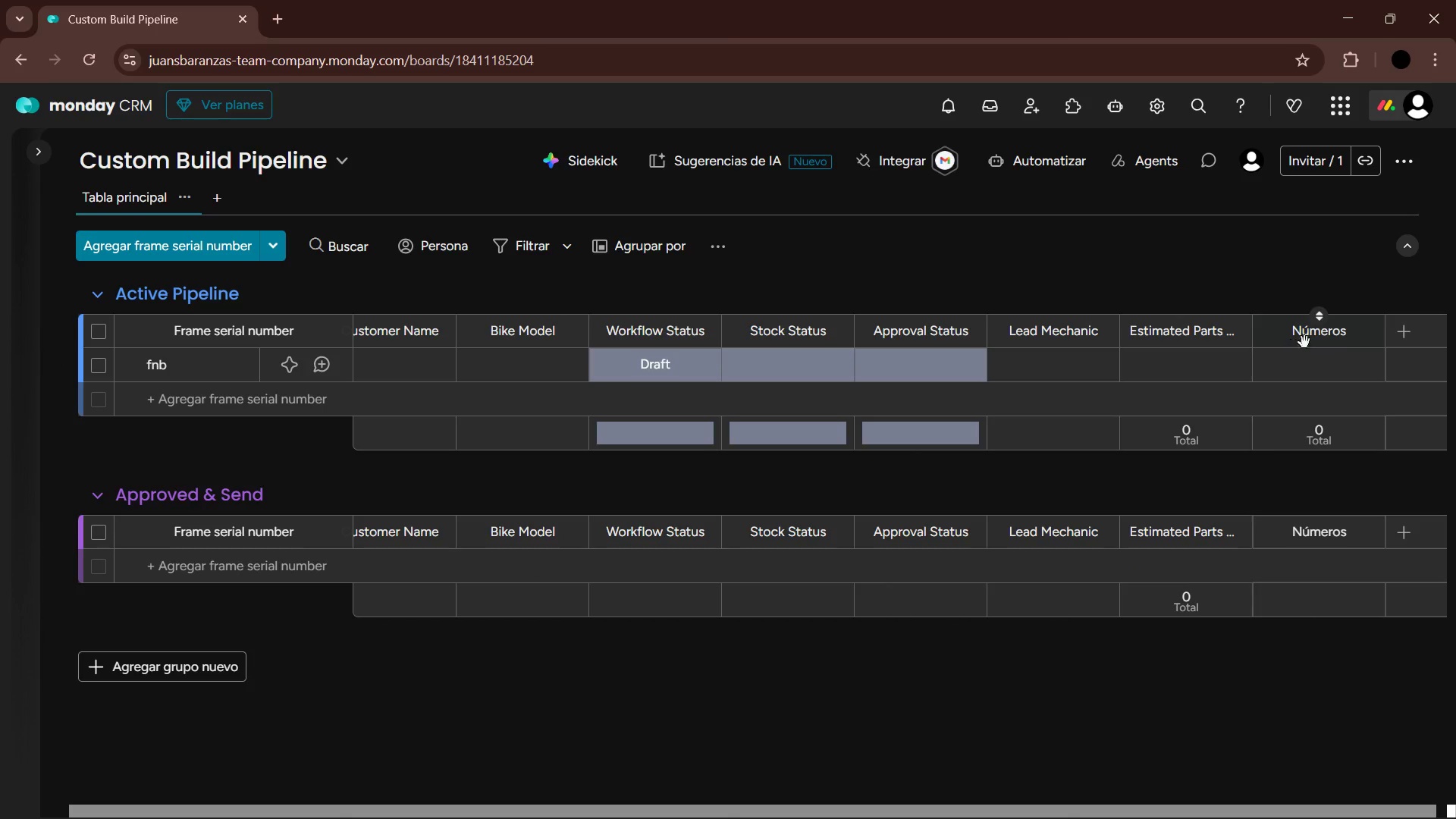 
left_click([1320, 335])
 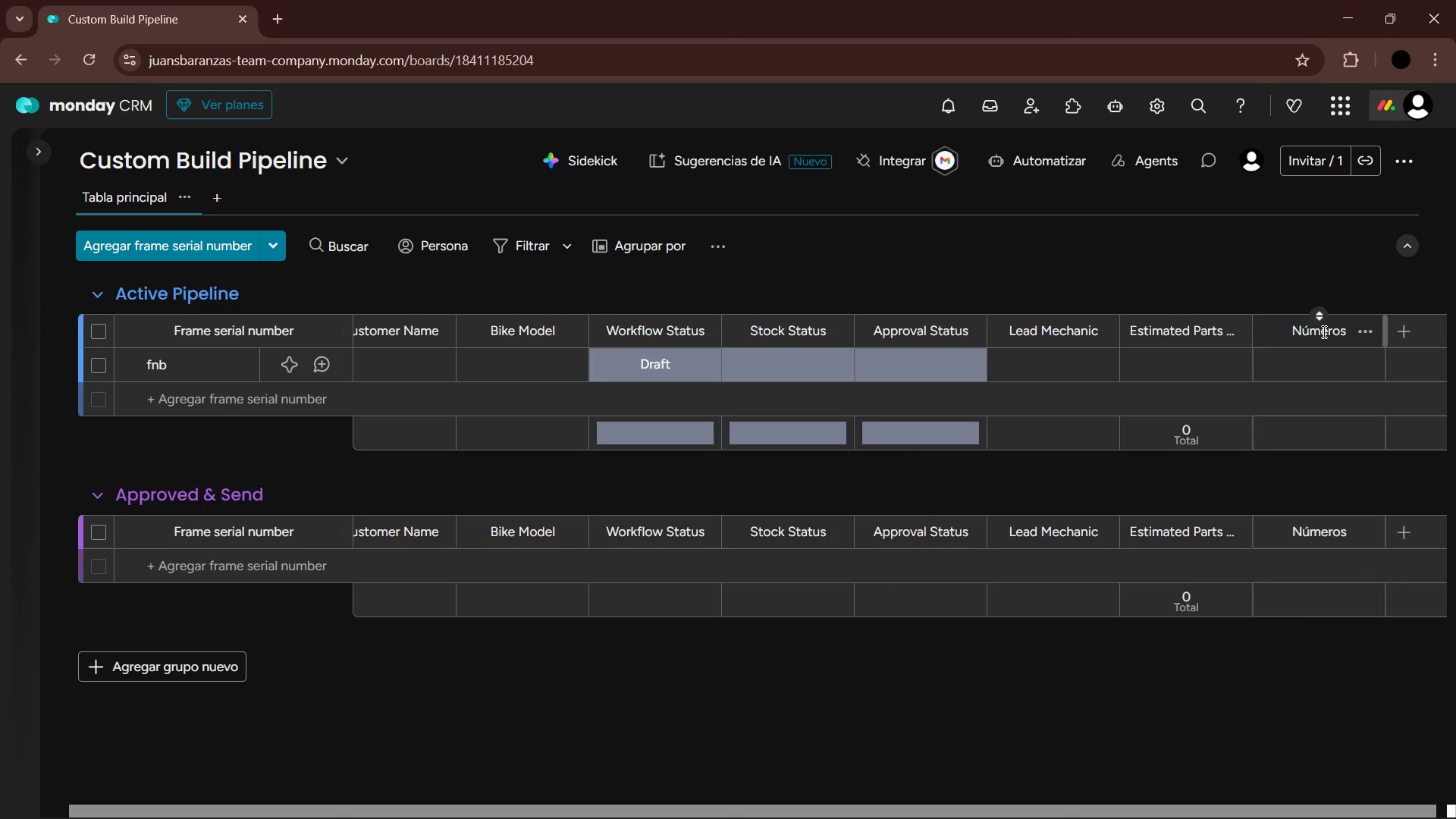 
double_click([1323, 331])
 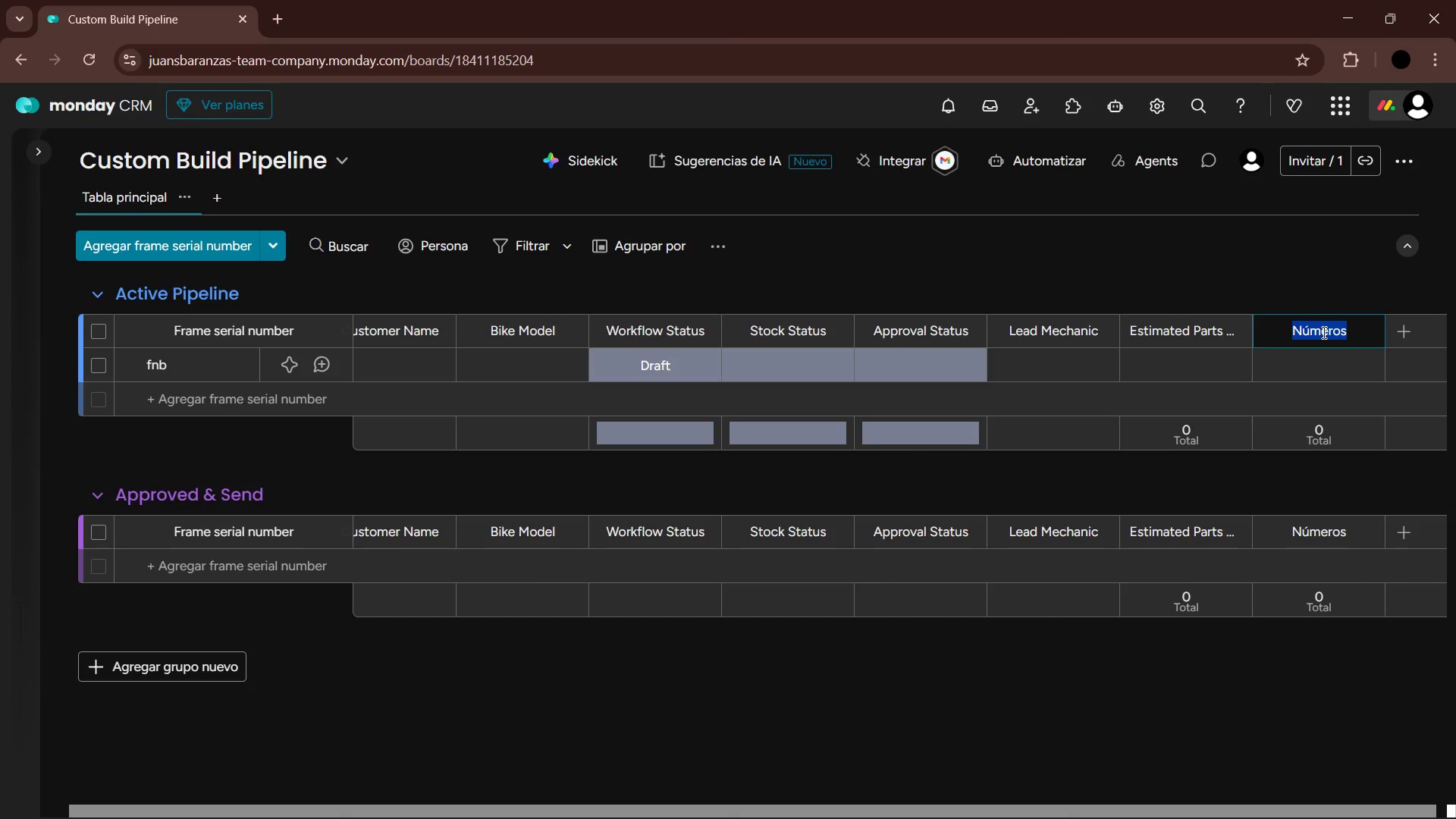 
type(Estimated Labor Hours)
 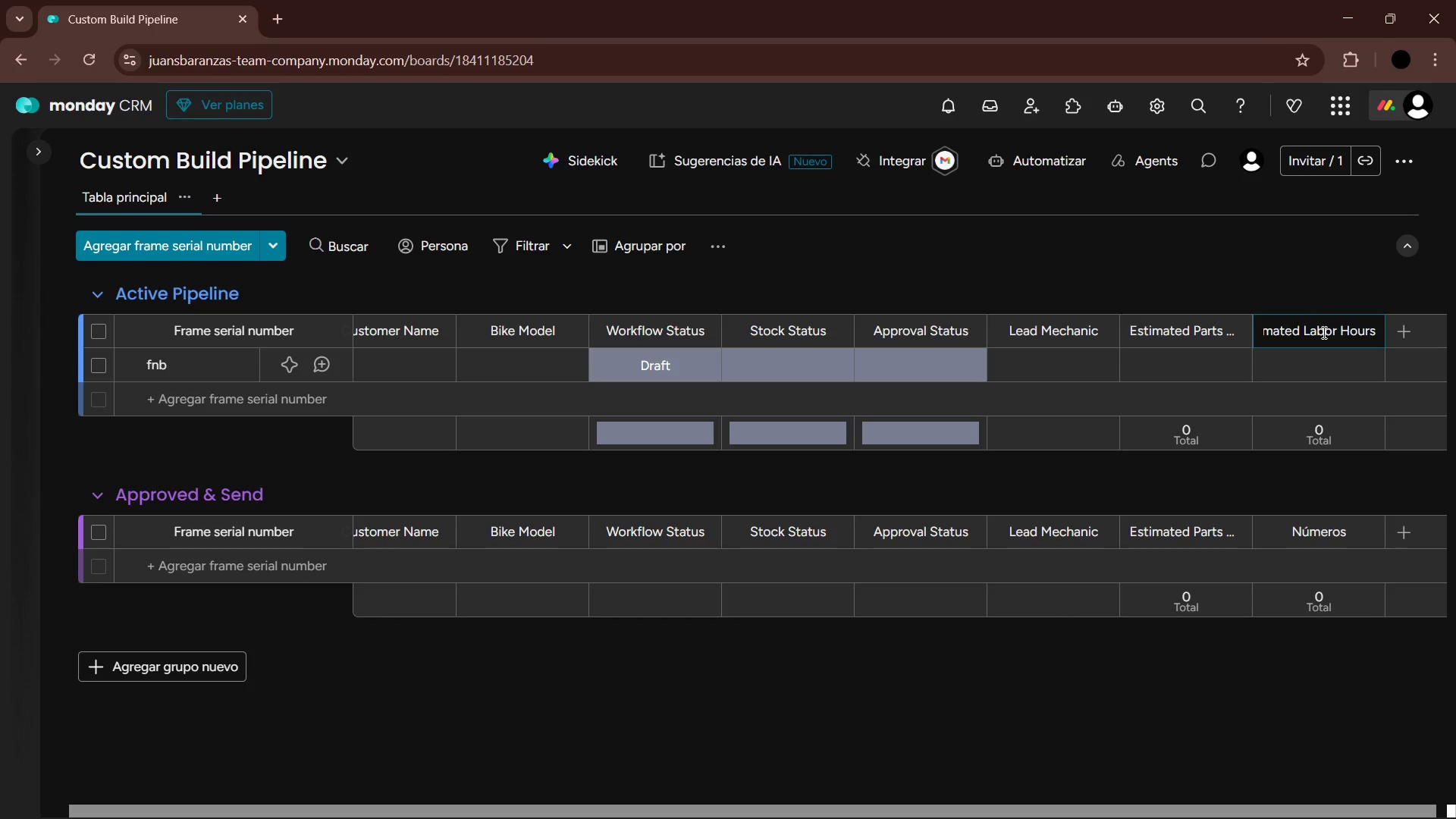 
key(Enter)
 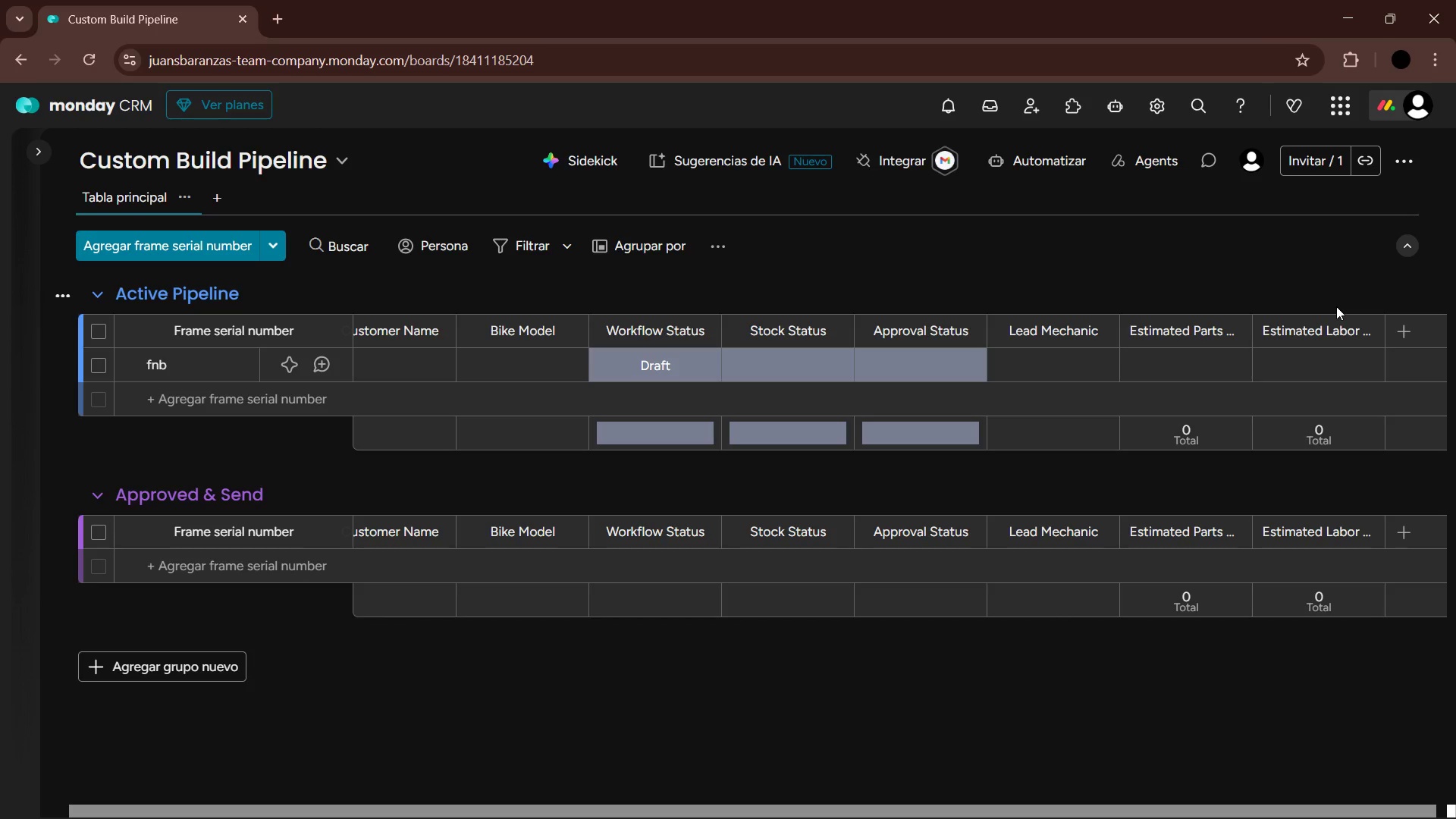 
wait(8.72)
 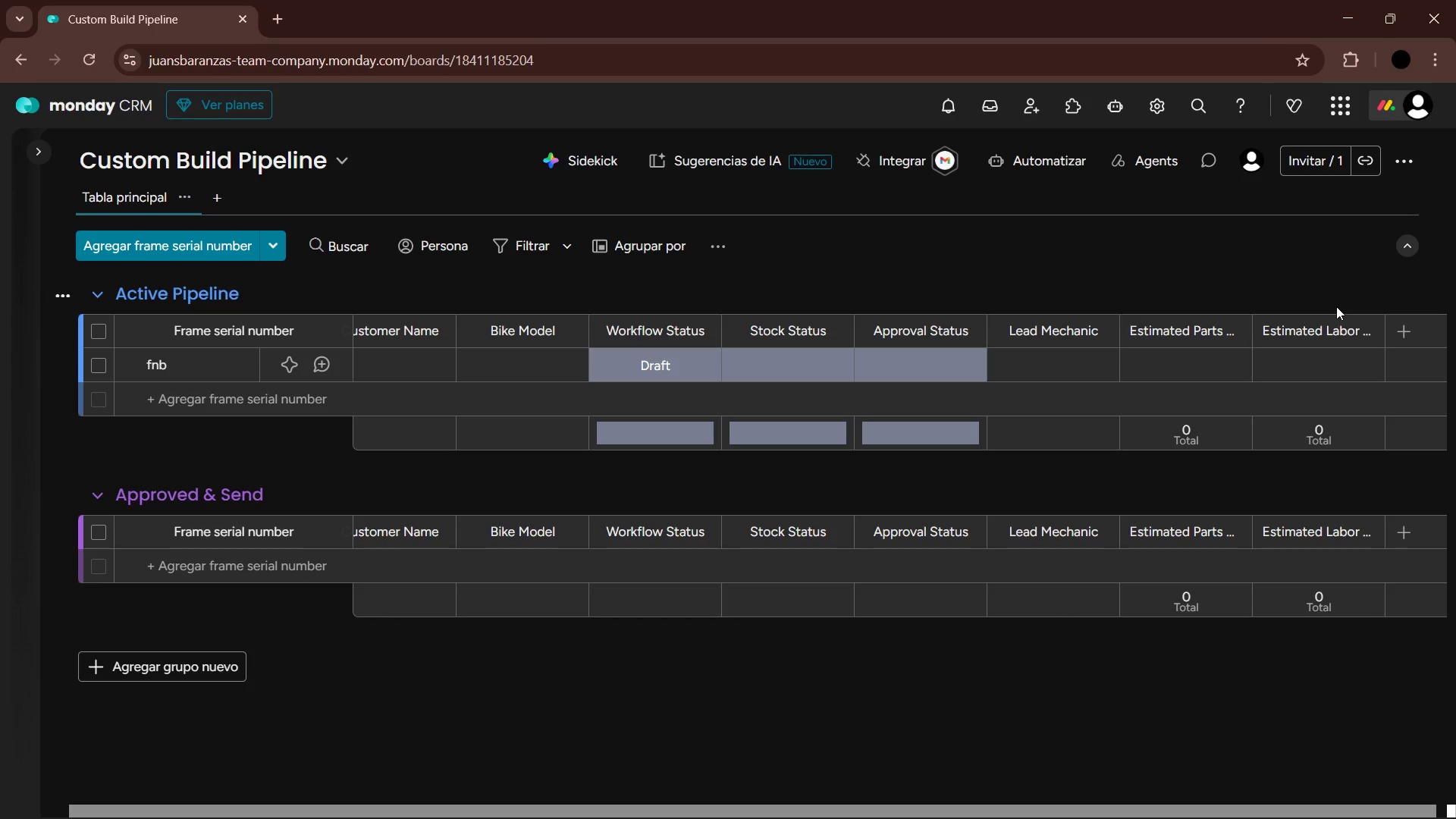 
left_click([1410, 334])
 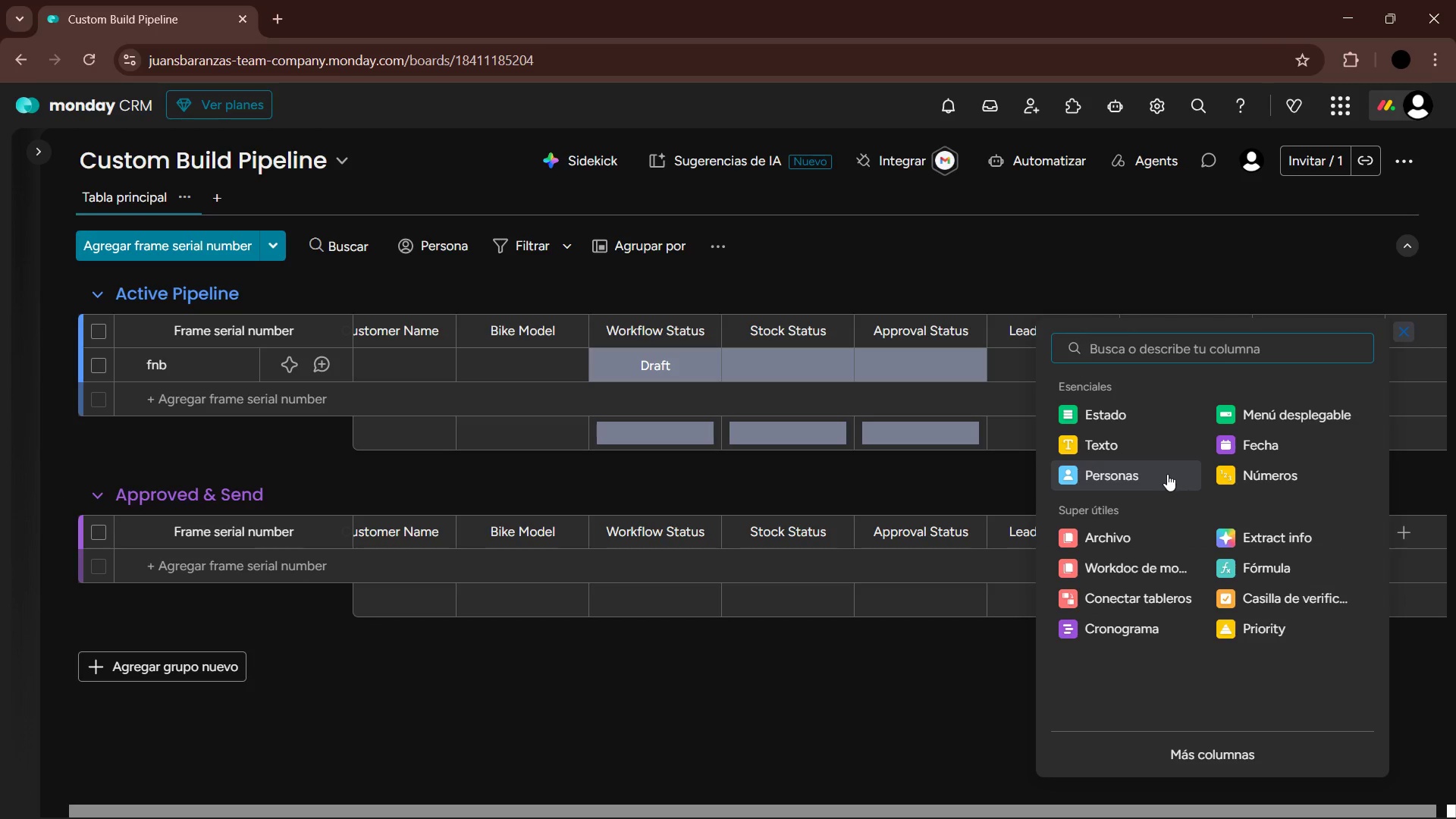 
left_click([1160, 445])
 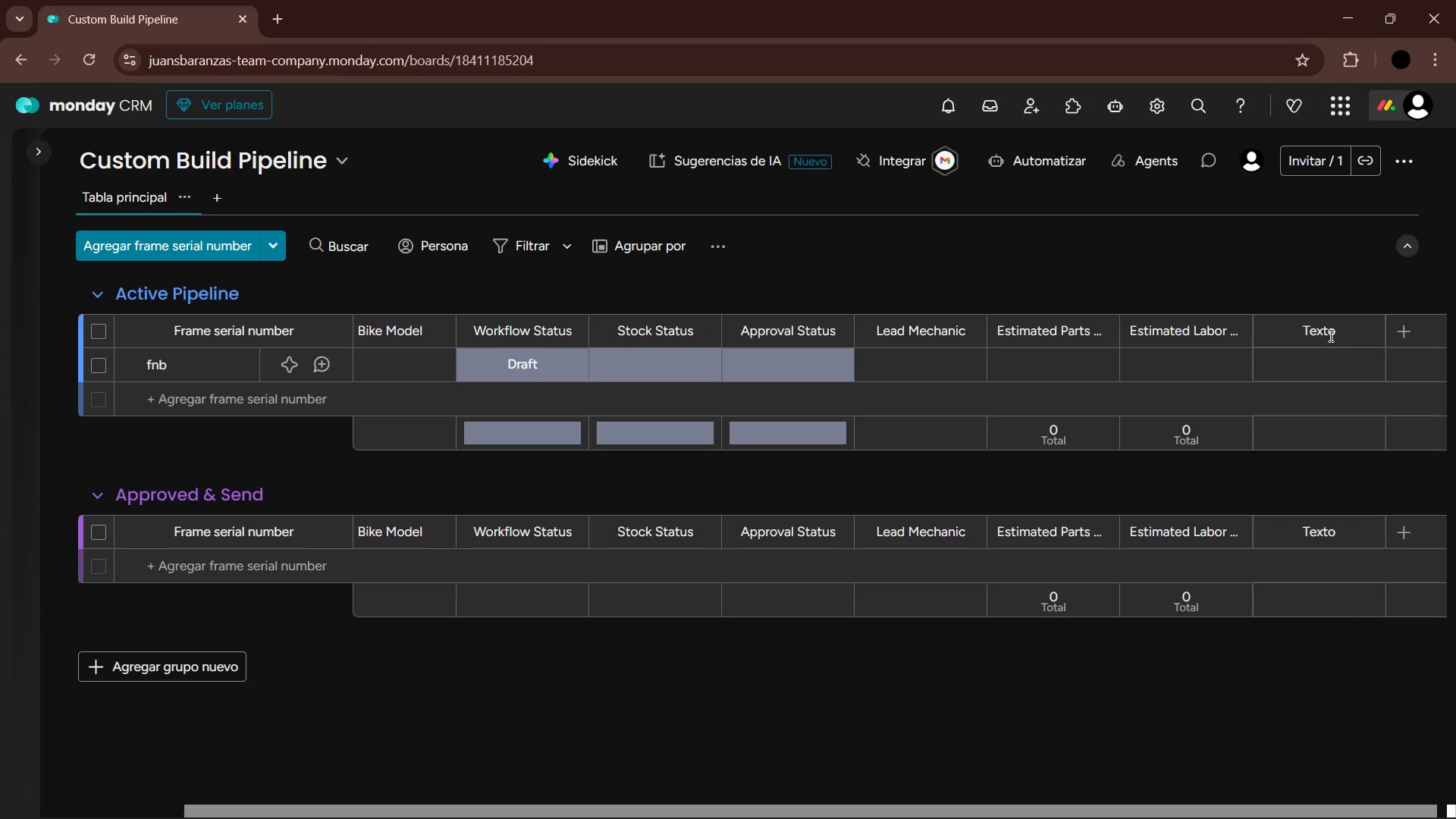 
double_click([1327, 334])
 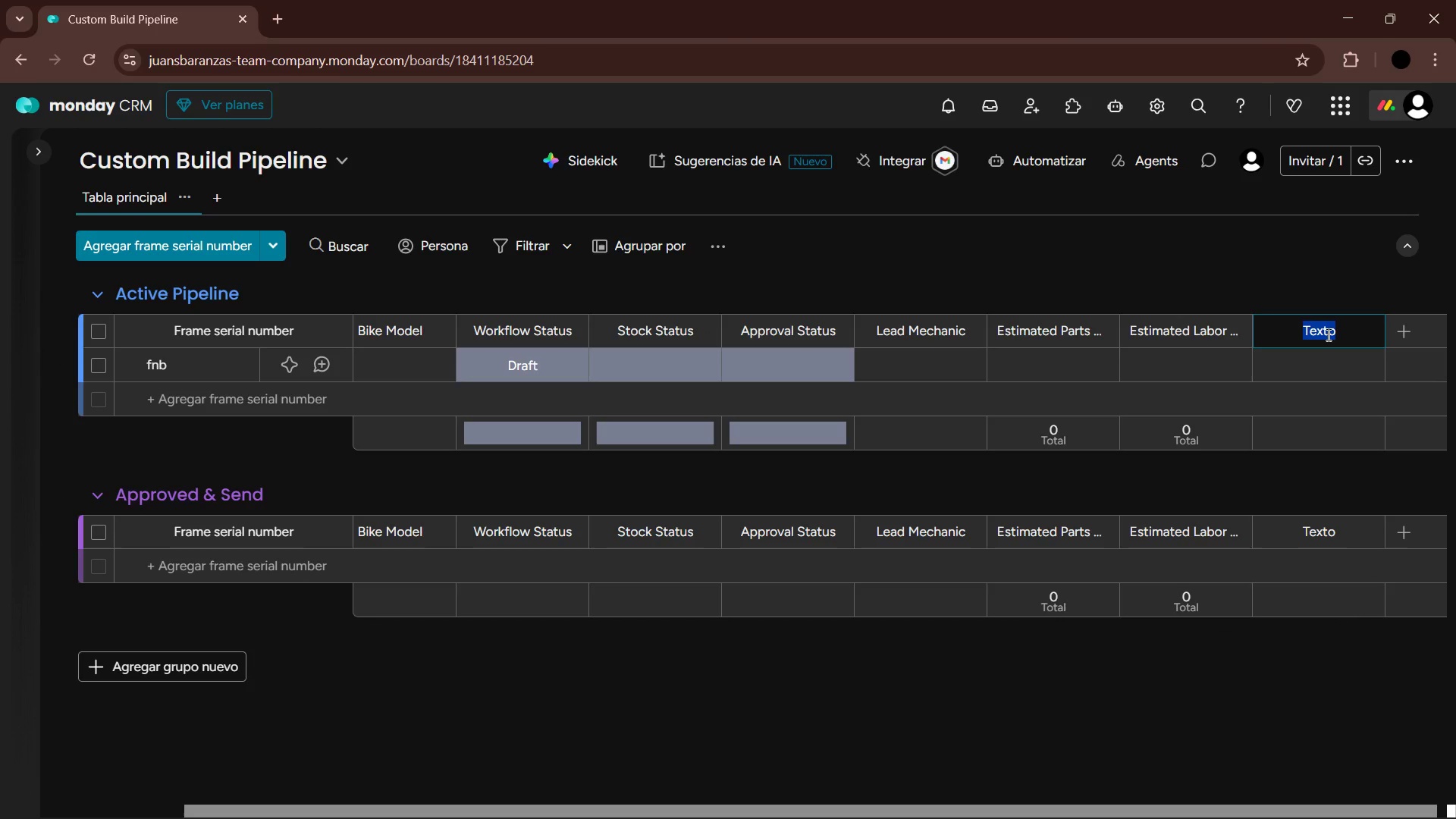 
type(Frame Serial Number)
 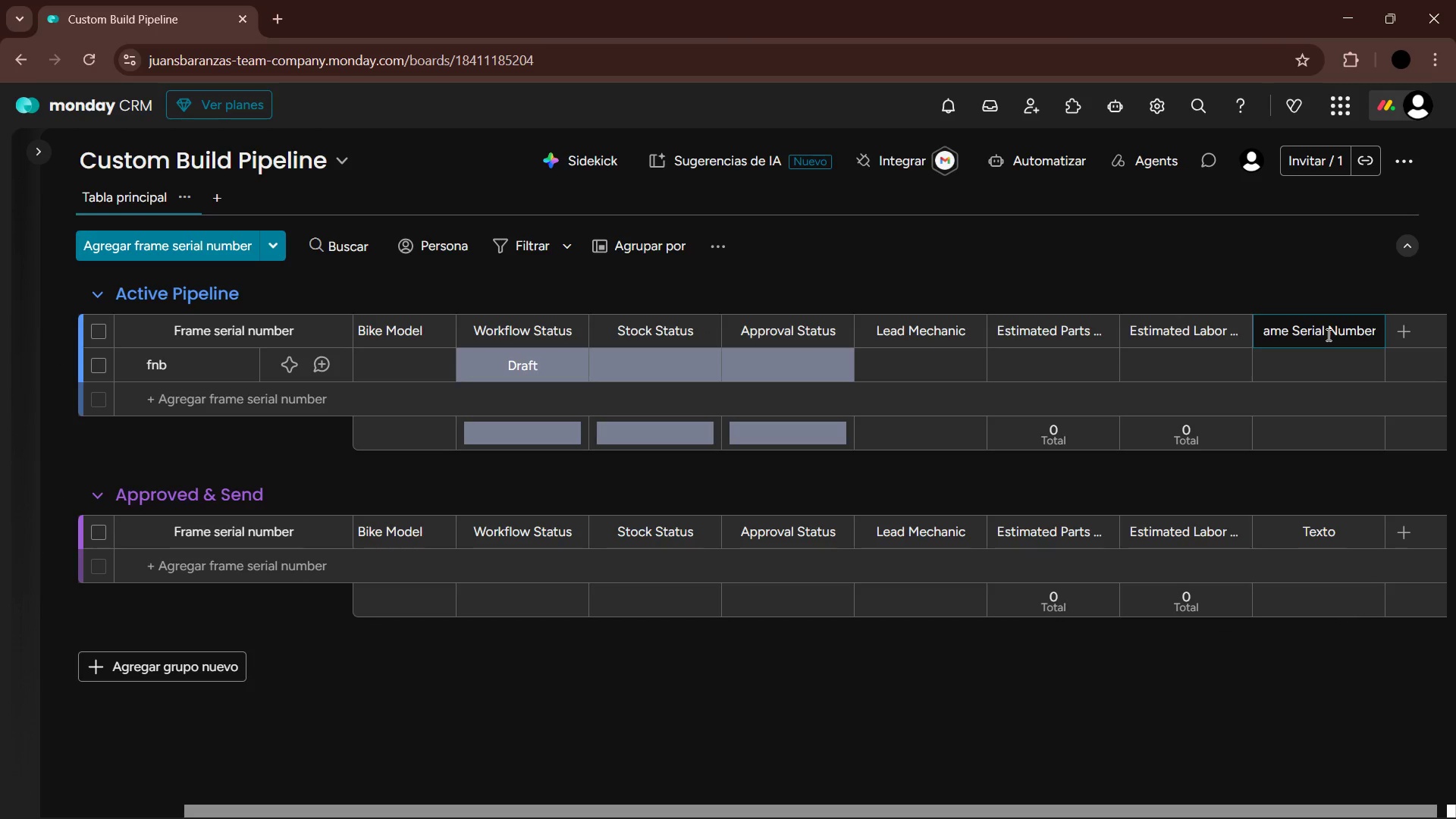 
key(Enter)
 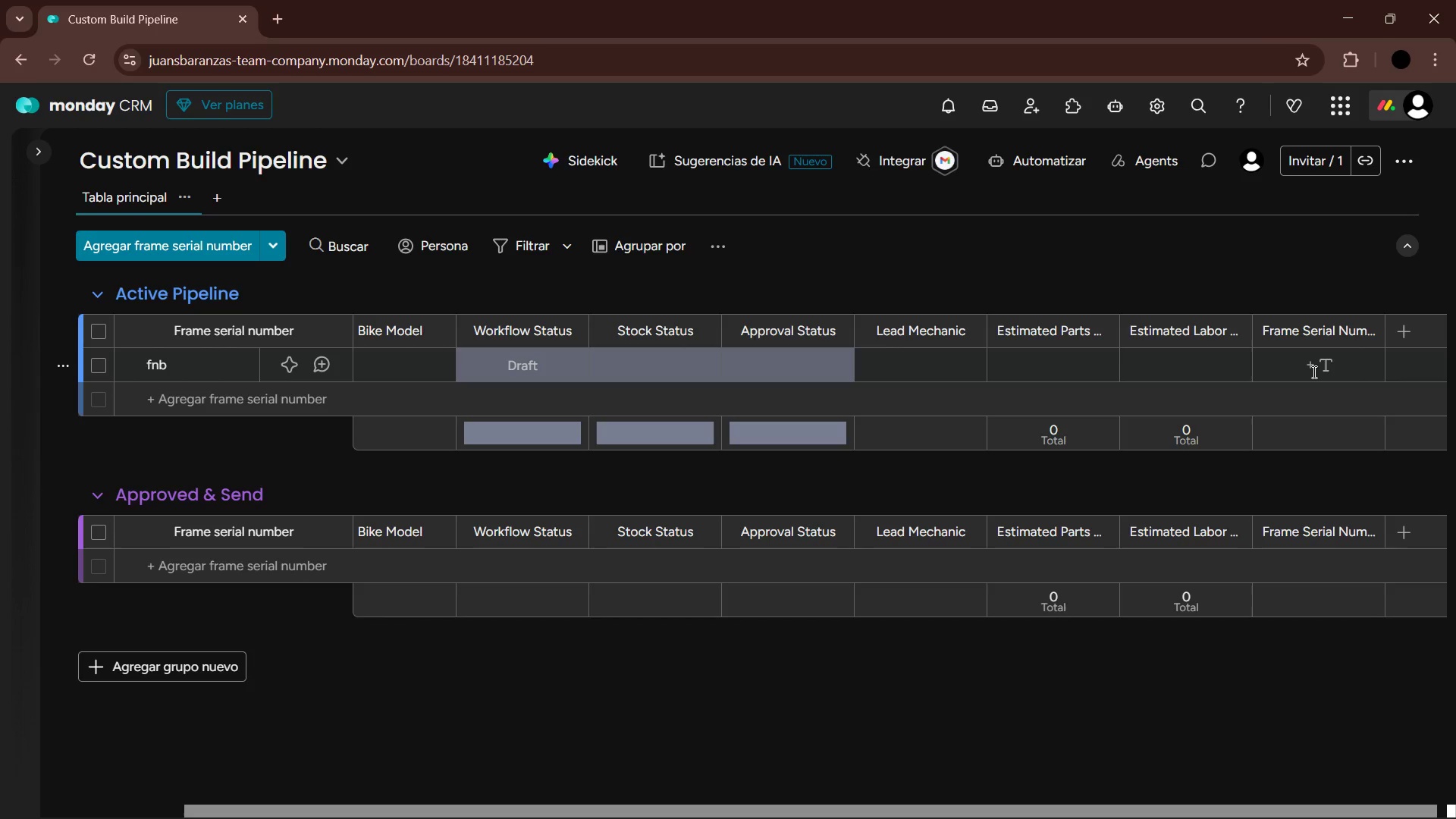 
wait(10.56)
 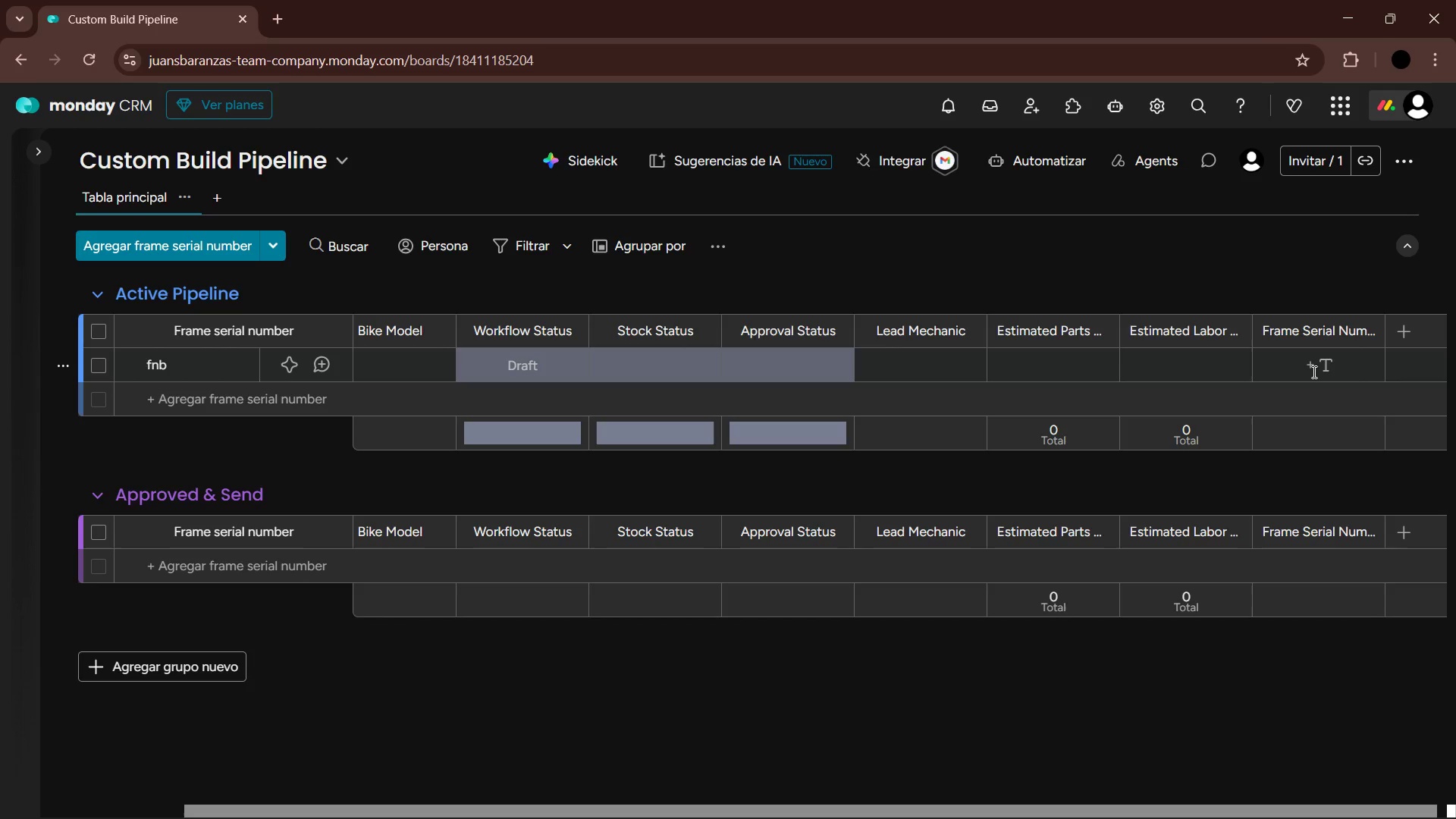 
left_click([1407, 337])
 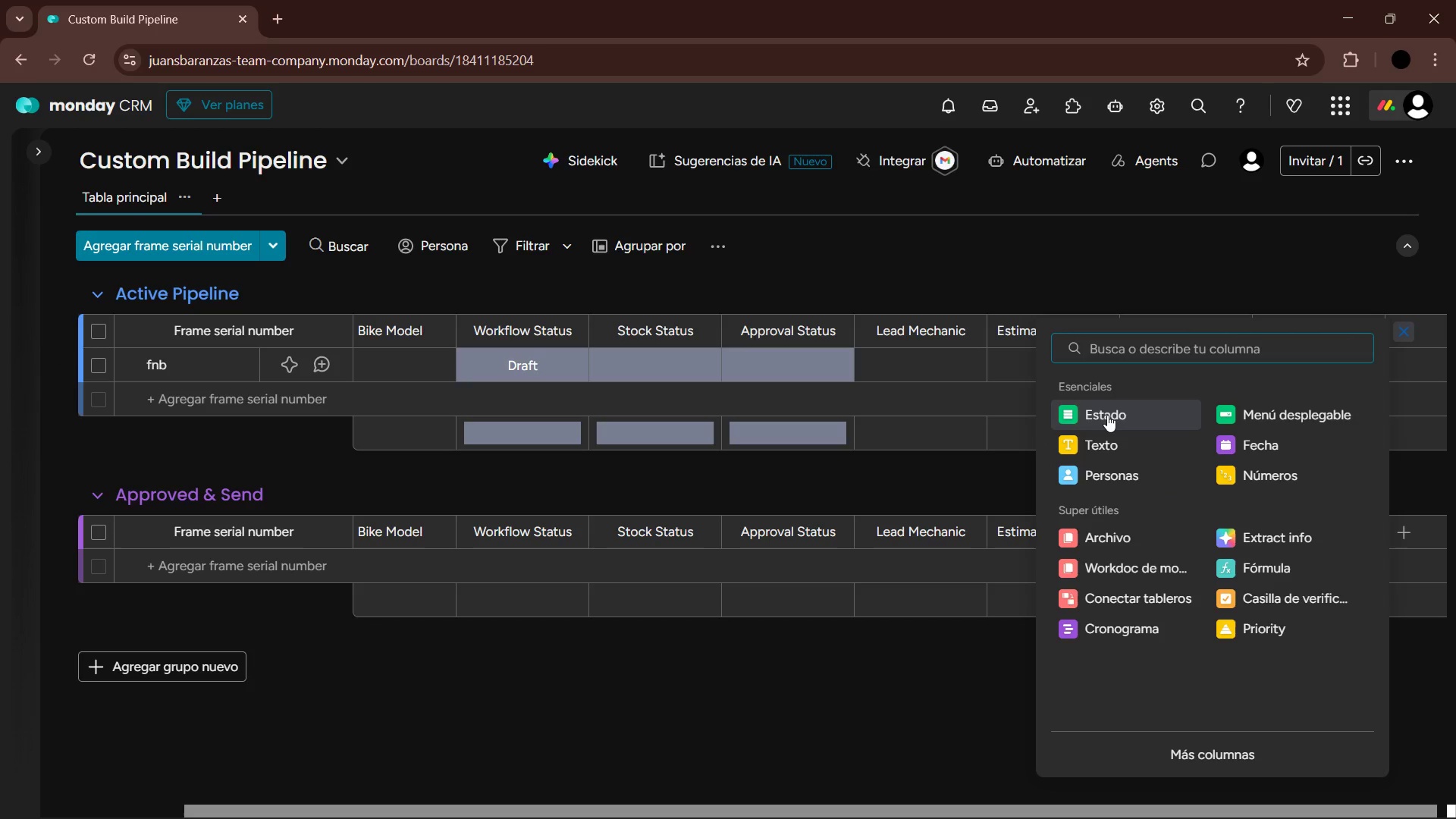 
left_click([1106, 420])
 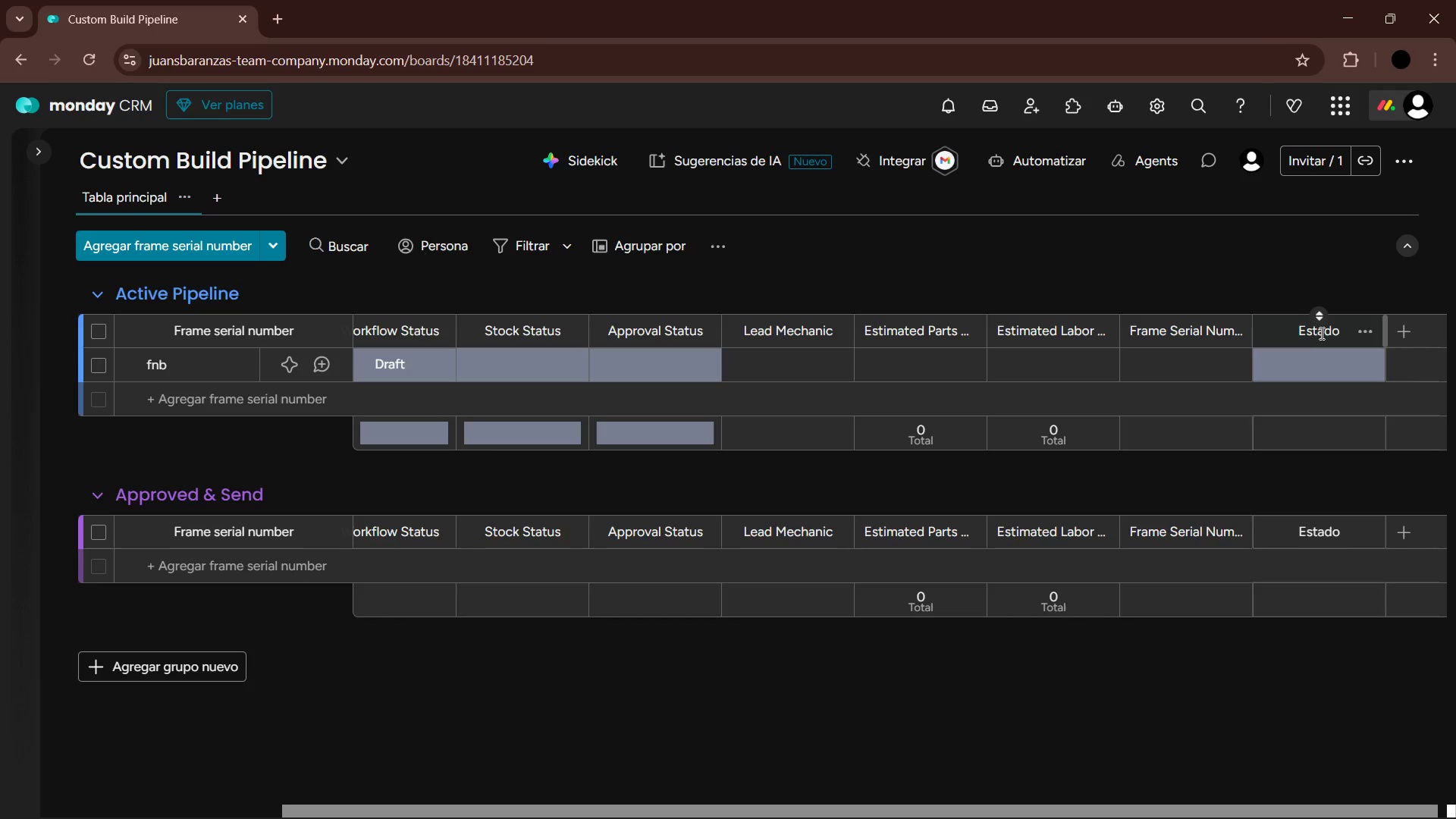 
left_click([1320, 333])
 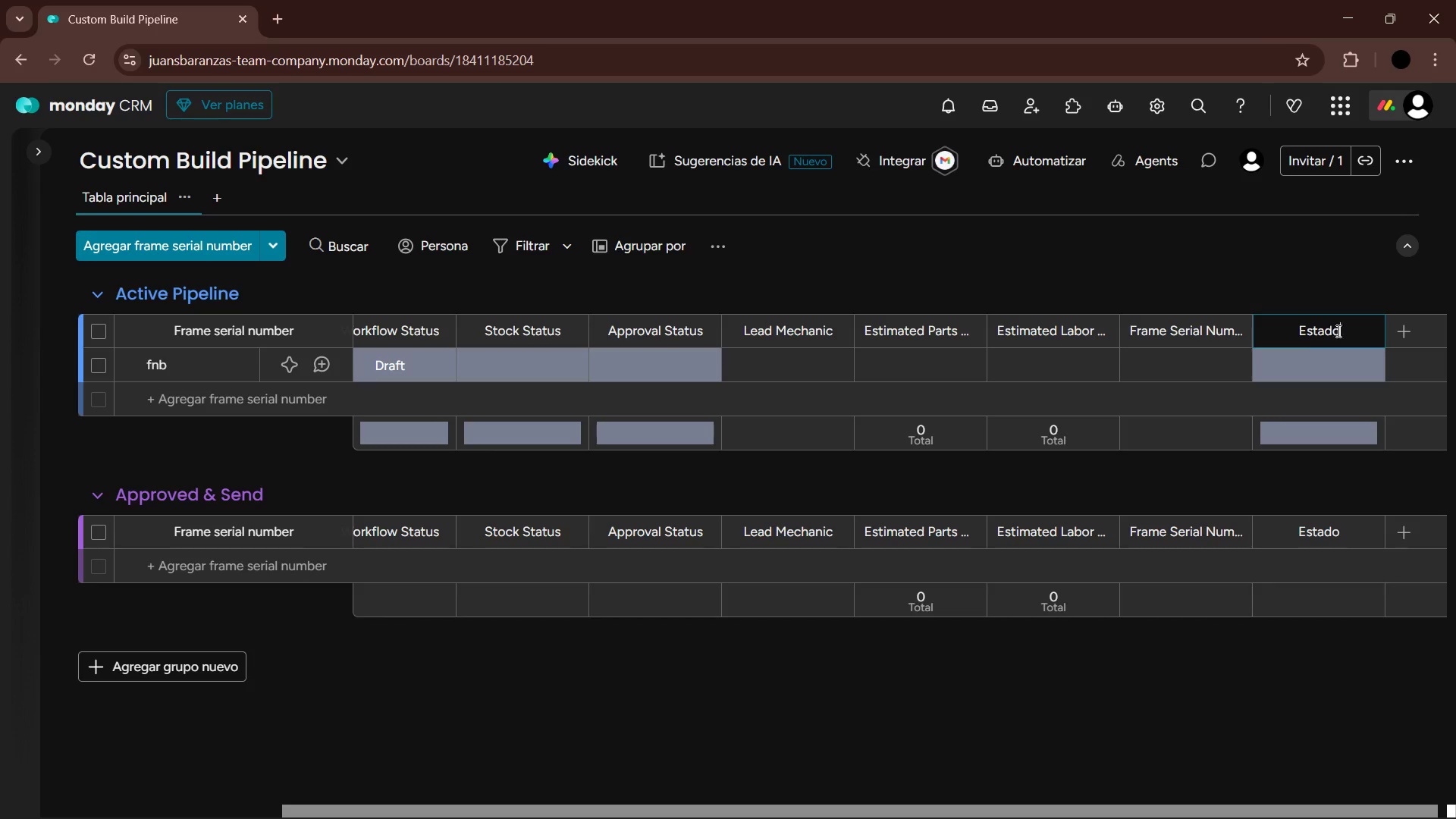 
left_click_drag(start_coordinate=[1347, 330], to_coordinate=[1271, 341])
 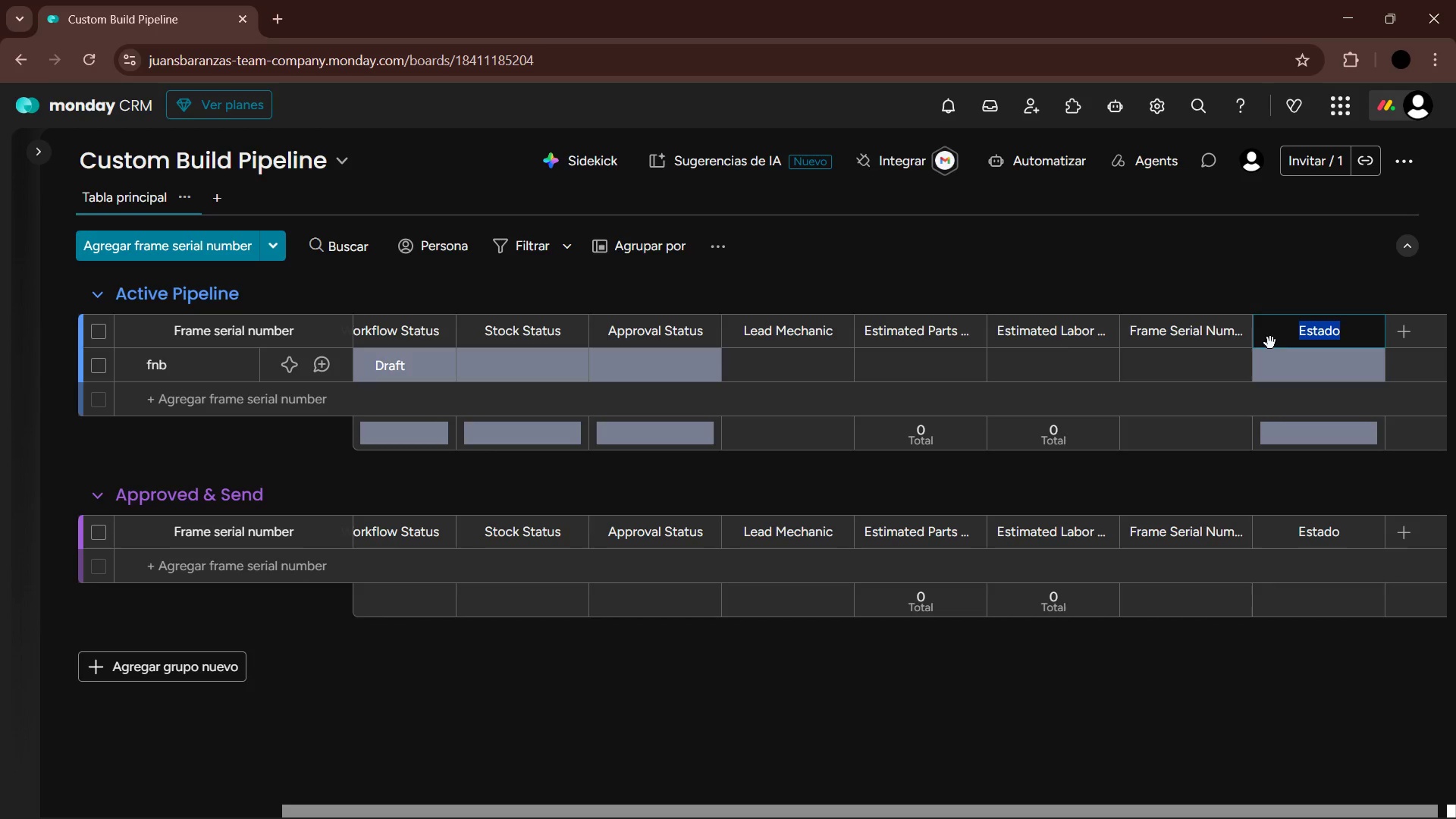 
type(Component Tier)
 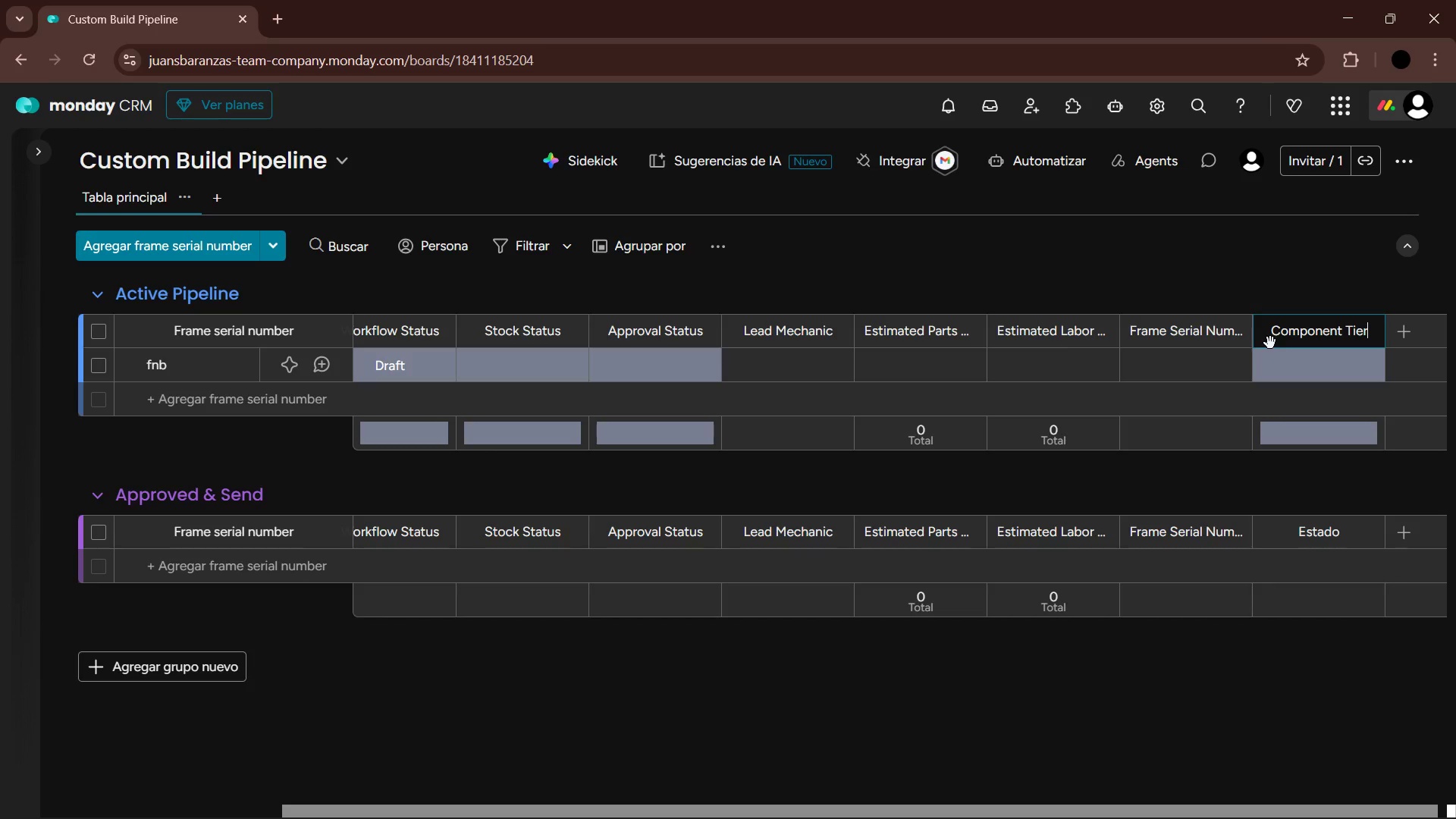 
key(Enter)
 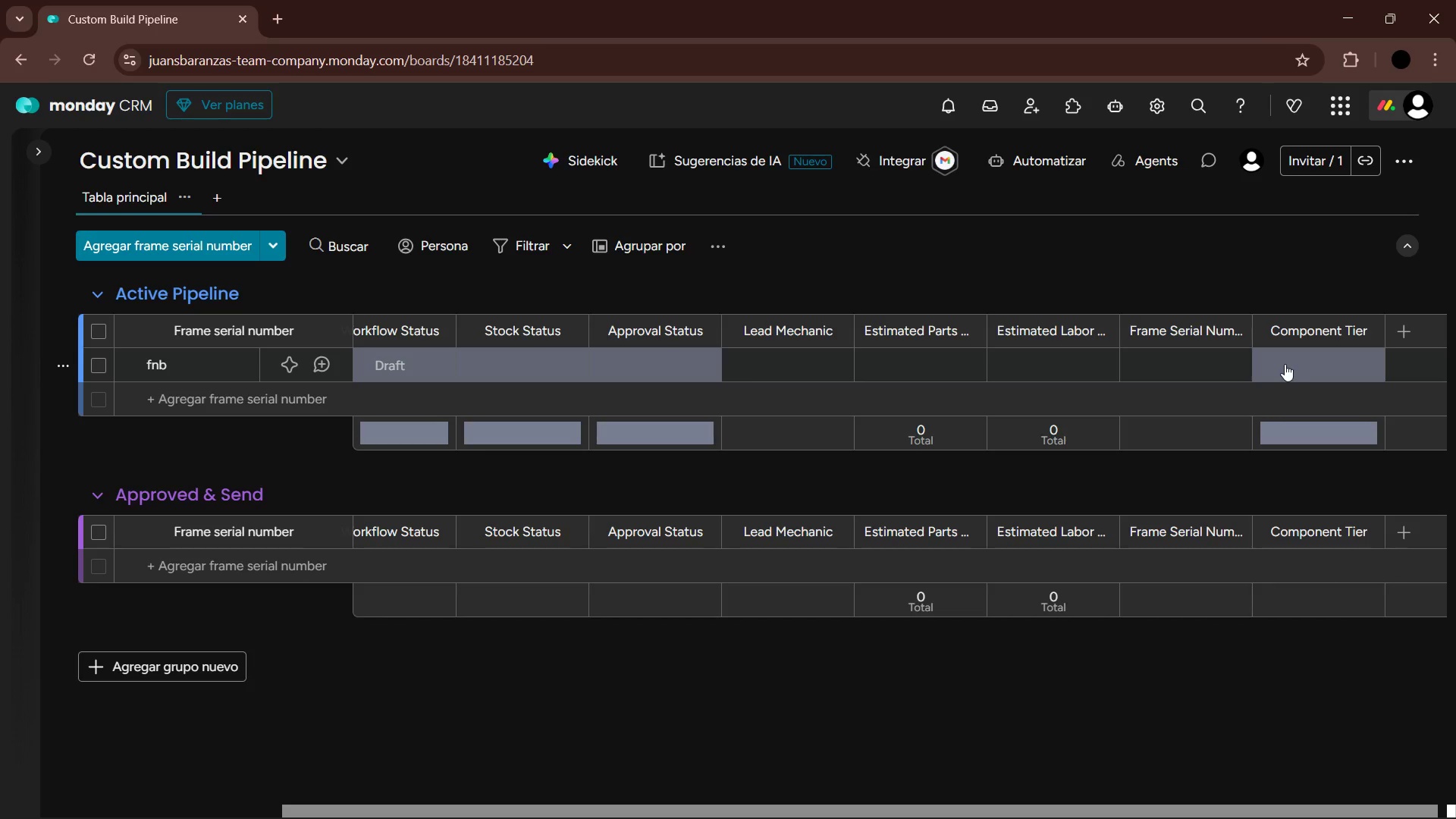 
mouse_move([1294, 435])
 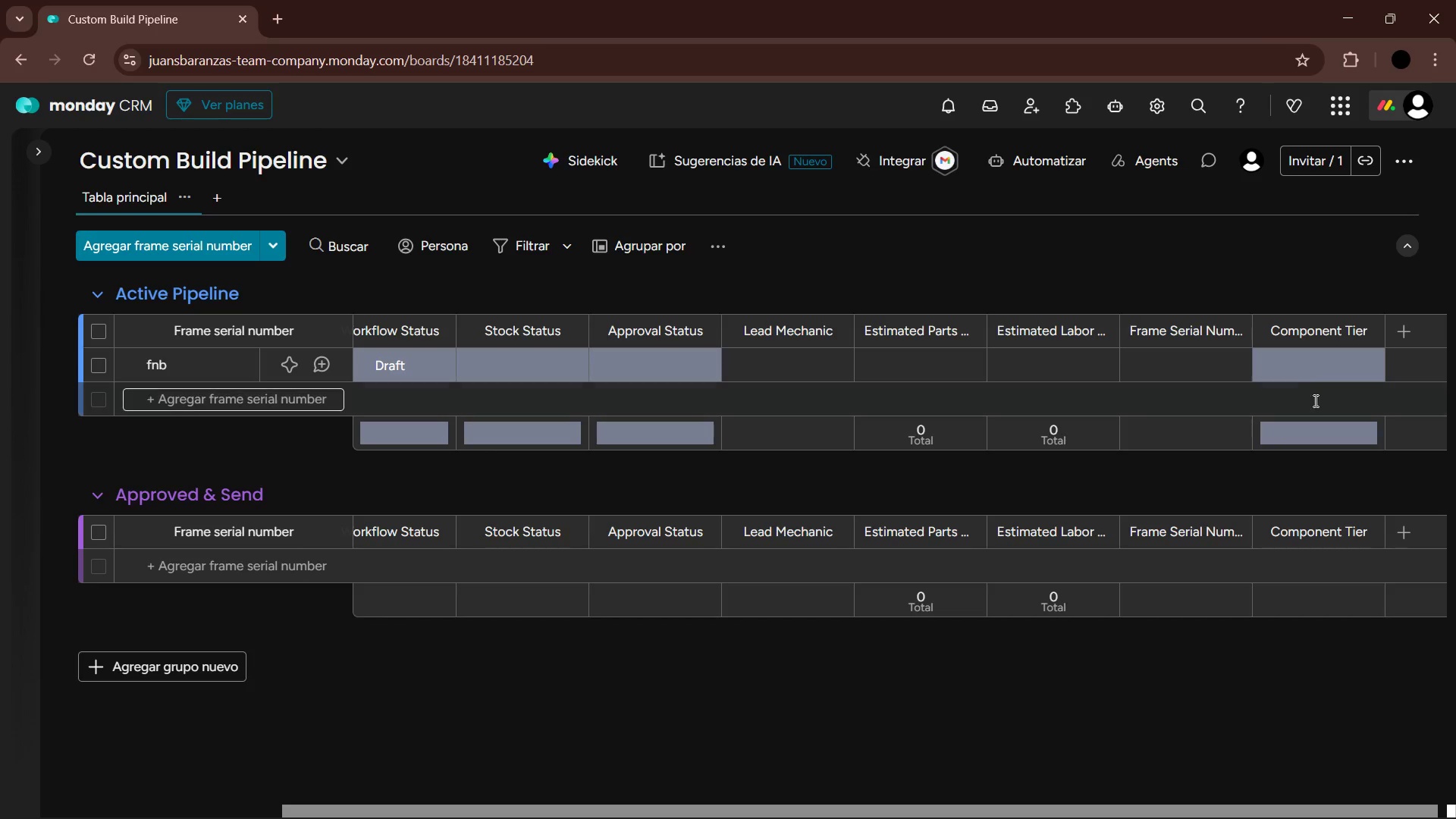 
left_click([1306, 365])
 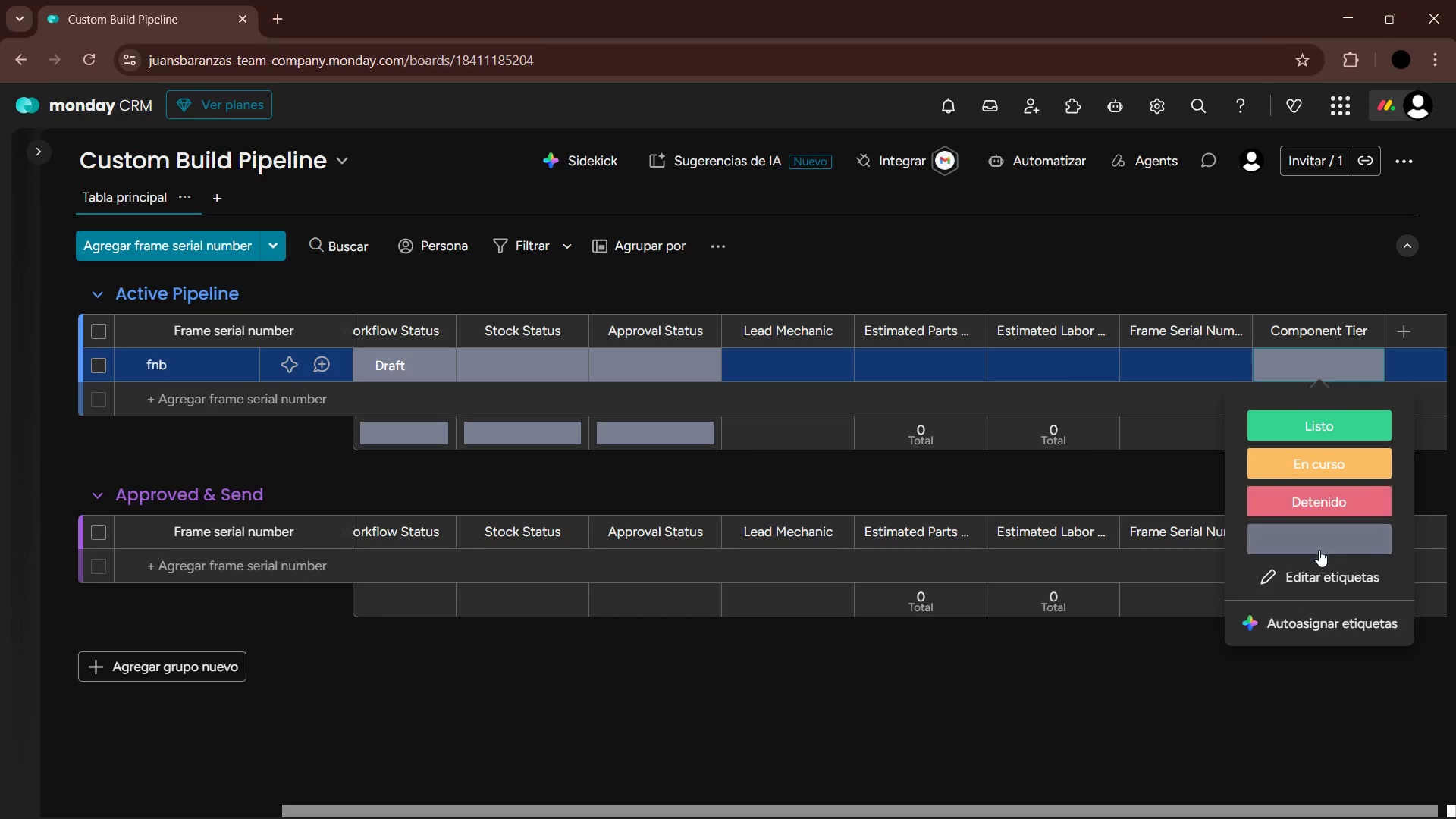 
left_click([1317, 566])
 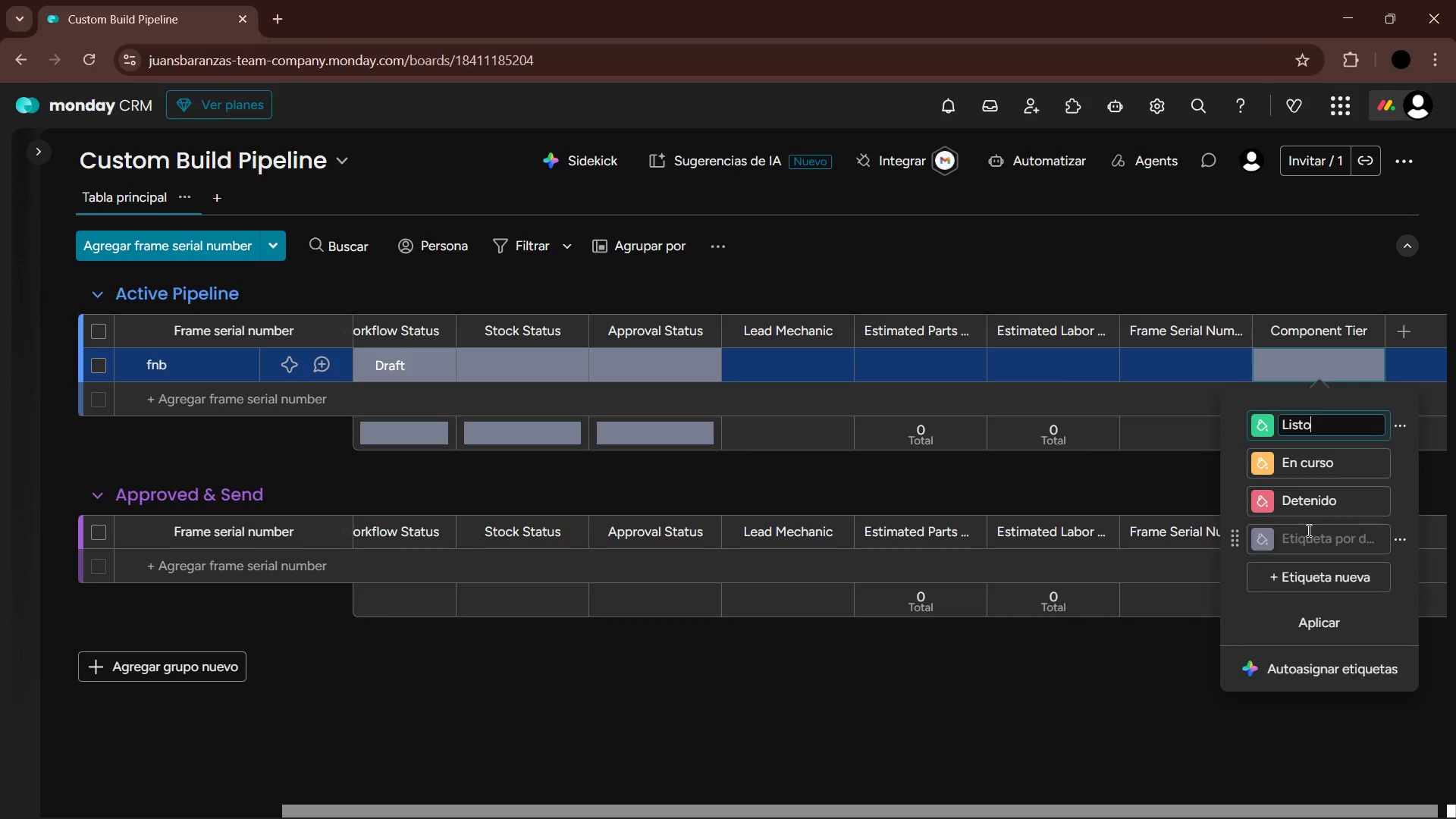 
left_click([1309, 532])
 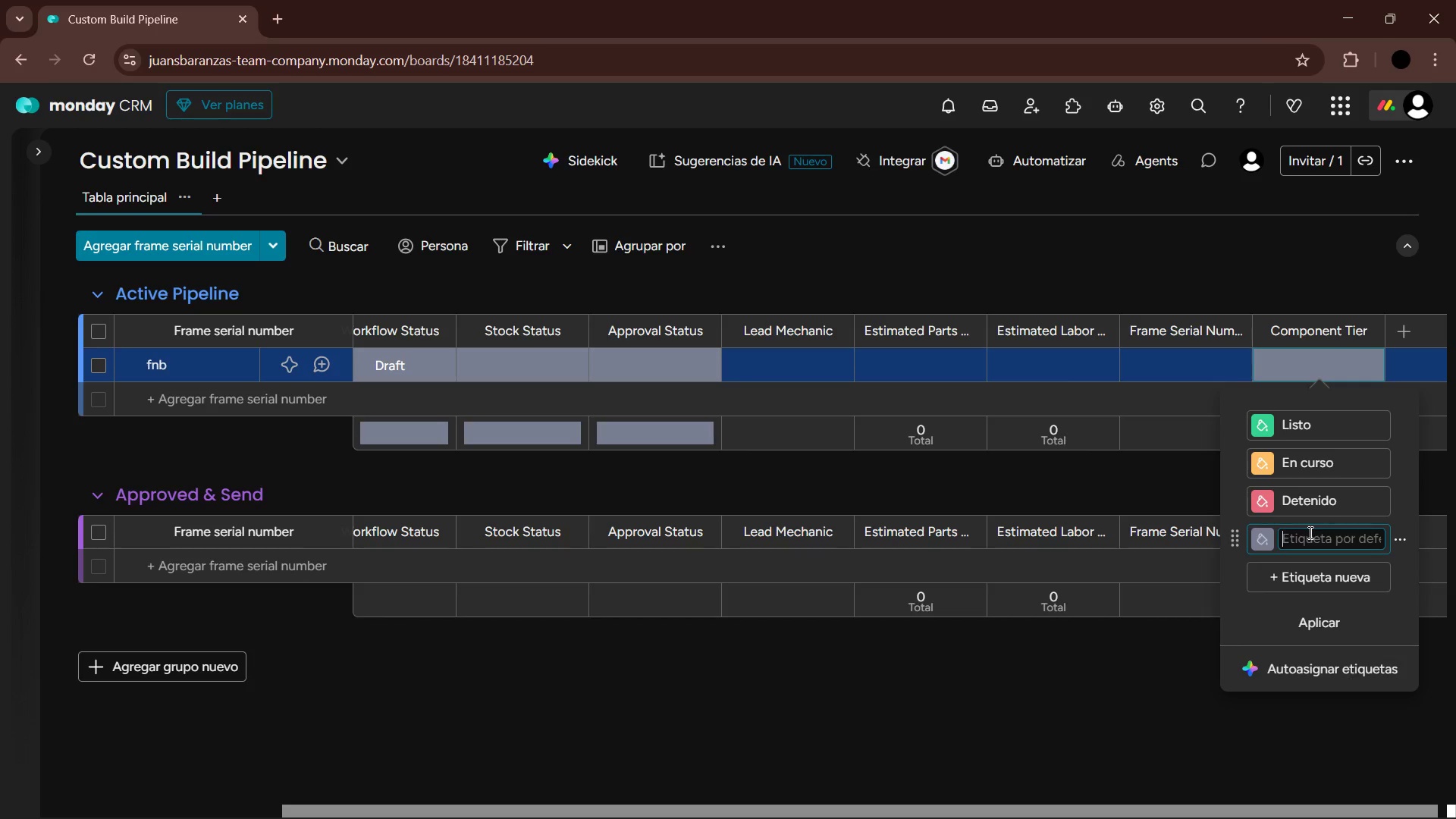 
type(Entry)
 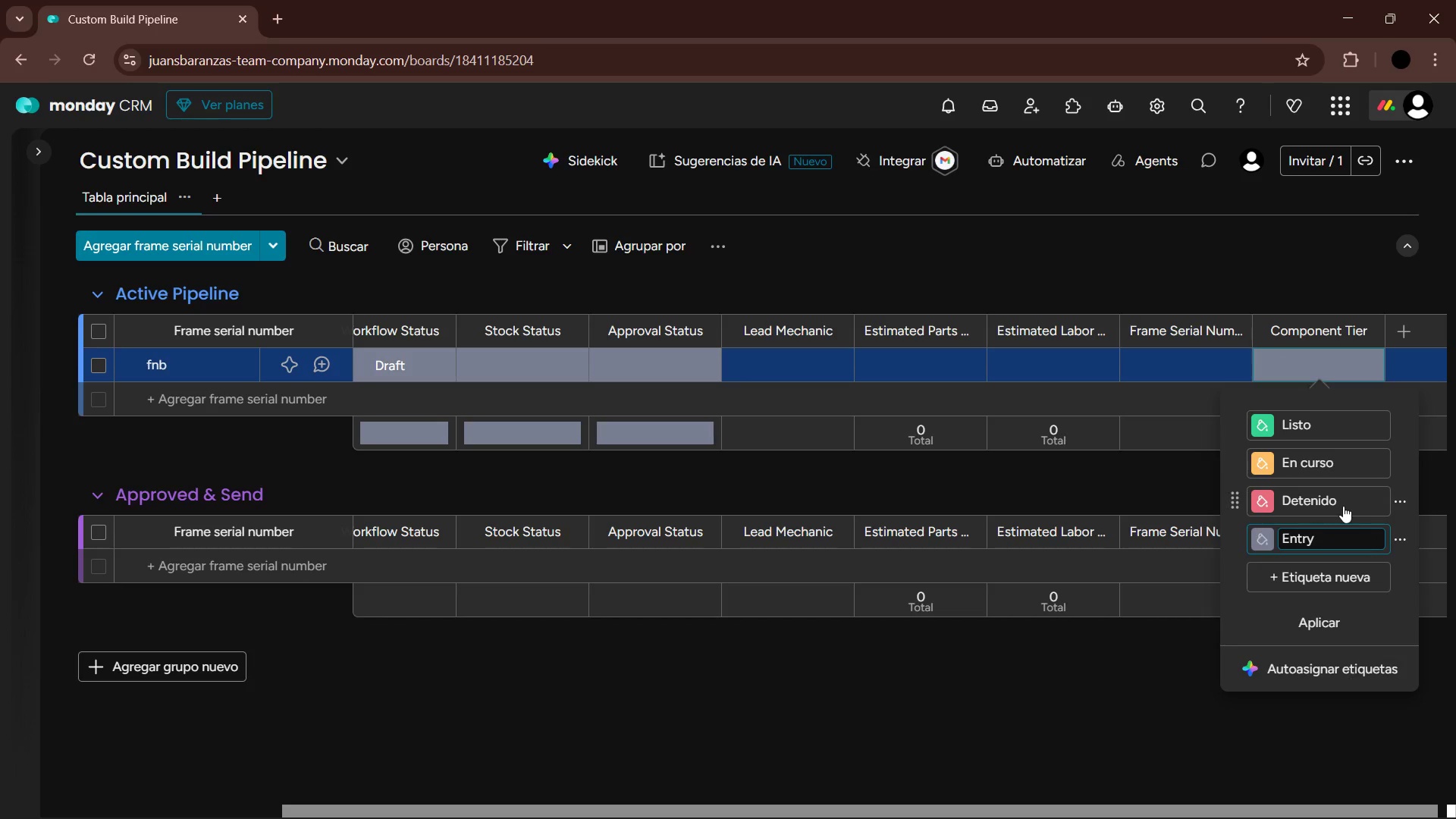 
left_click([1333, 500])
 